 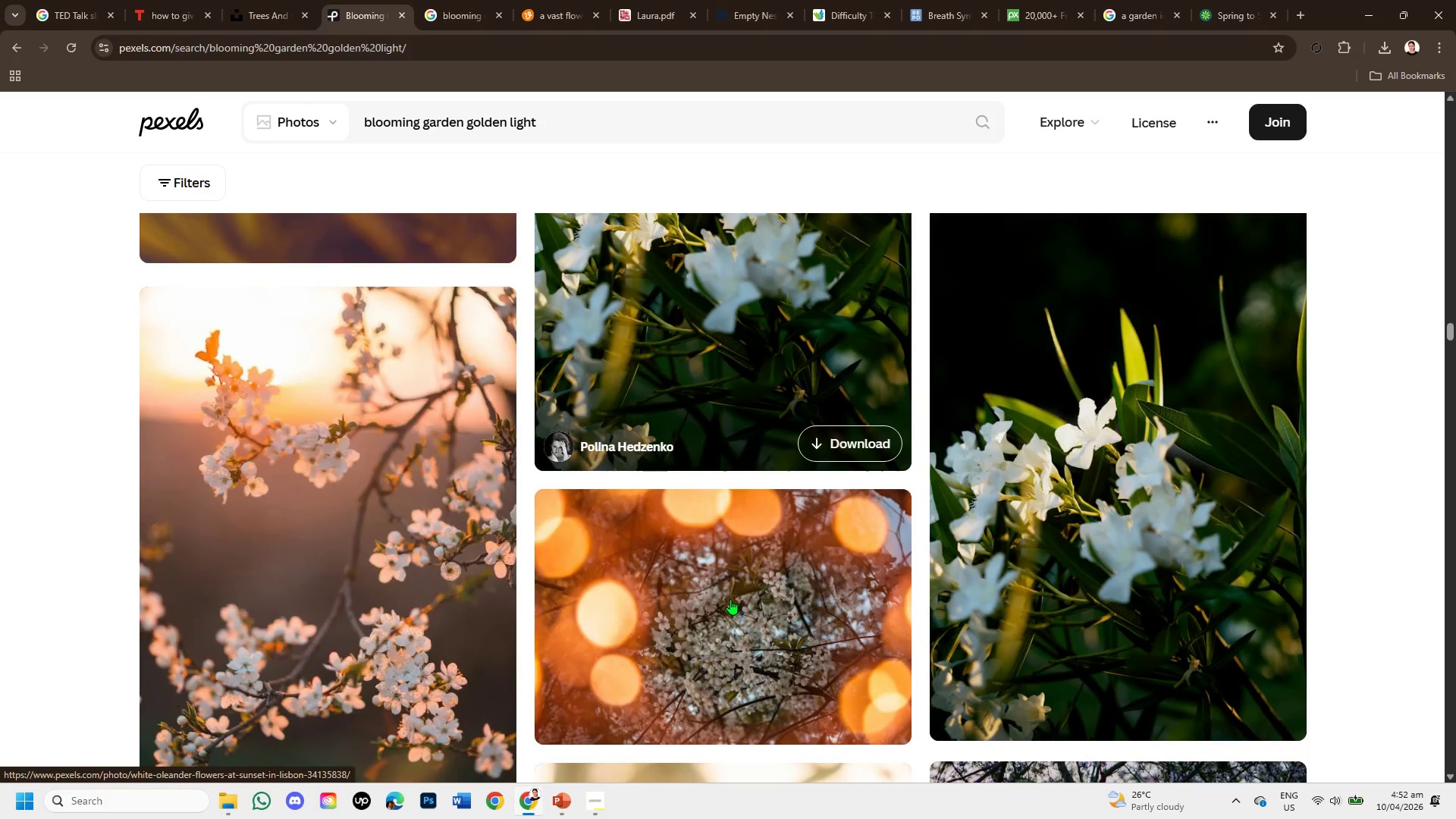 
scroll: coordinate [902, 605], scroll_direction: down, amount: 8.0
 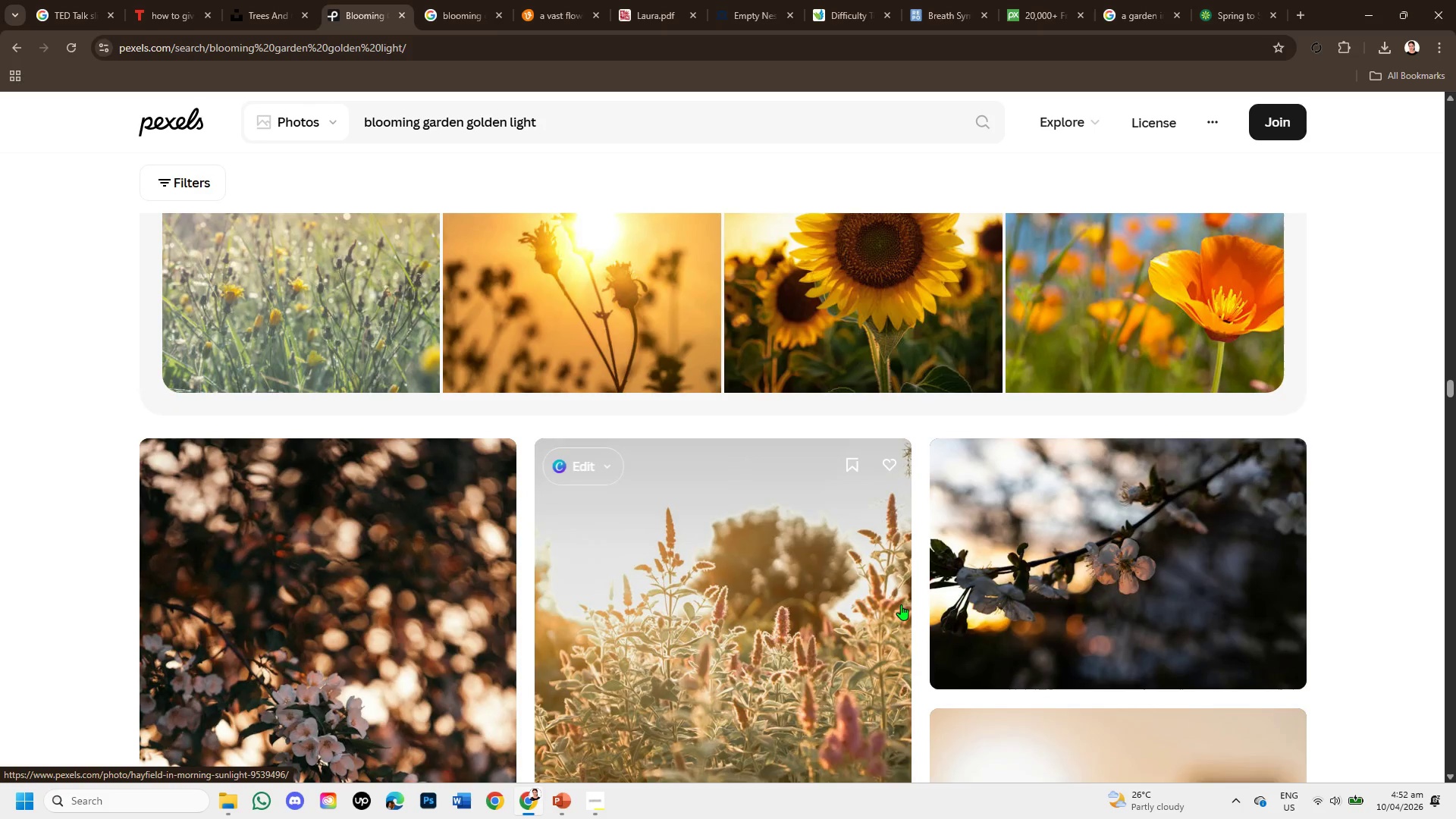 
scroll: coordinate [1103, 608], scroll_direction: down, amount: 6.0
 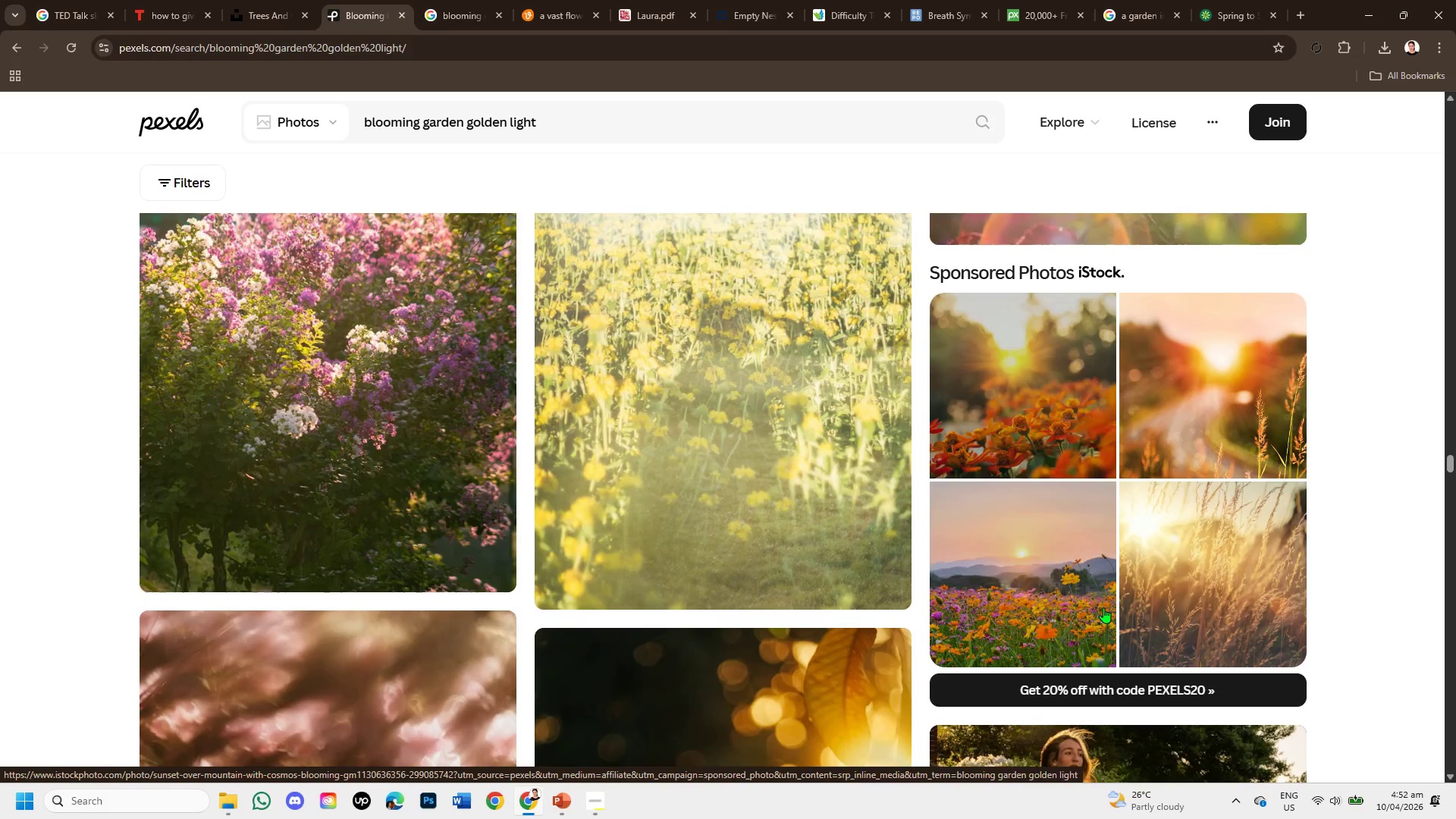 
scroll: coordinate [1103, 607], scroll_direction: up, amount: 1.0
 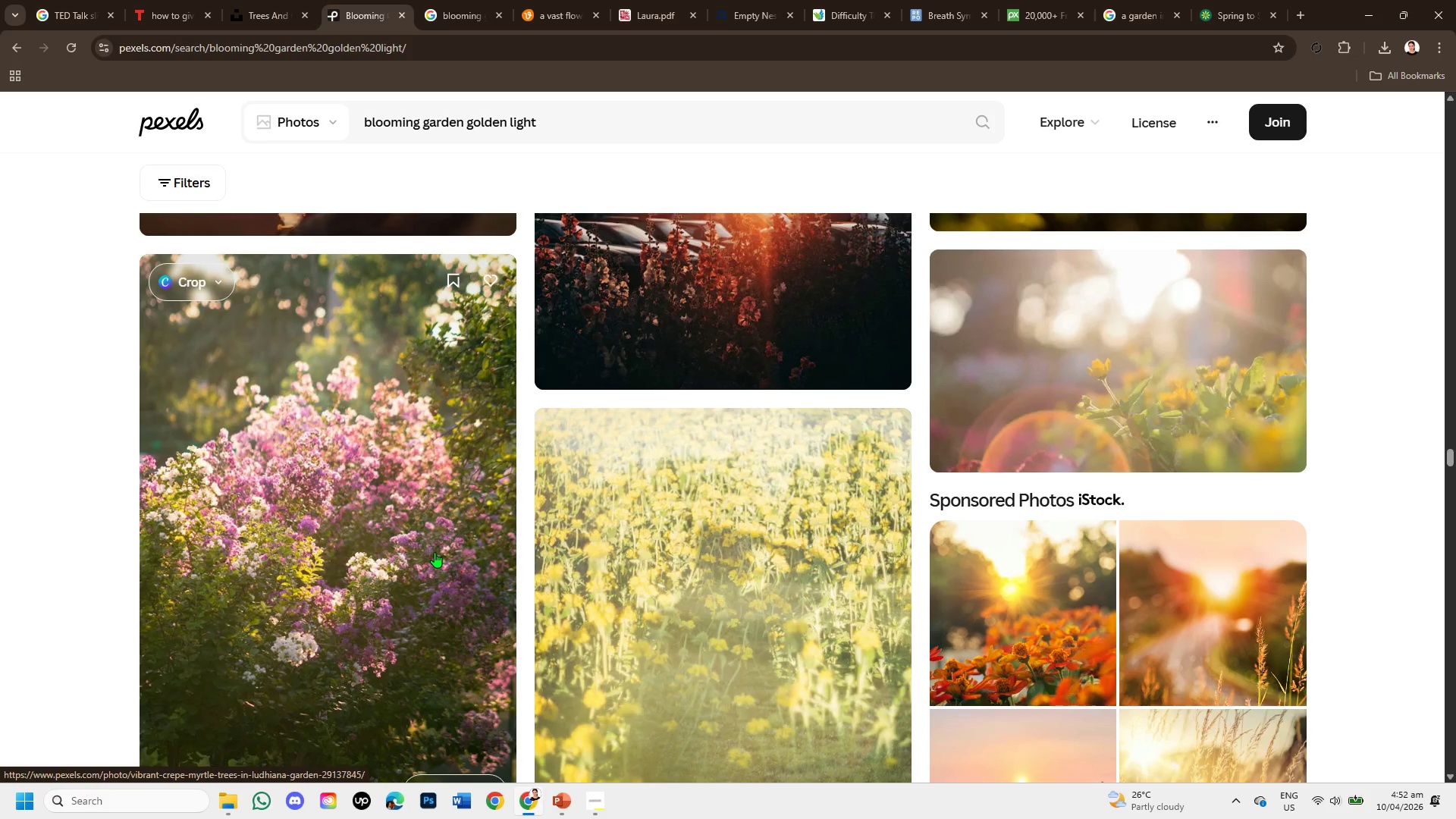 
scroll: coordinate [812, 595], scroll_direction: down, amount: 3.0
 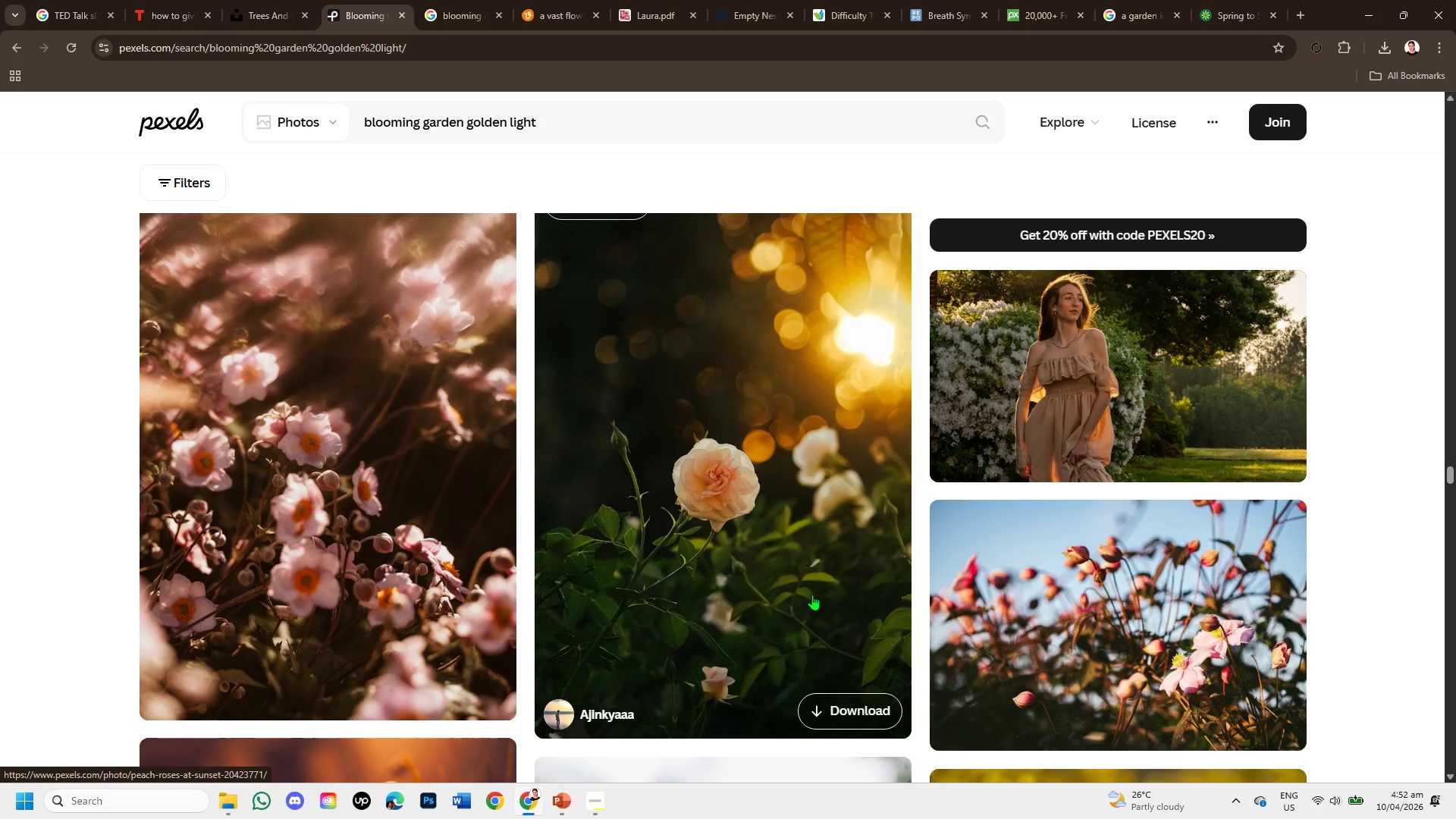 
scroll: coordinate [812, 595], scroll_direction: up, amount: 1.0
 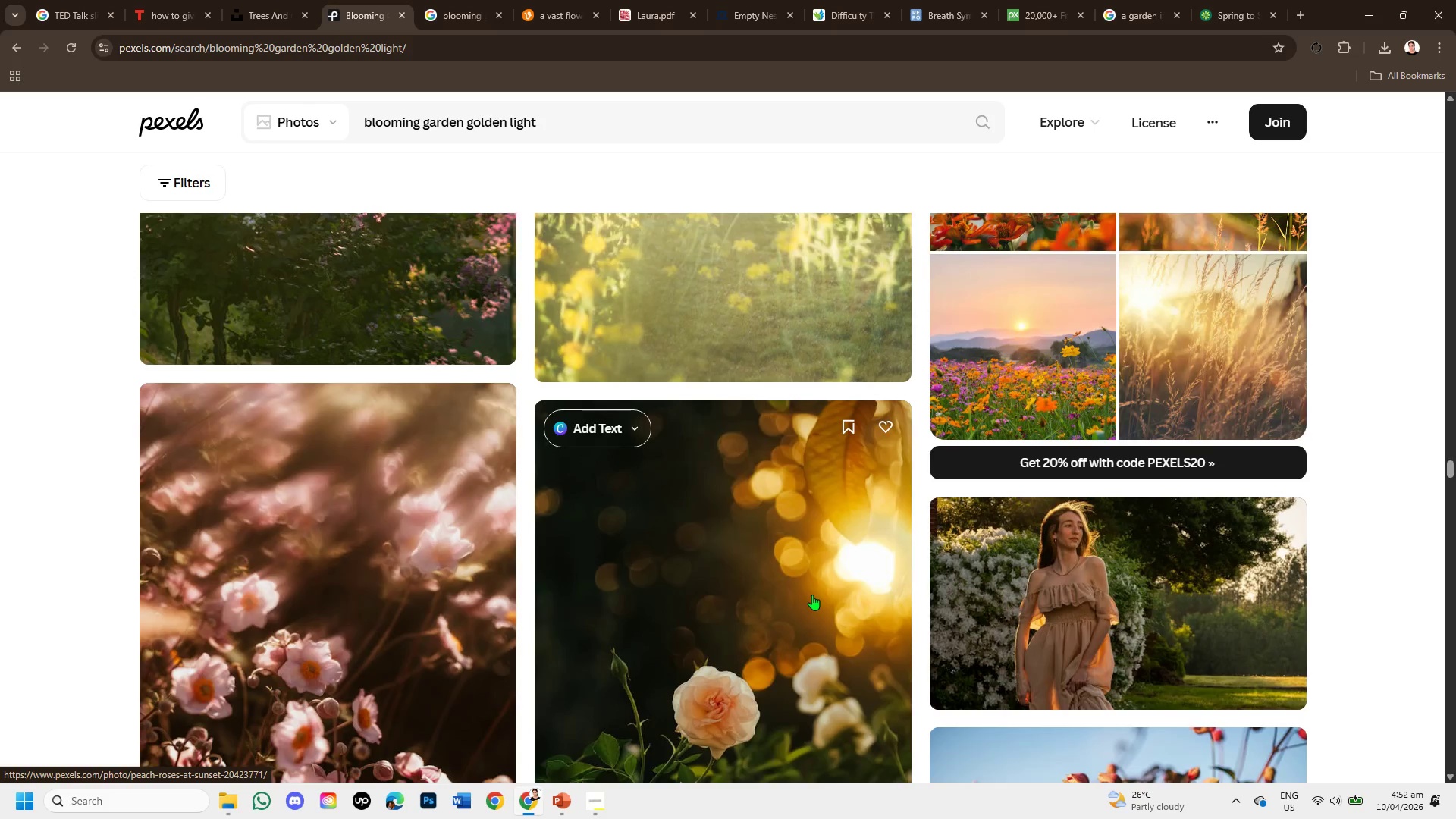 
scroll: coordinate [812, 595], scroll_direction: down, amount: 2.0
 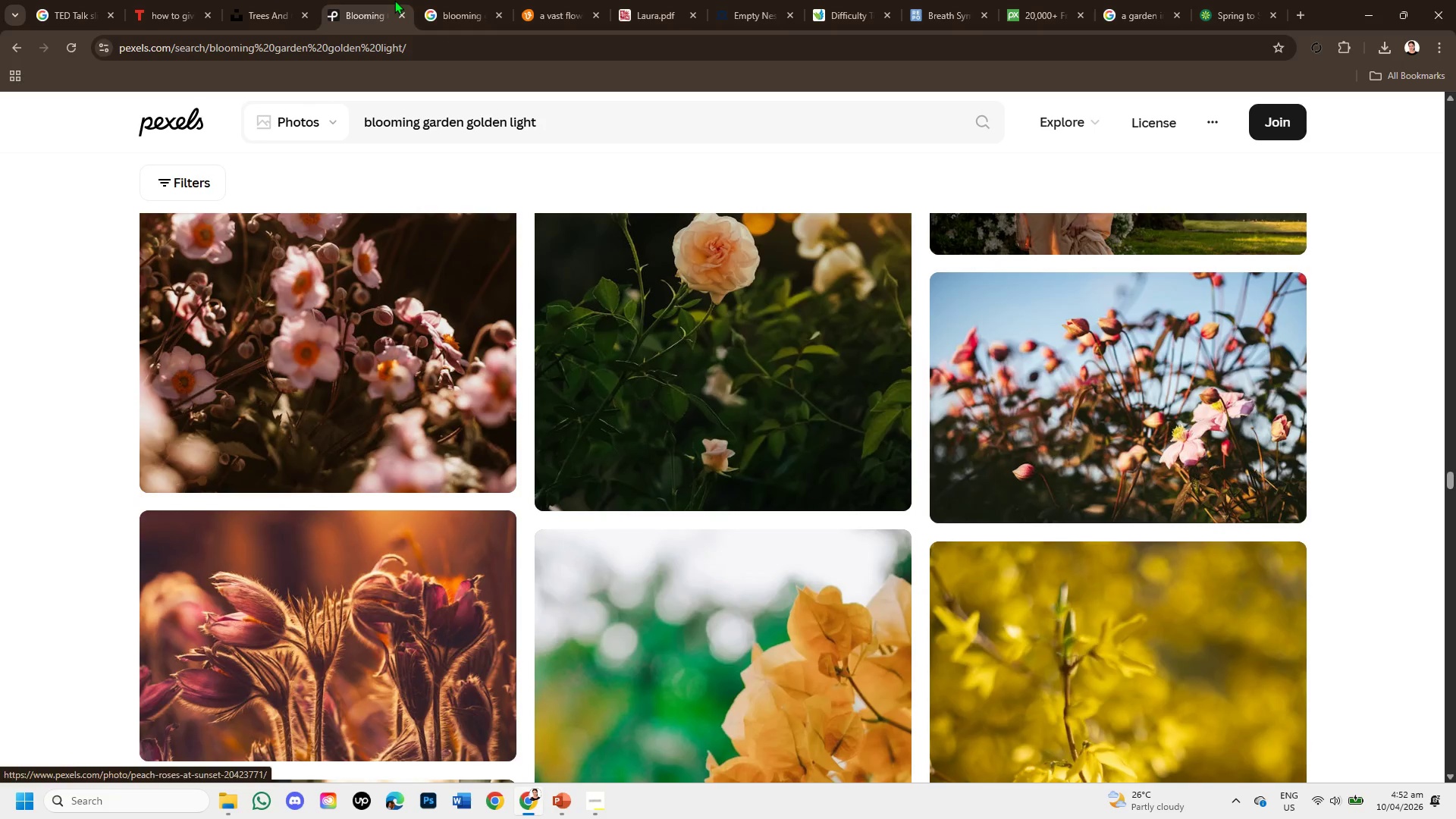 
left_click([441, 11])
 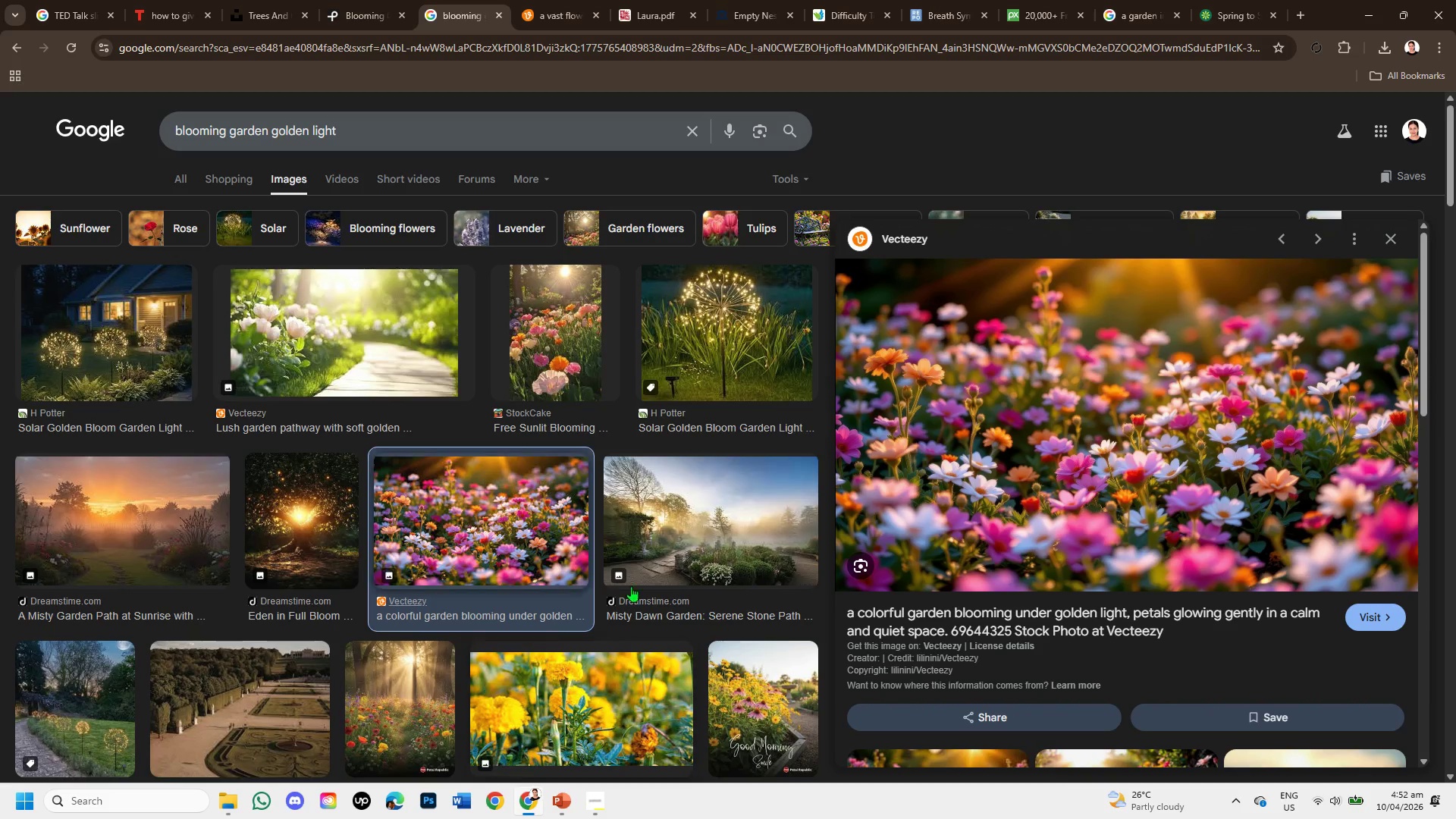 
scroll: coordinate [562, 391], scroll_direction: up, amount: 3.0
 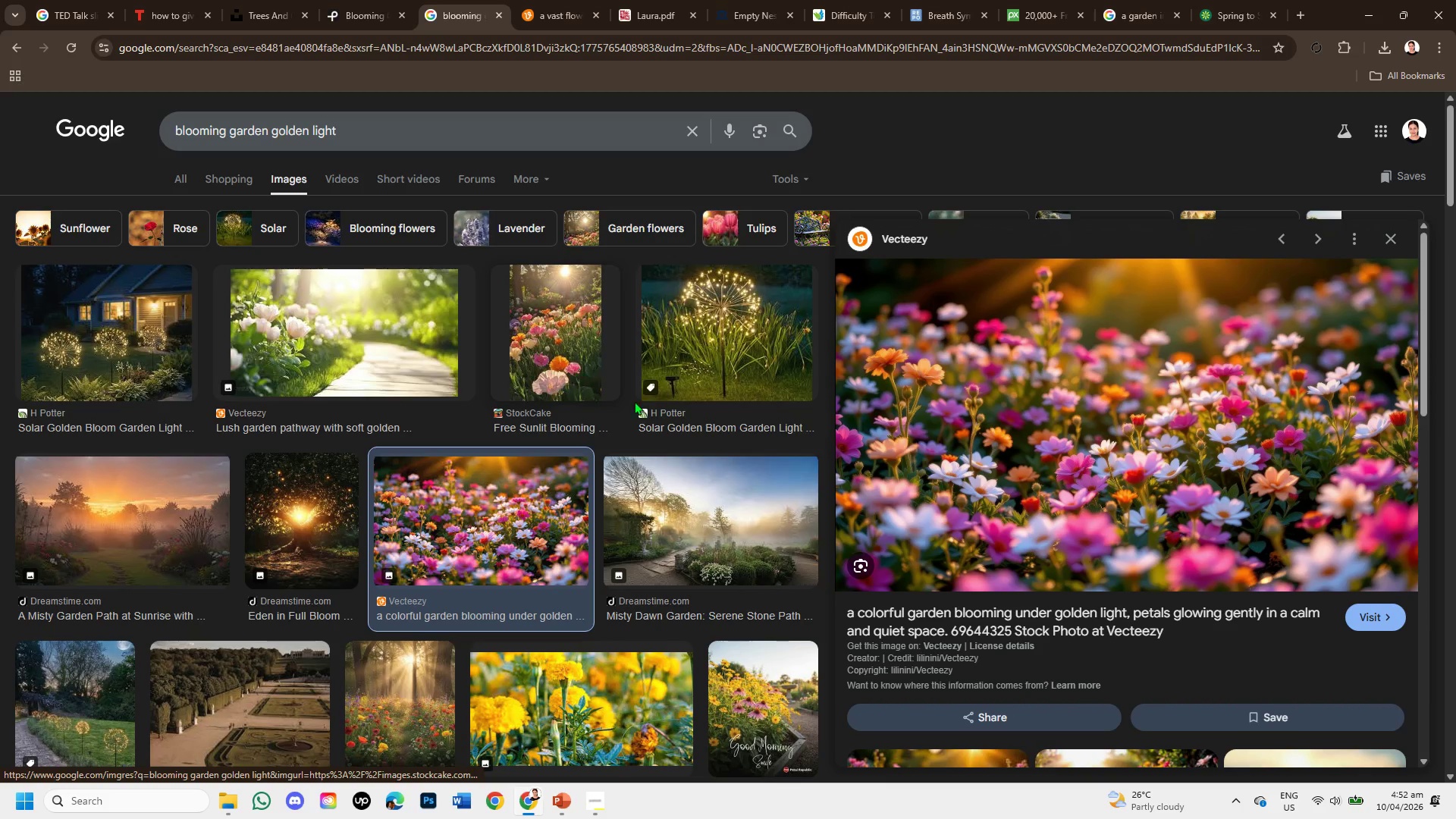 
scroll: coordinate [653, 465], scroll_direction: down, amount: 2.0
 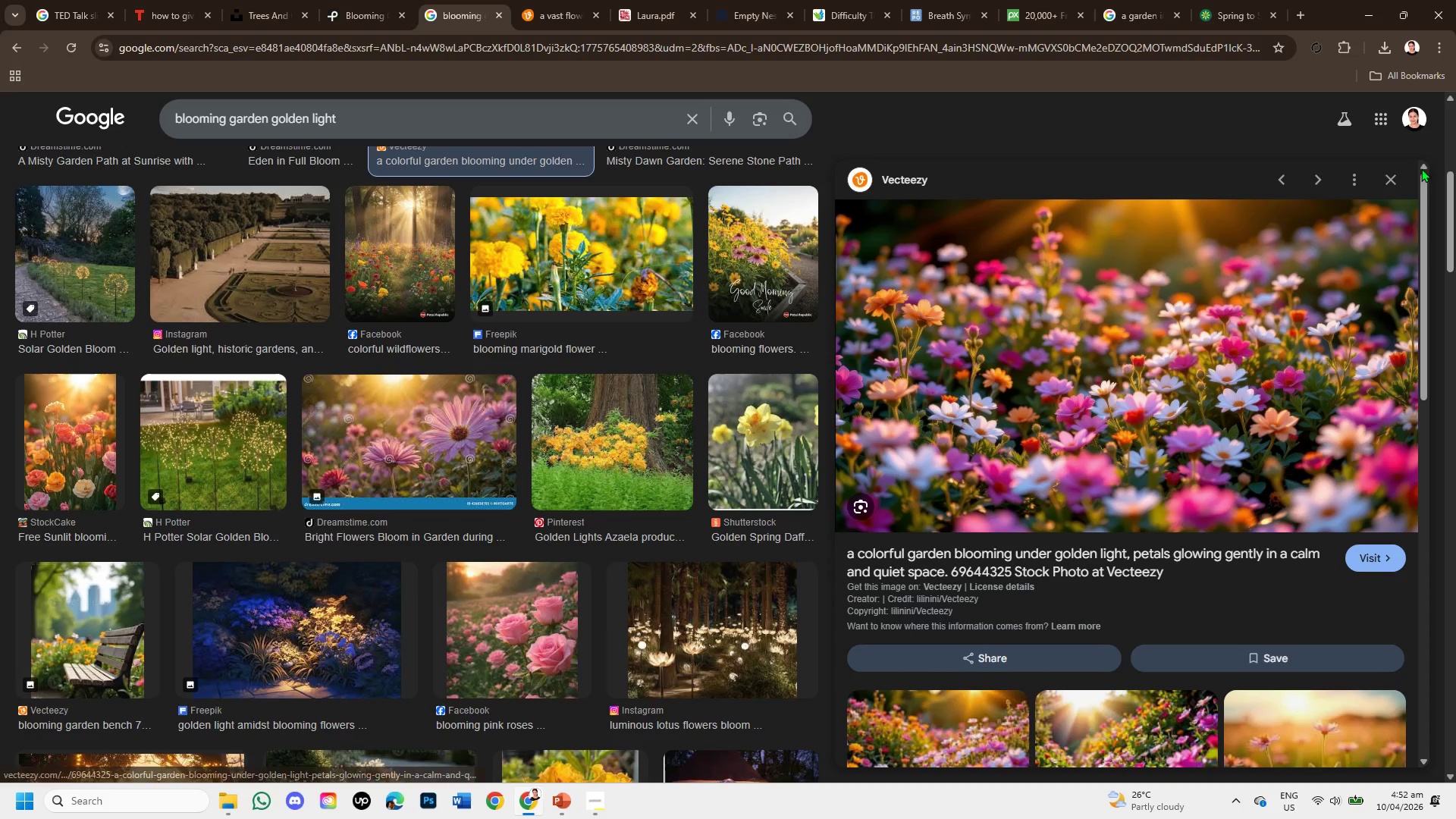 
left_click([1392, 181])
 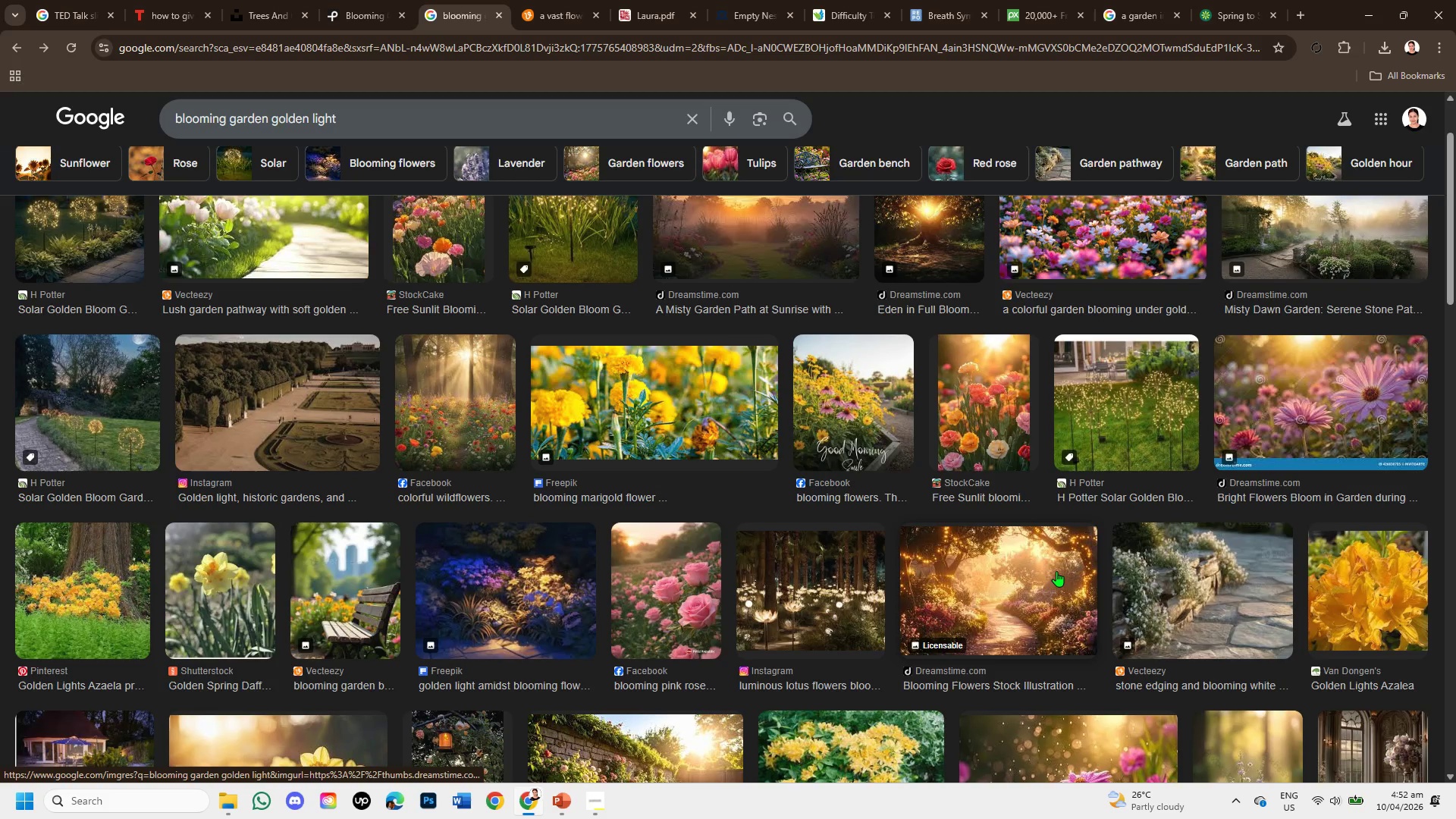 
scroll: coordinate [1056, 568], scroll_direction: up, amount: 2.0
 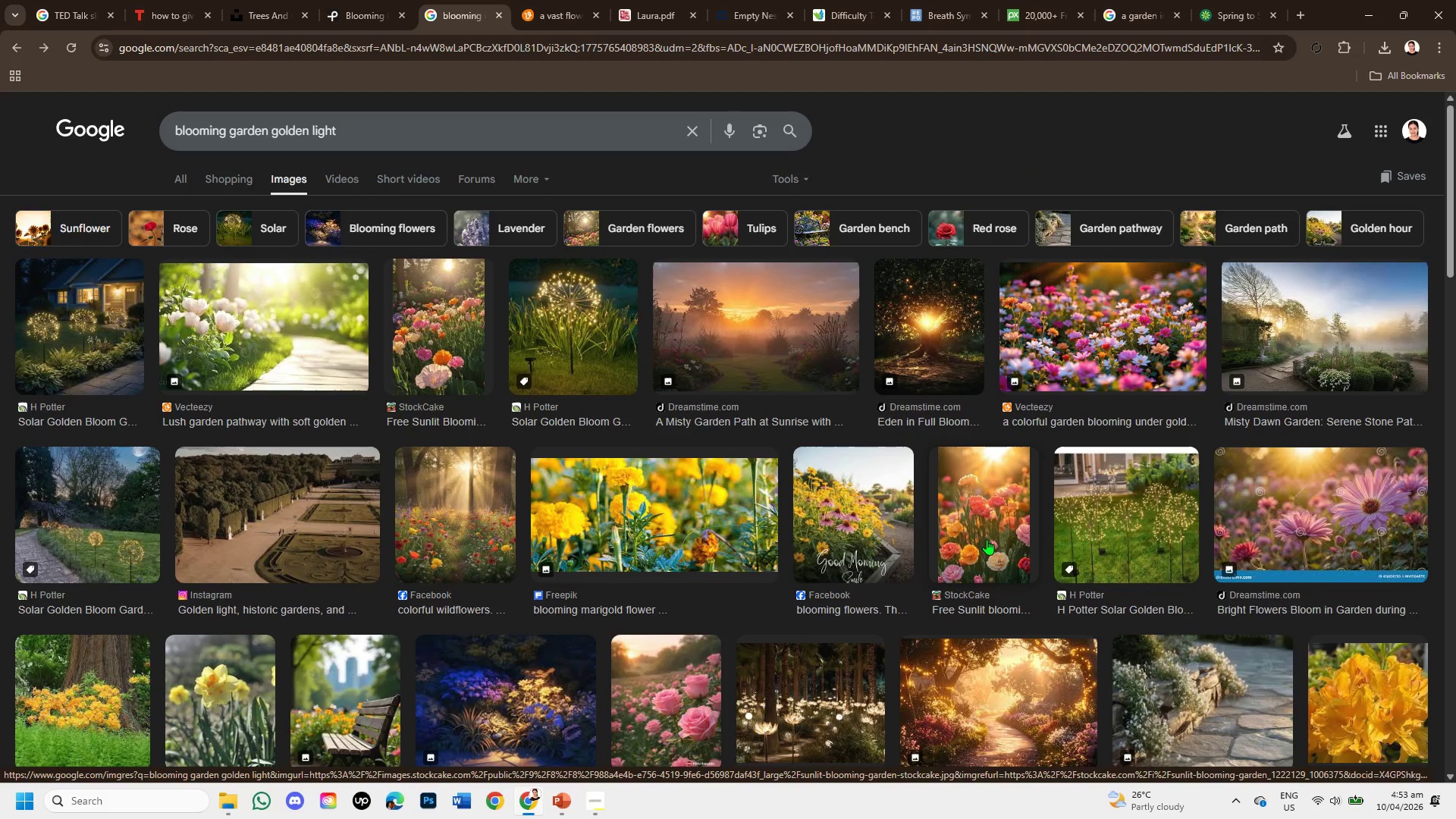 
scroll: coordinate [987, 539], scroll_direction: down, amount: 1.0
 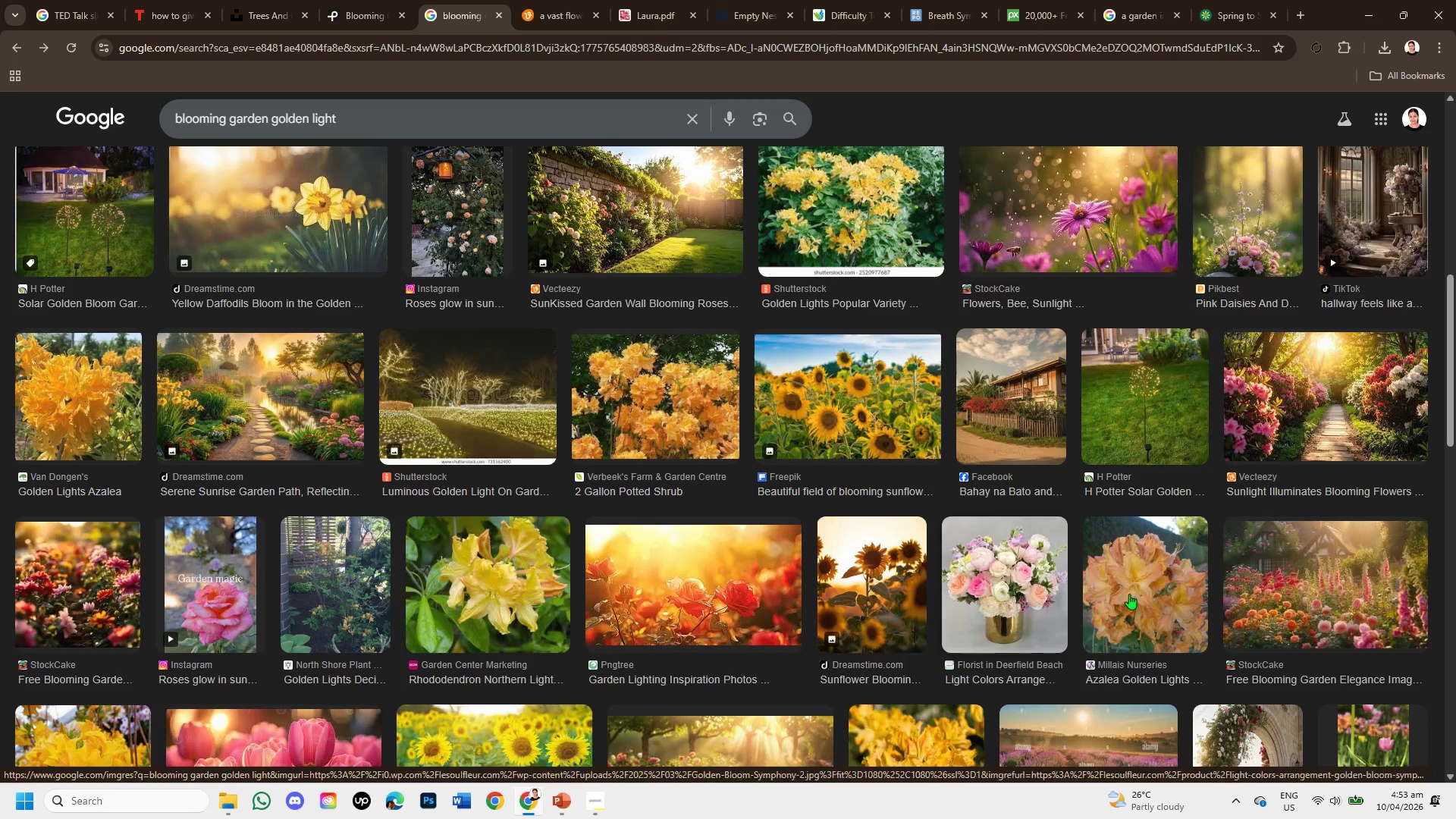 
left_click([1323, 587])
 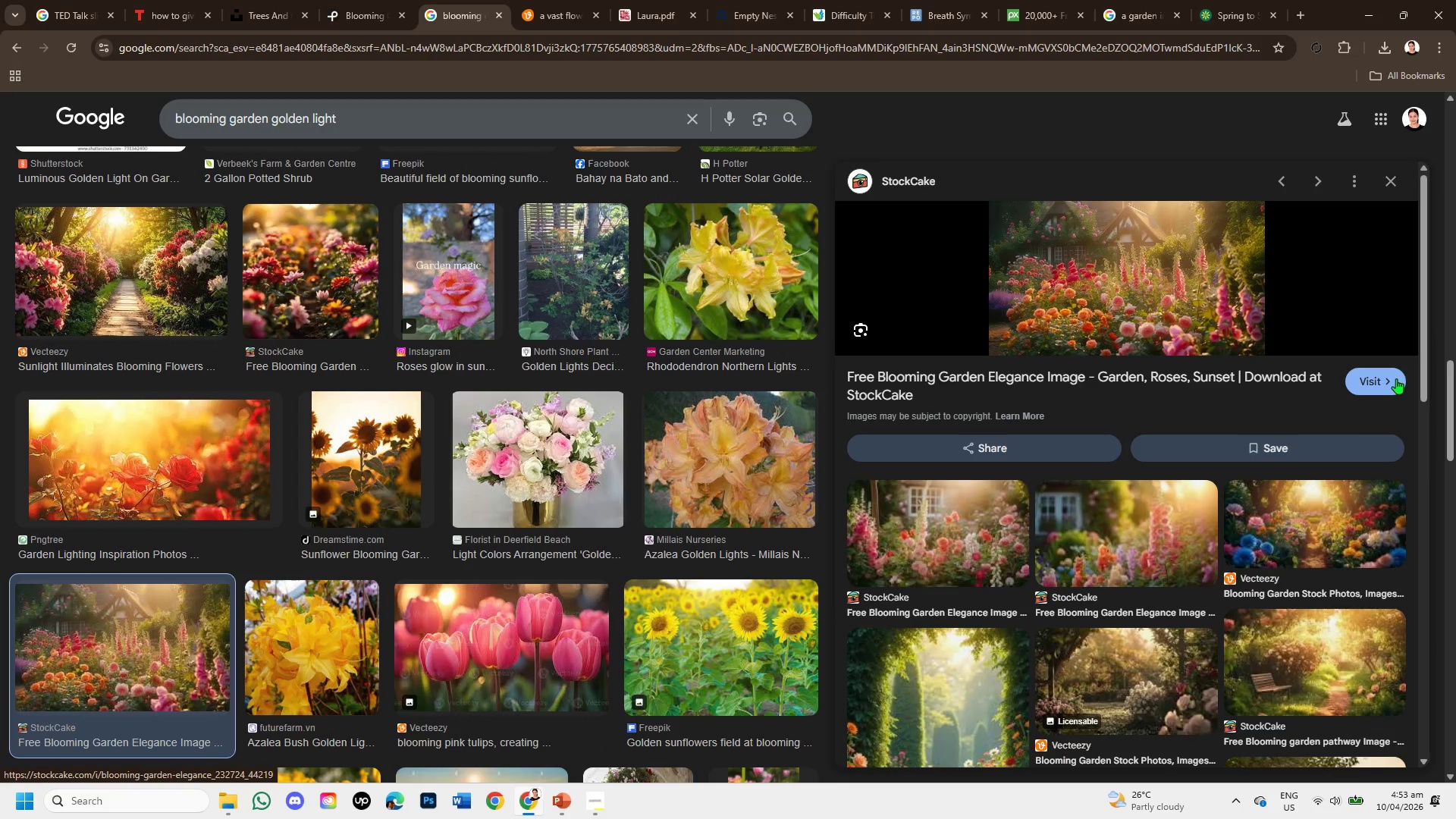 
wait(6.2)
 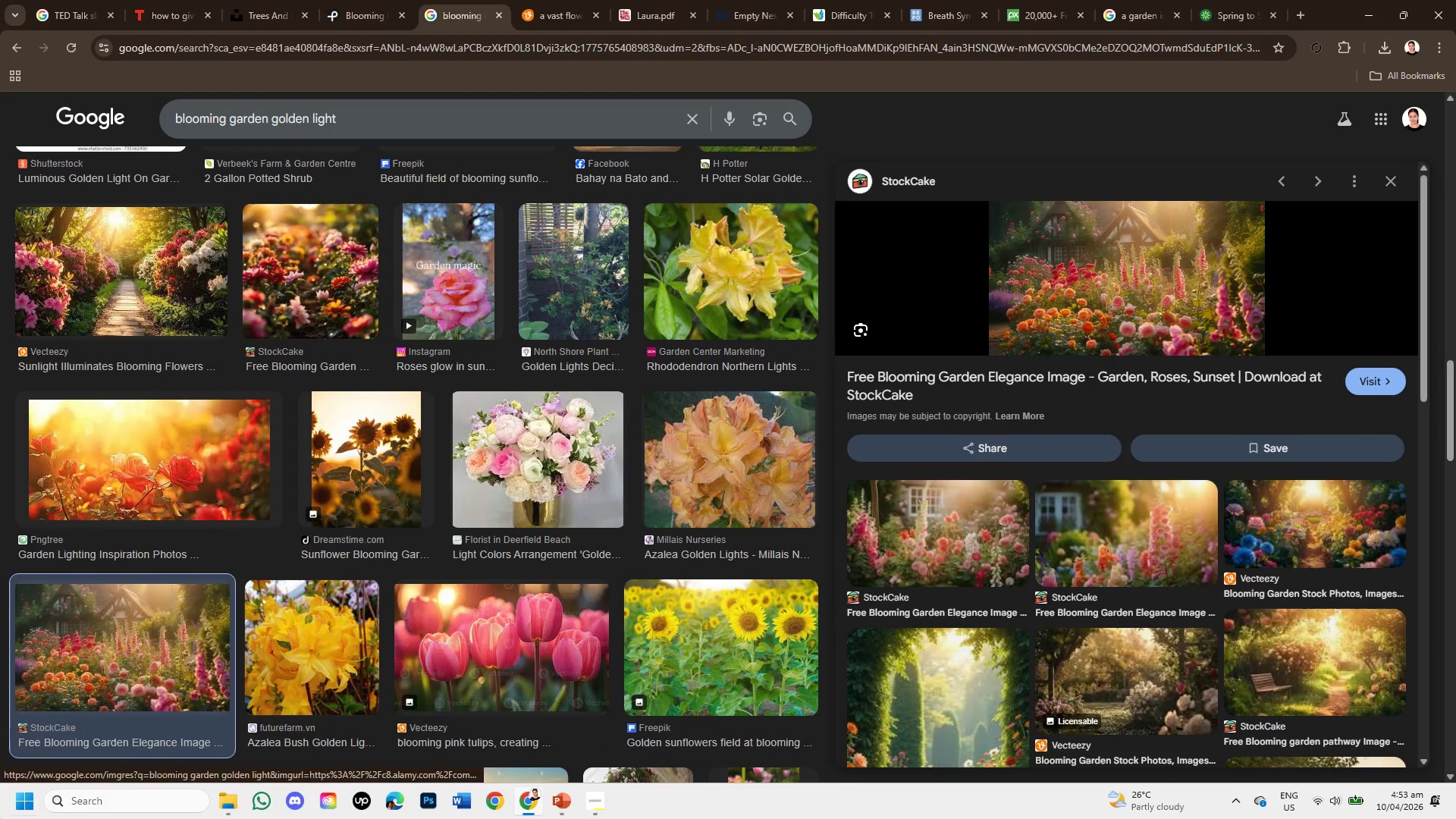 
left_click([1396, 378])
 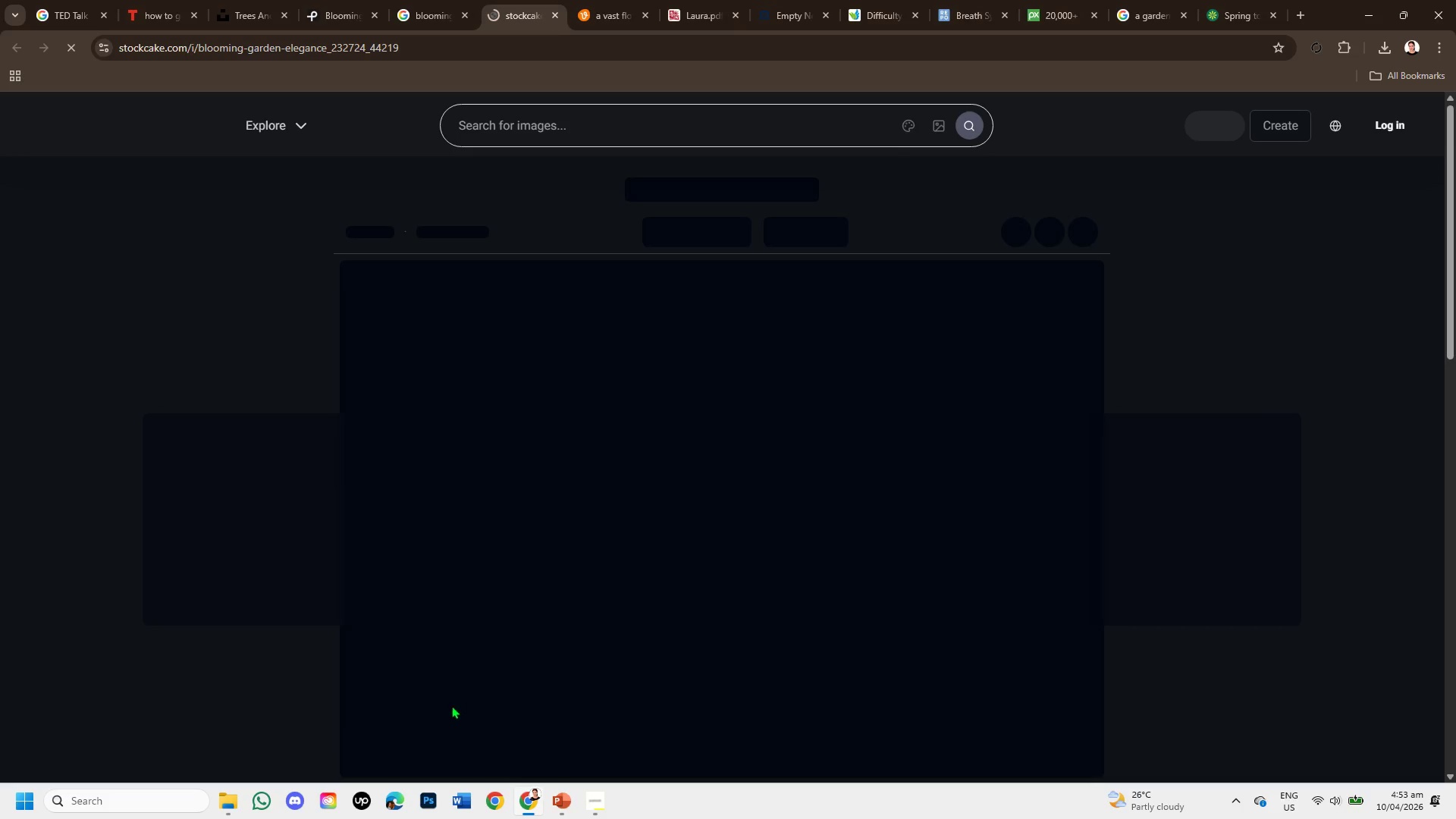 
mouse_move([480, 682])
 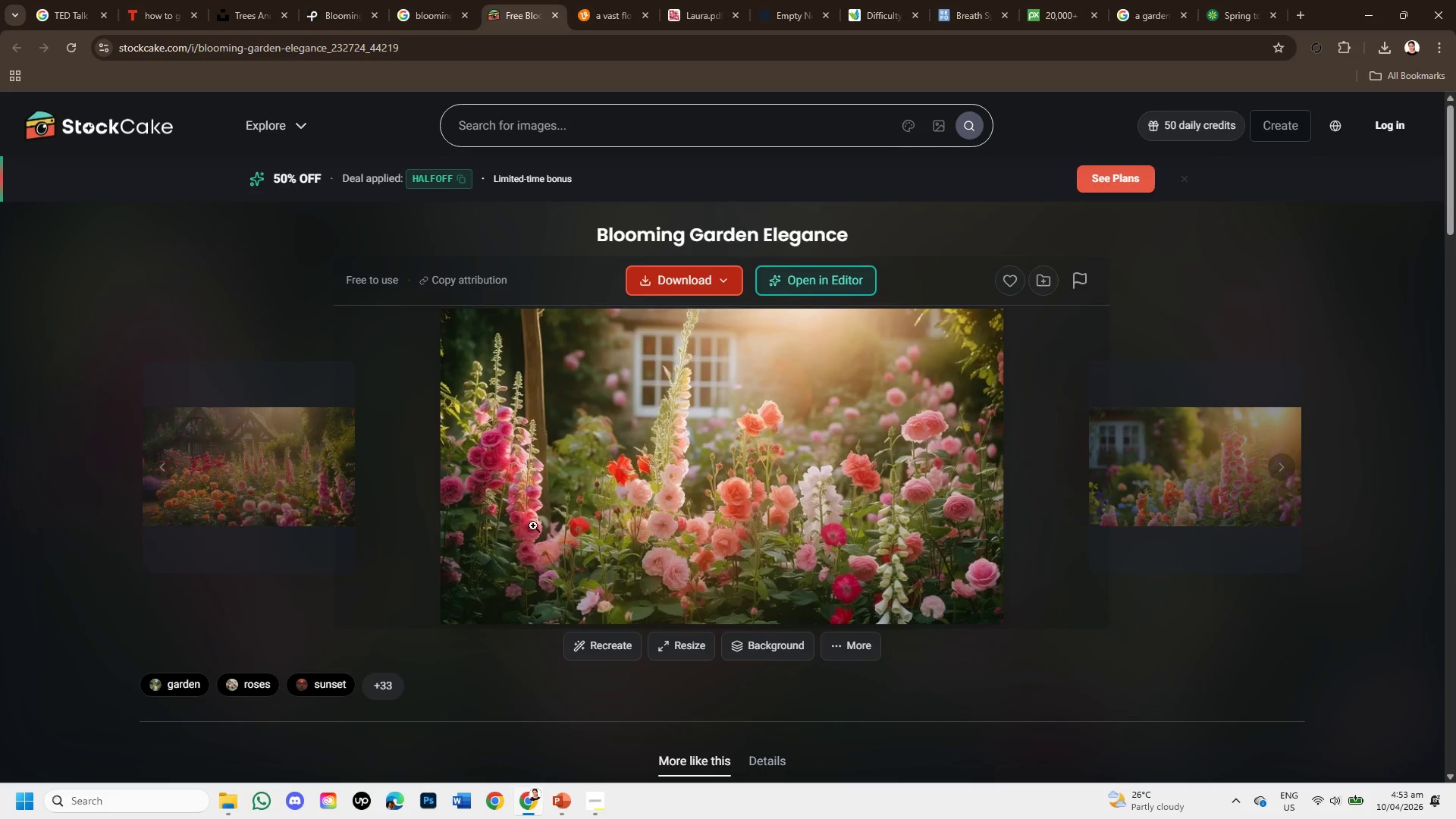 
left_click([272, 484])
 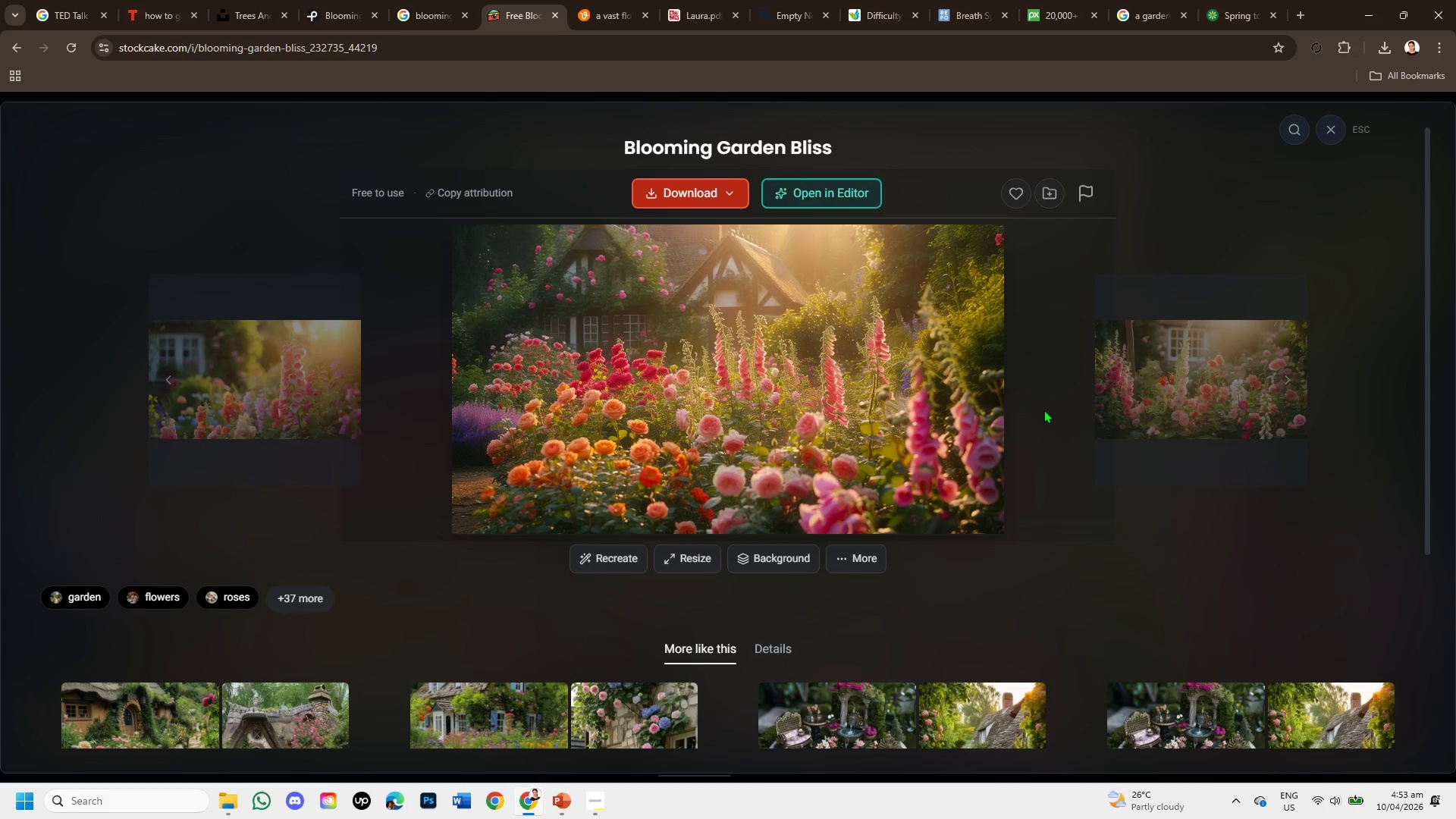 
wait(7.66)
 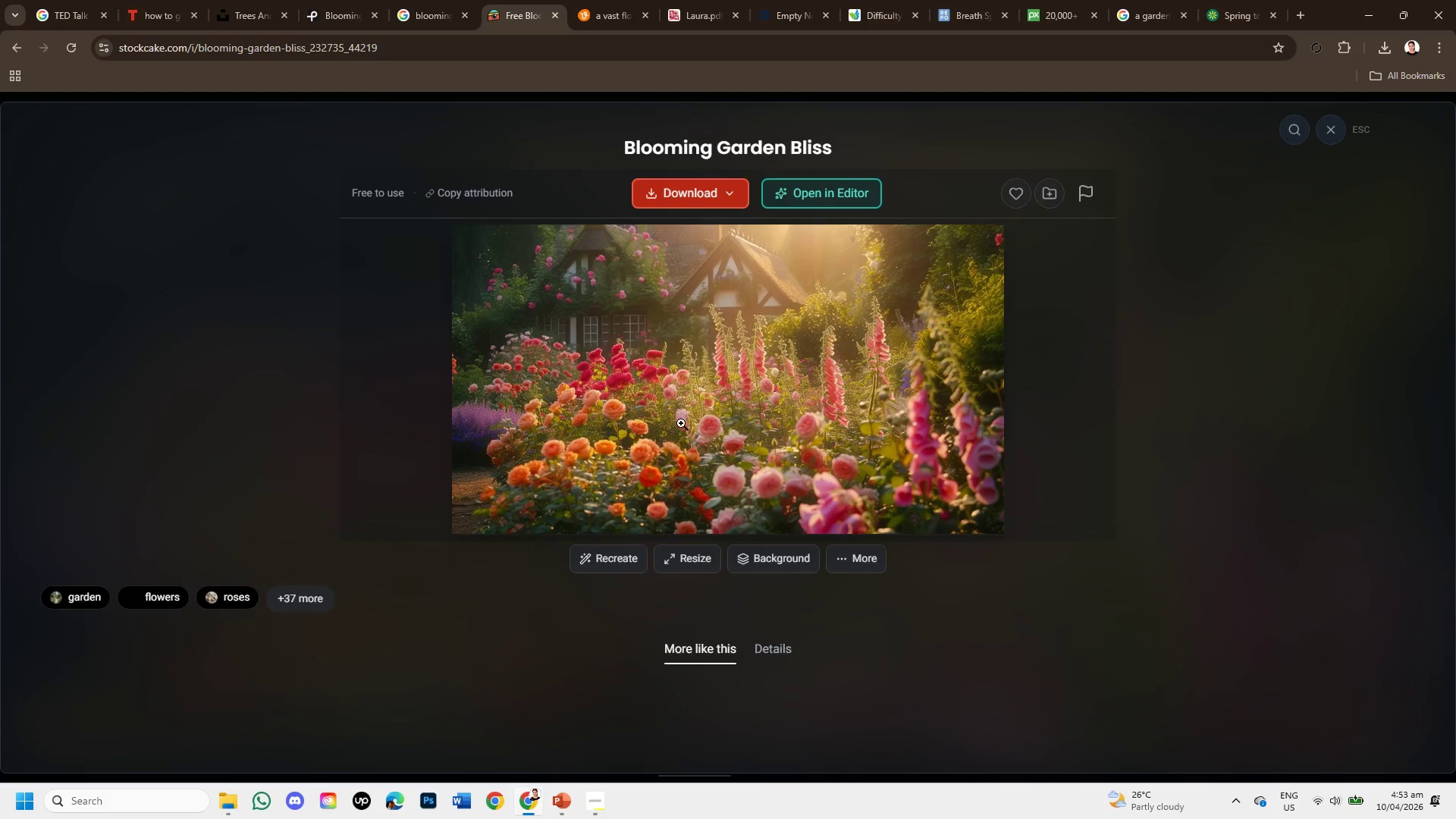 
left_click([685, 190])
 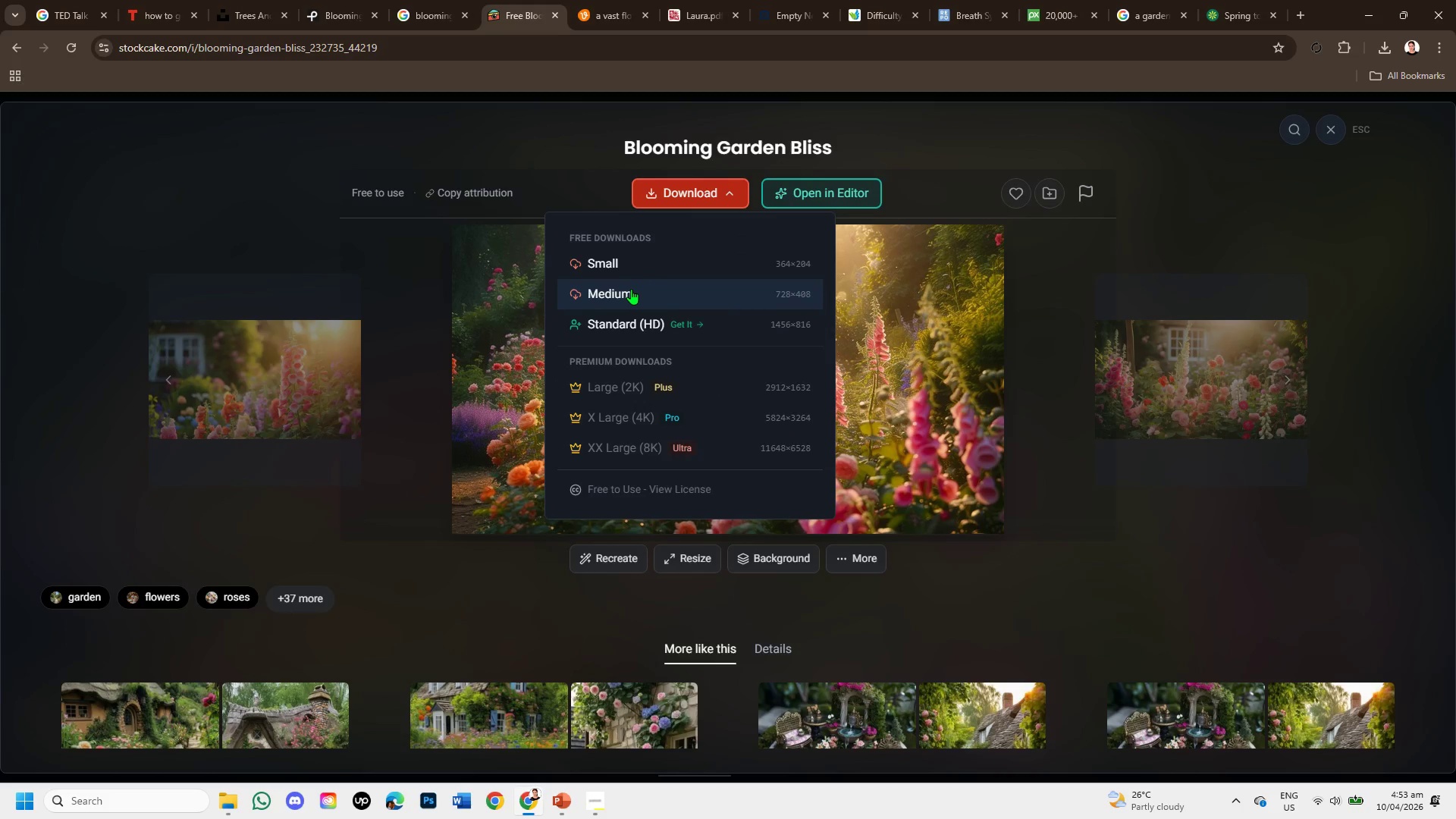 
wait(5.94)
 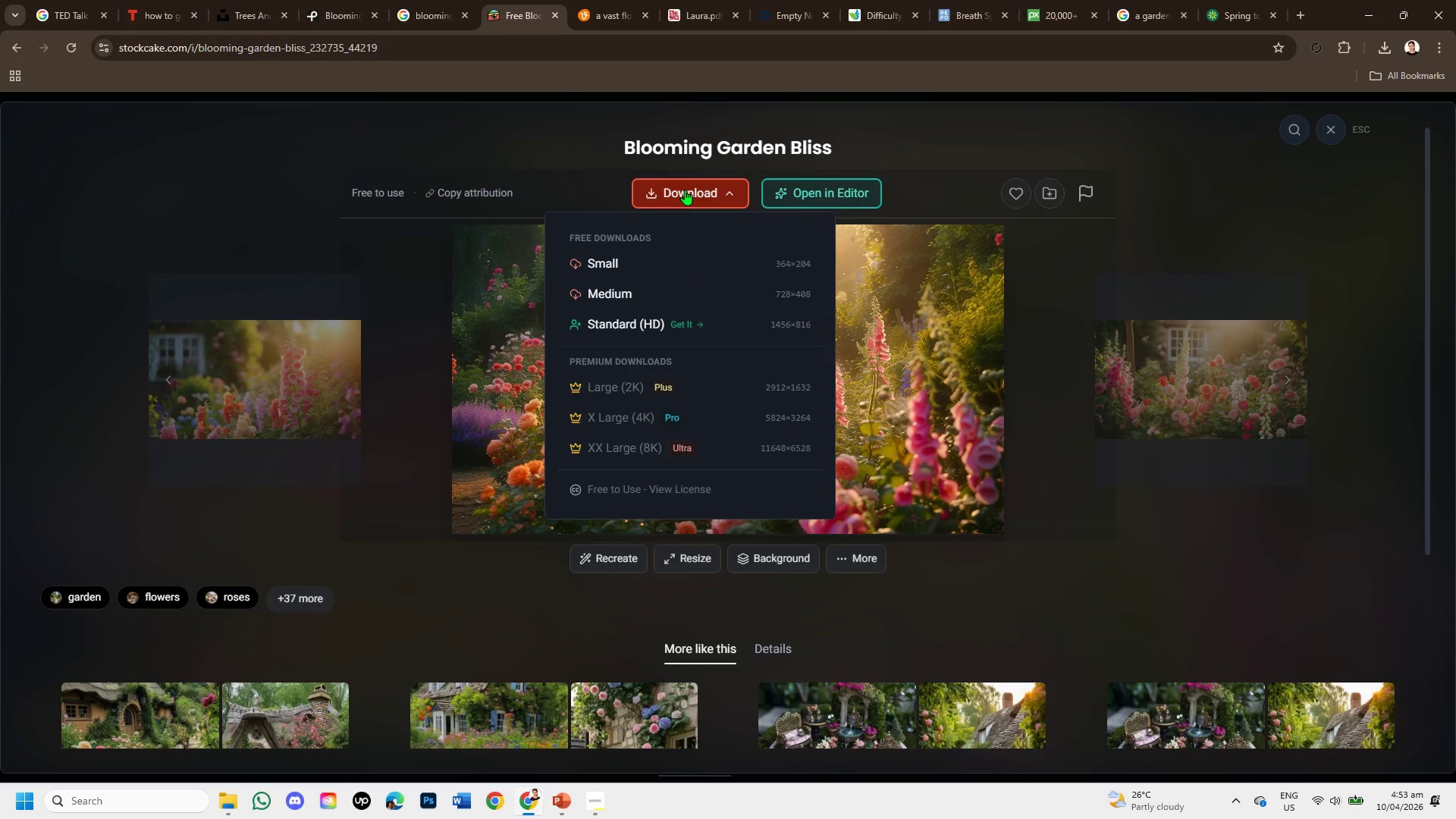 
left_click([629, 318])
 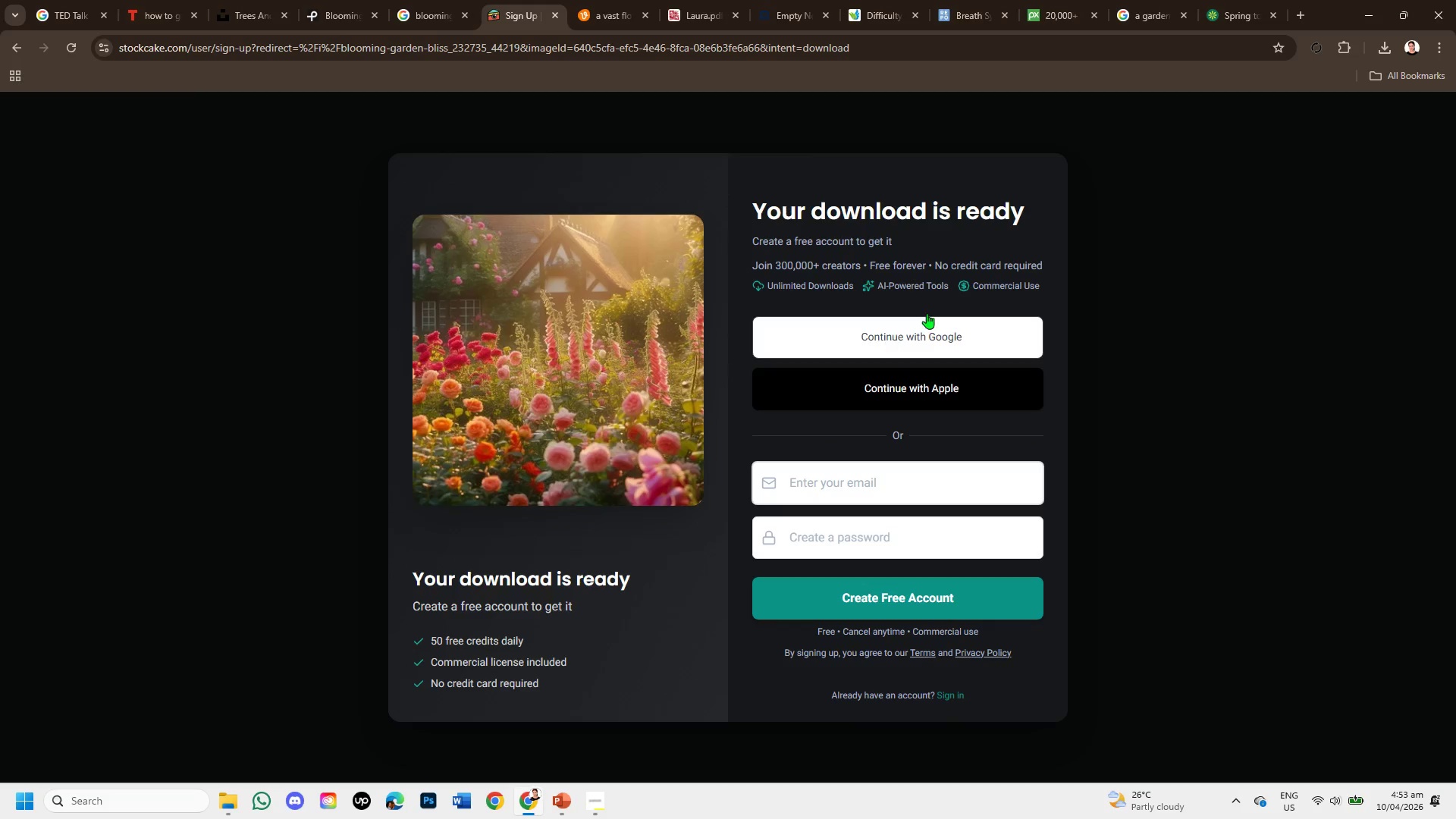 
left_click([1191, 289])
 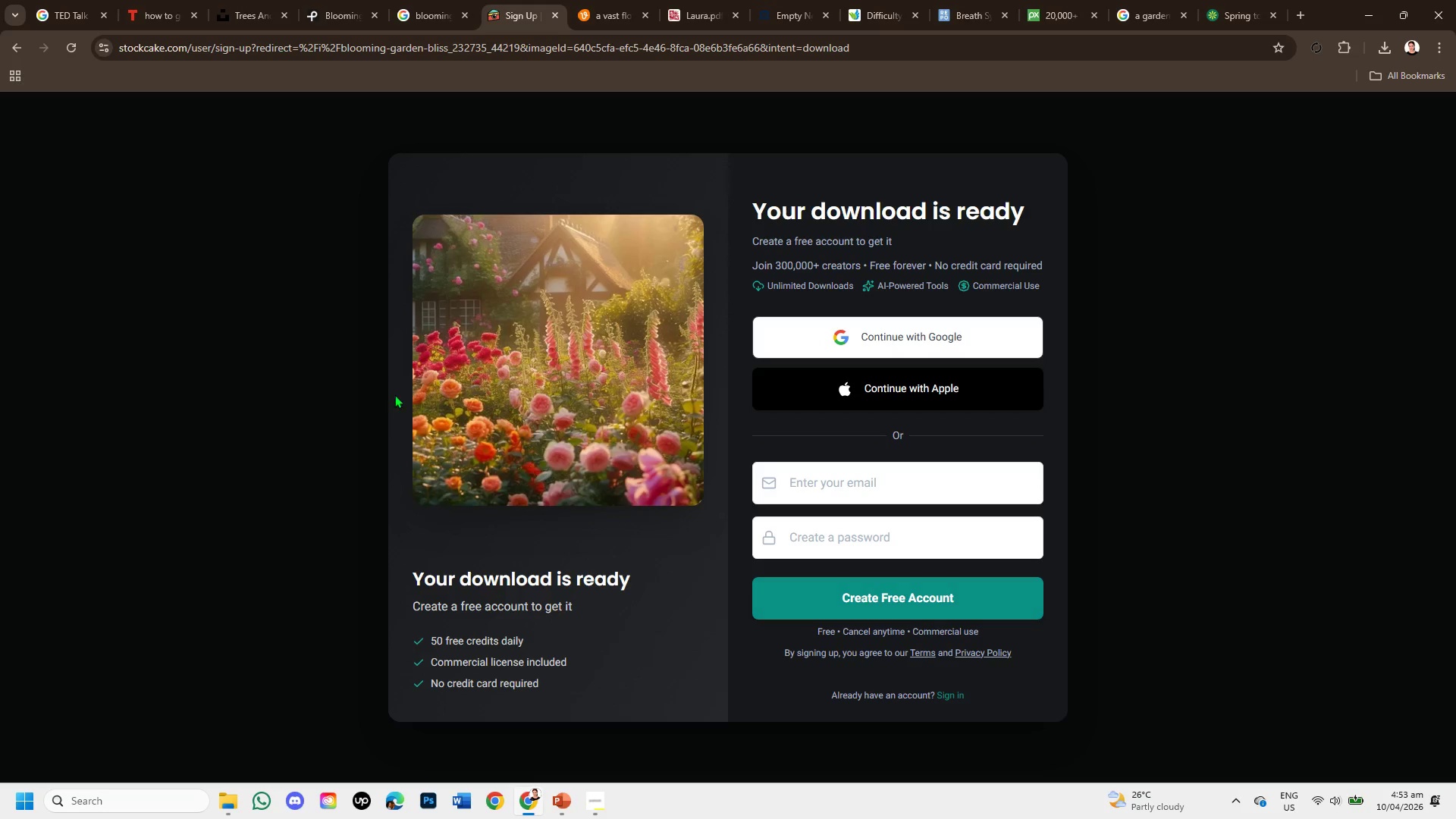 
left_click([289, 311])
 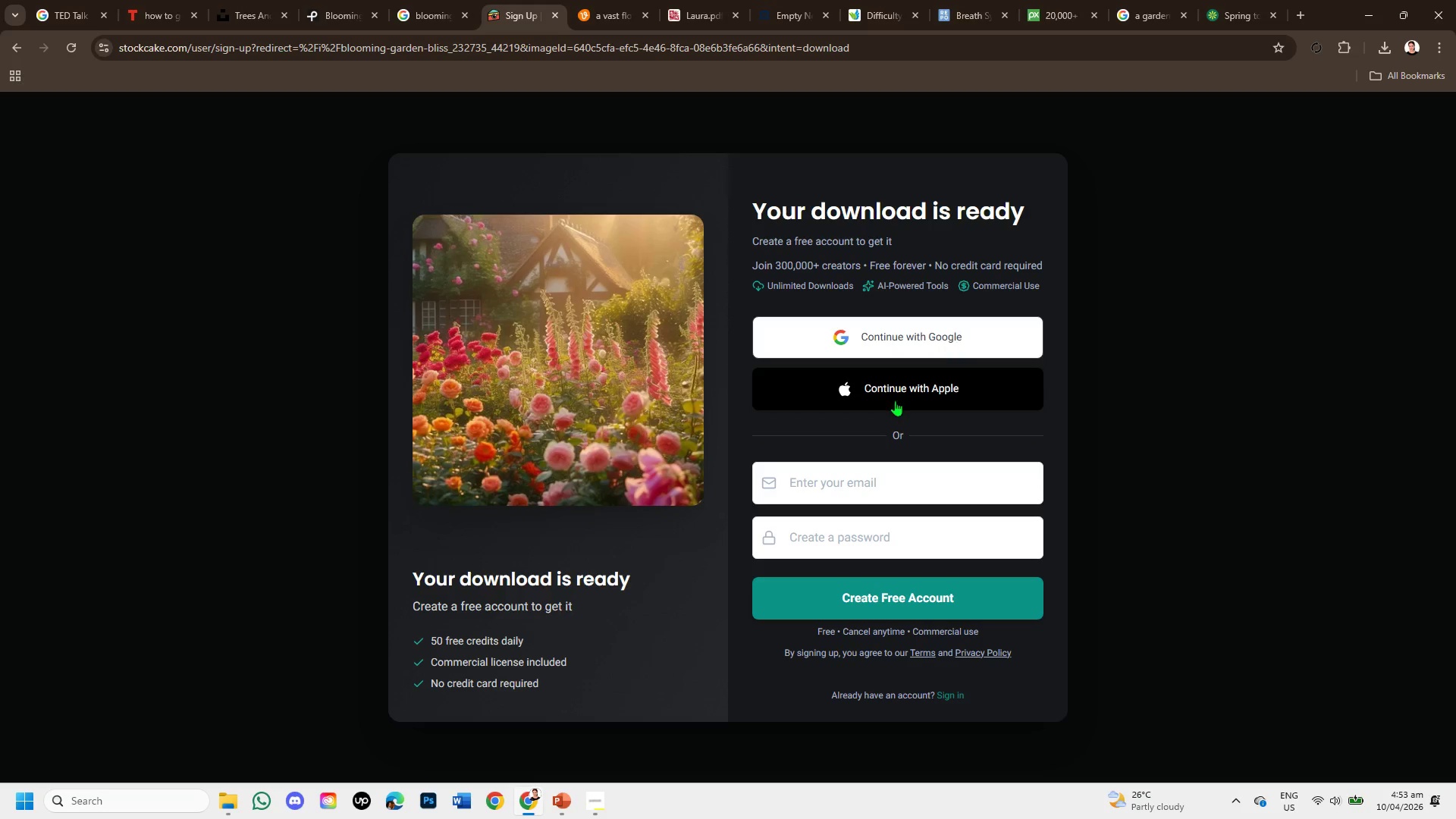 
left_click([1229, 260])
 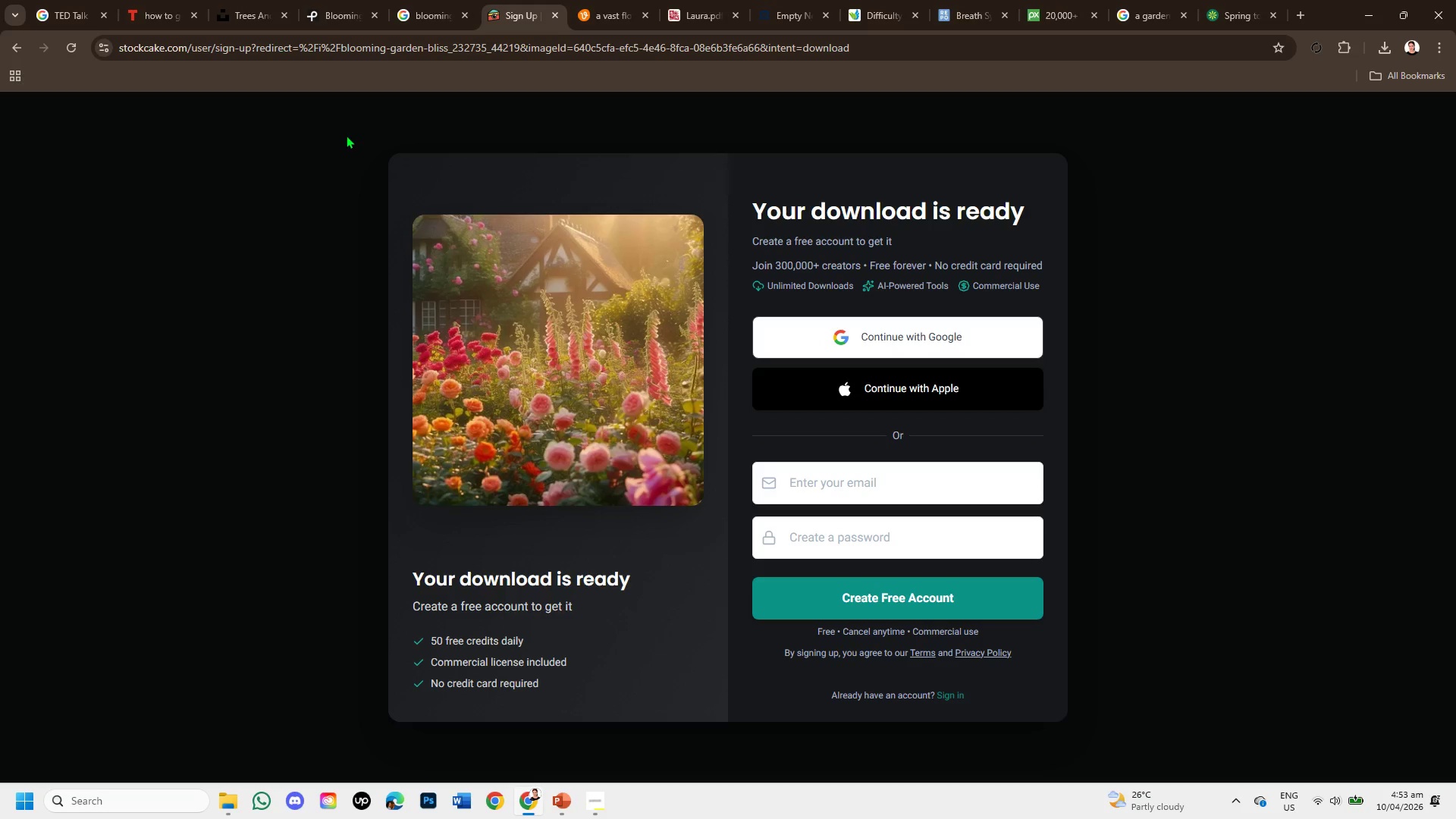 
left_click([346, 135])
 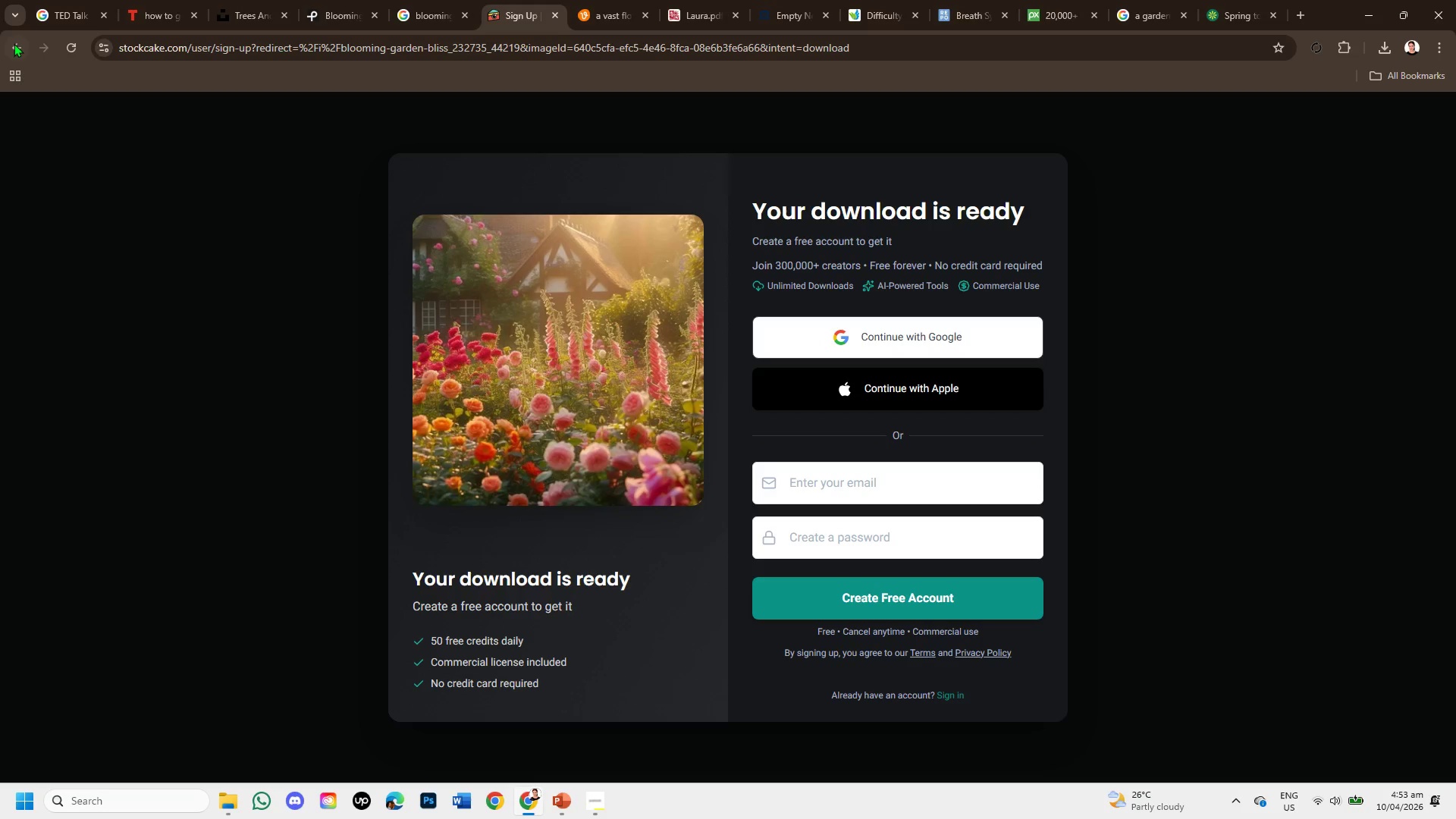 
left_click([14, 43])
 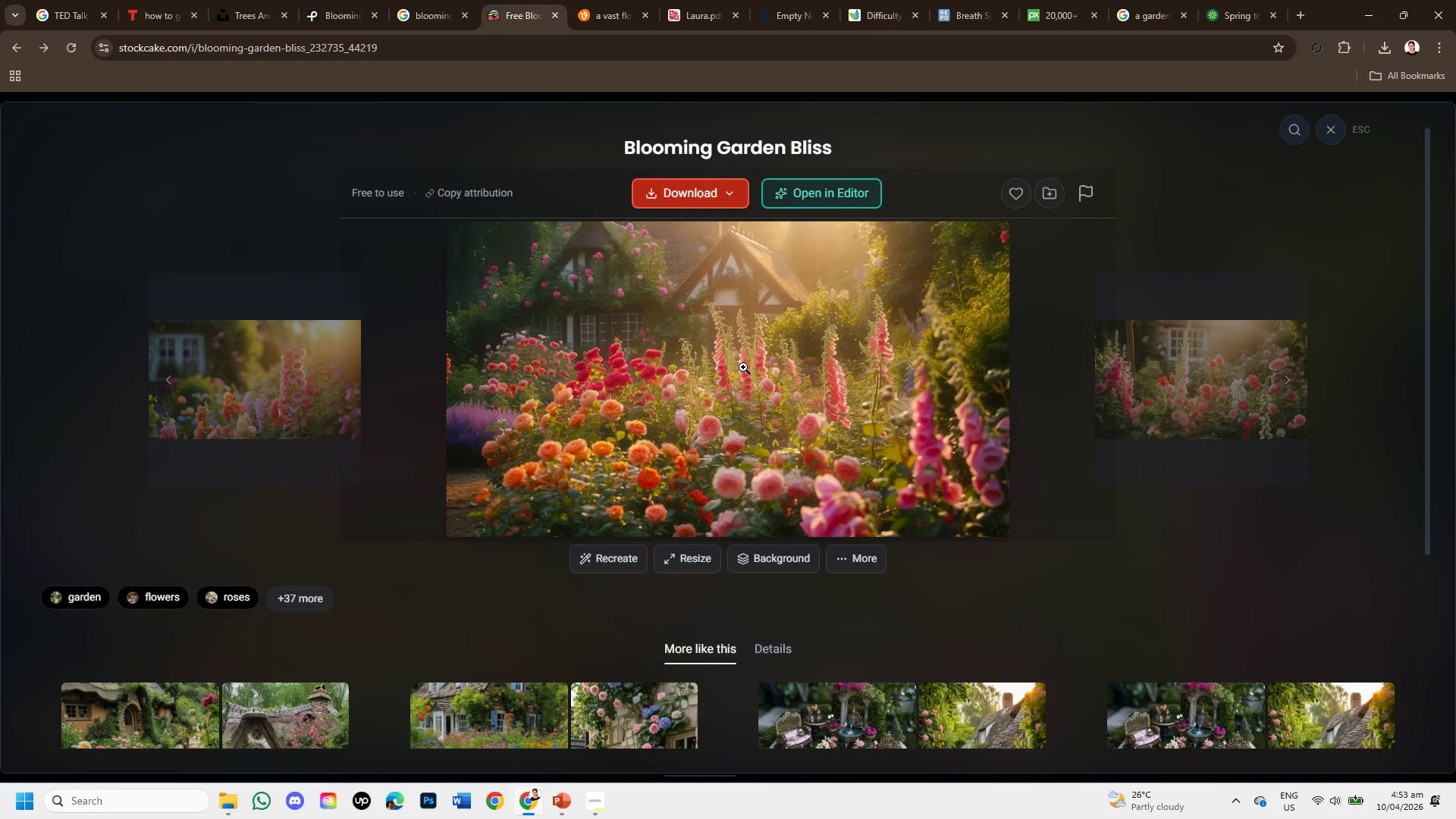 
wait(5.62)
 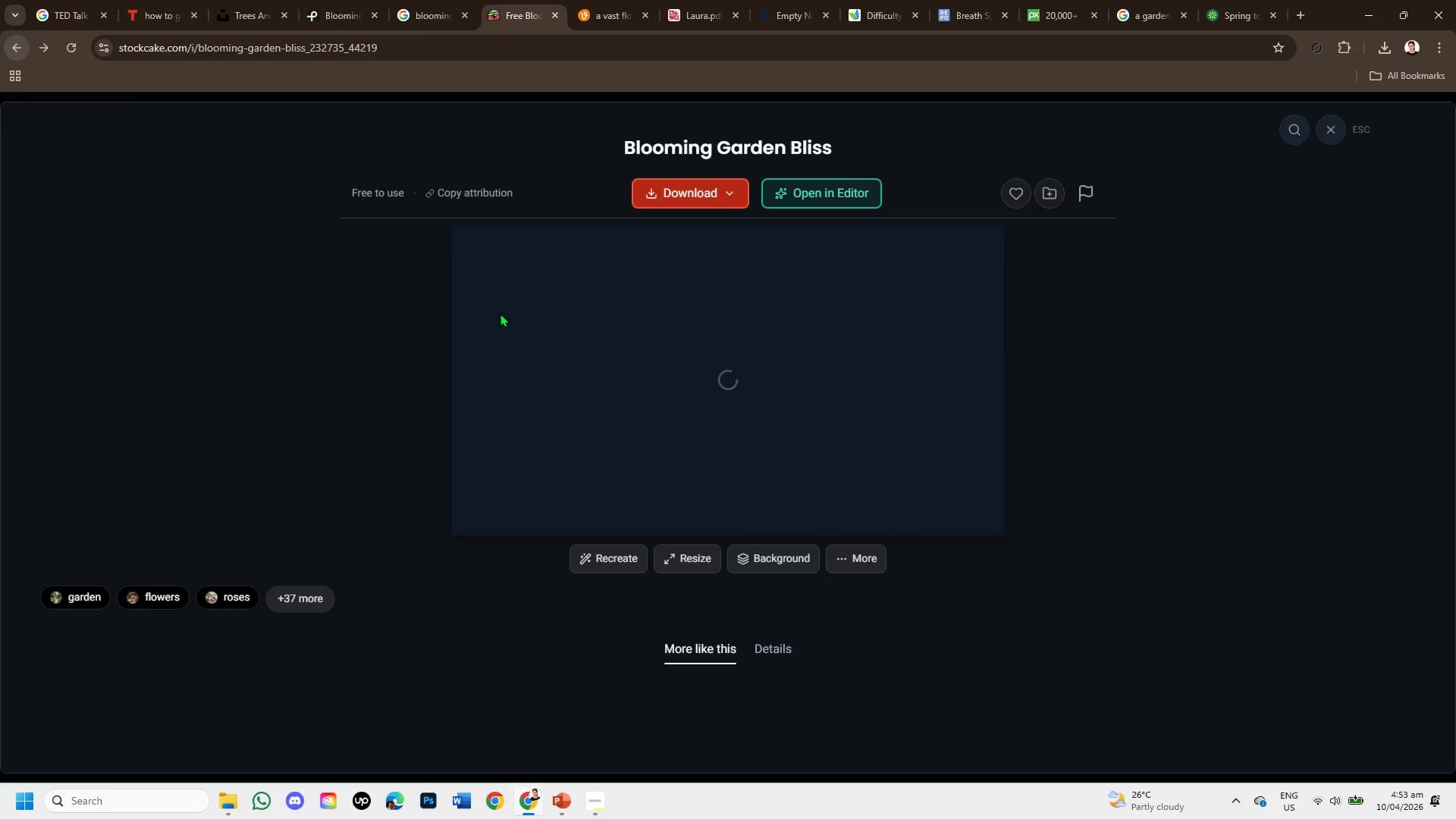 
left_click([877, 549])
 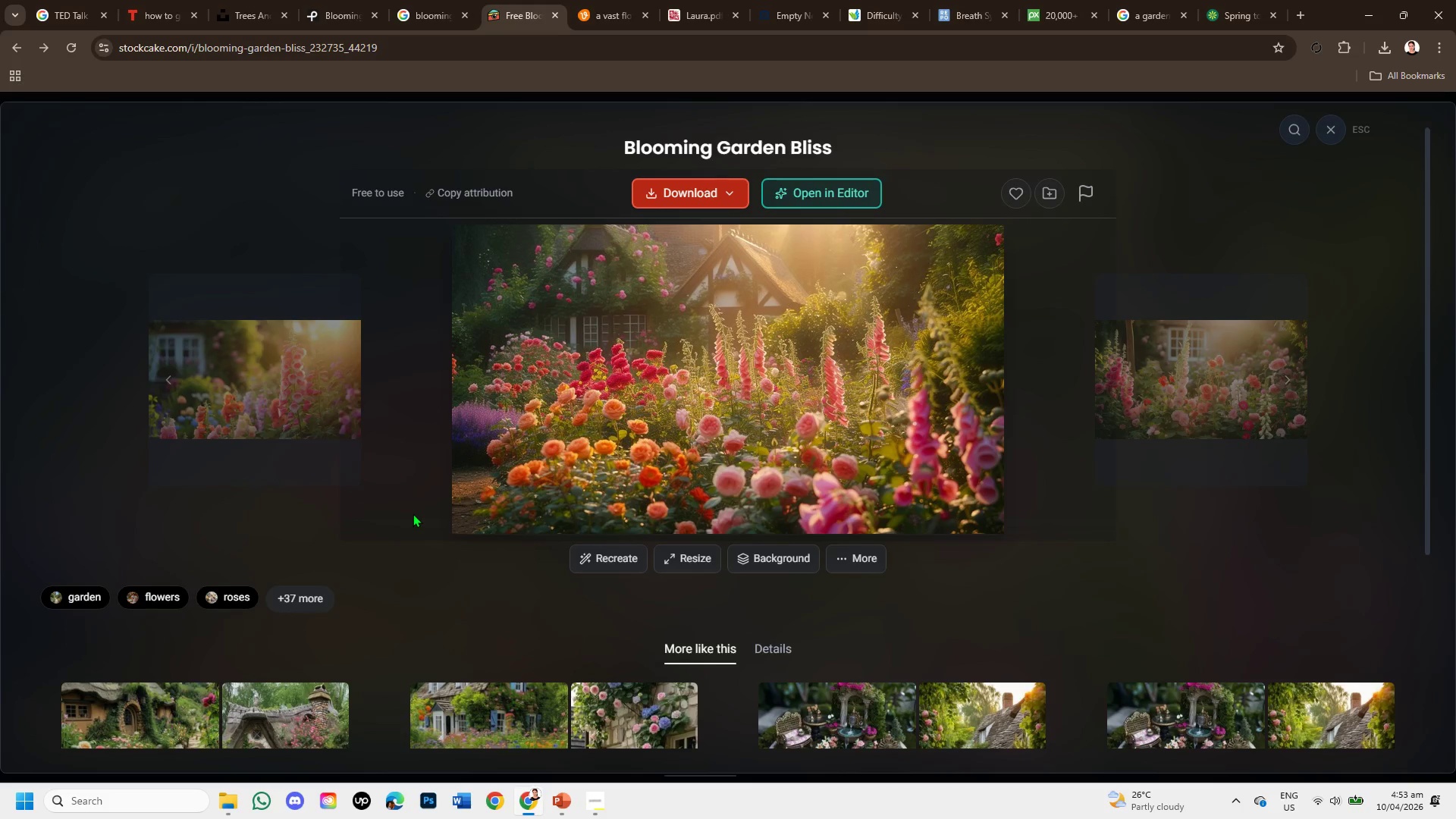 
wait(5.95)
 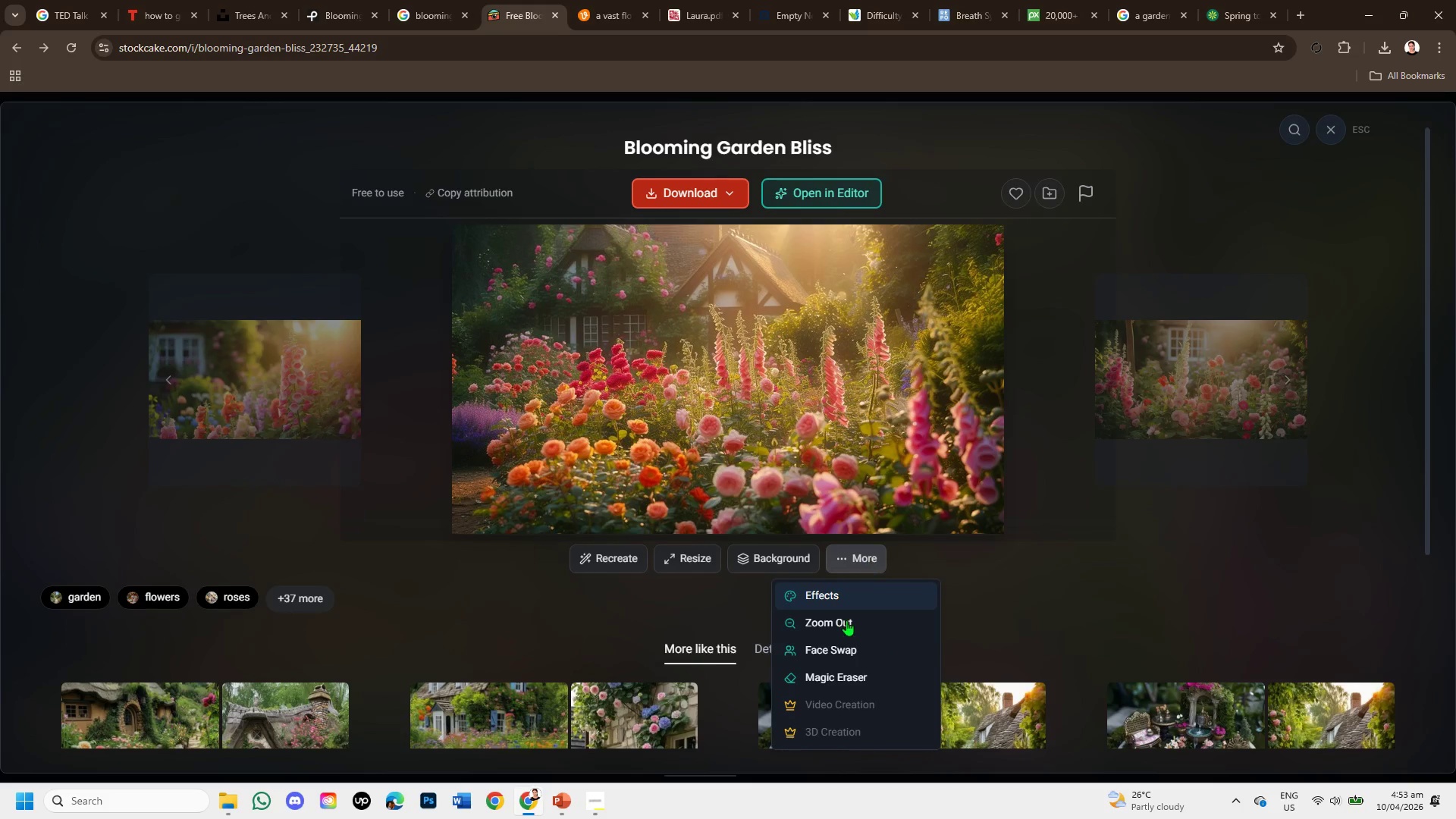 
right_click([704, 303])
 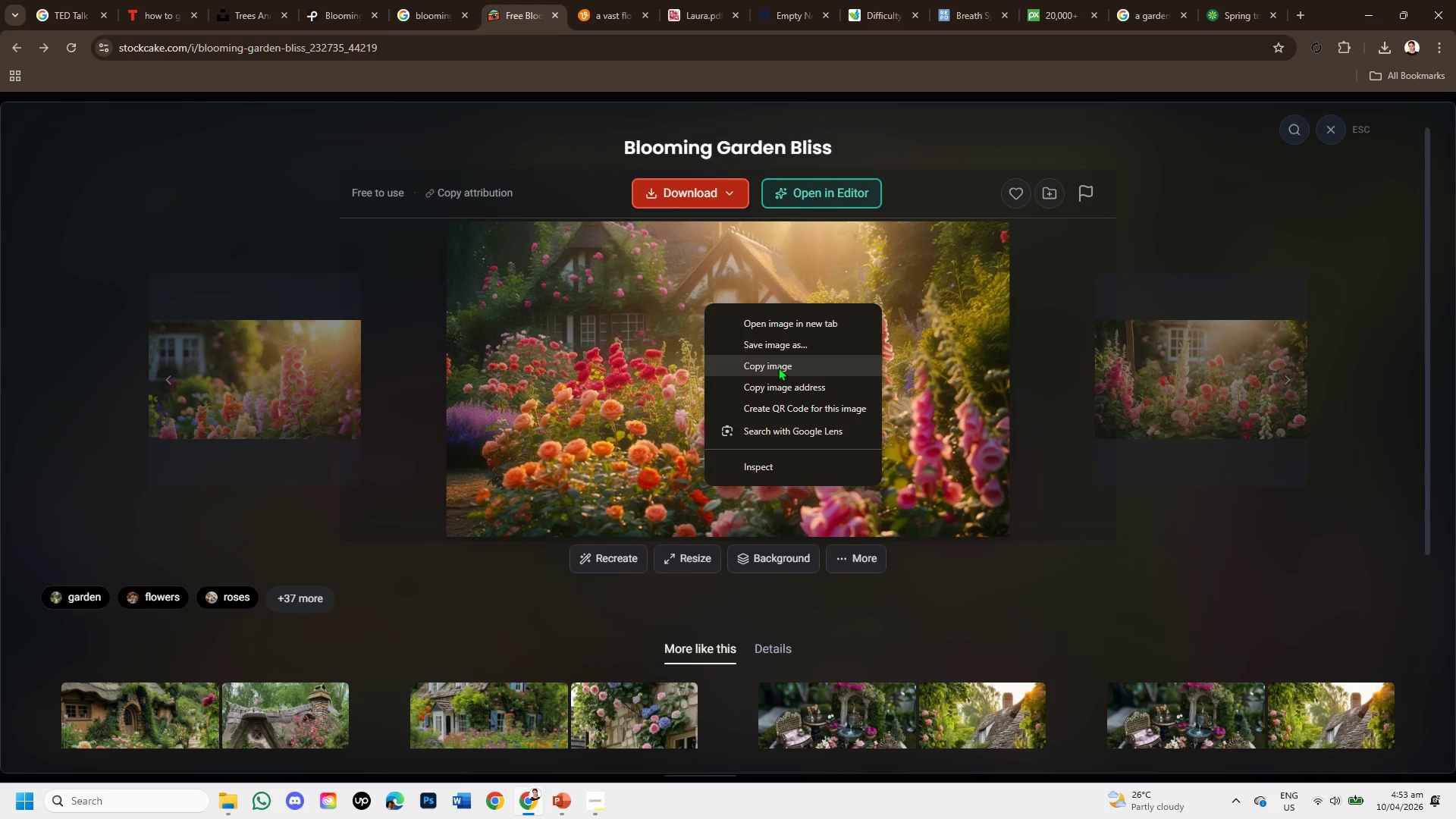 
left_click([778, 367])
 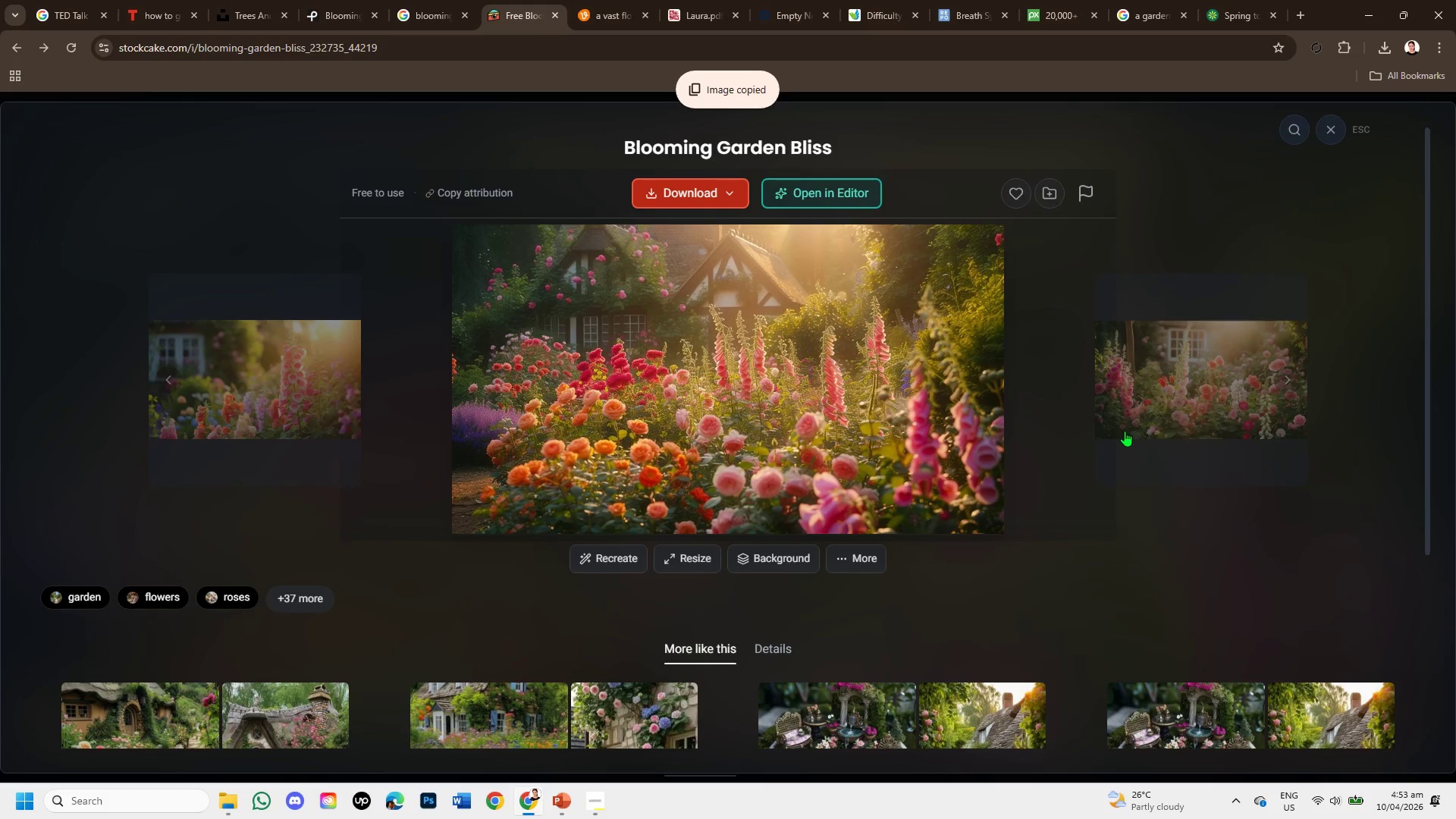 
scroll: coordinate [1081, 616], scroll_direction: down, amount: 5.0
 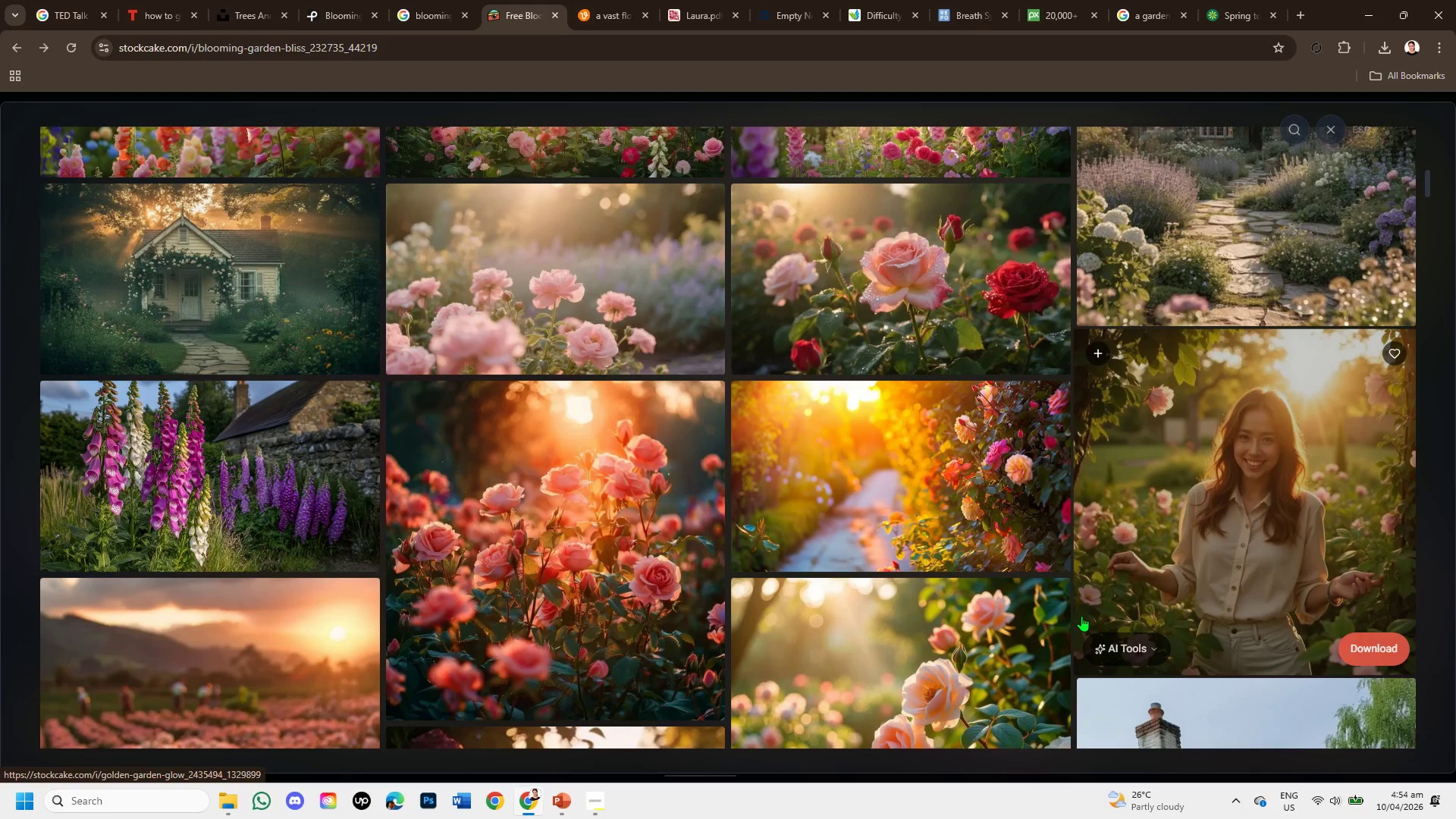 
scroll: coordinate [1081, 616], scroll_direction: up, amount: 1.0
 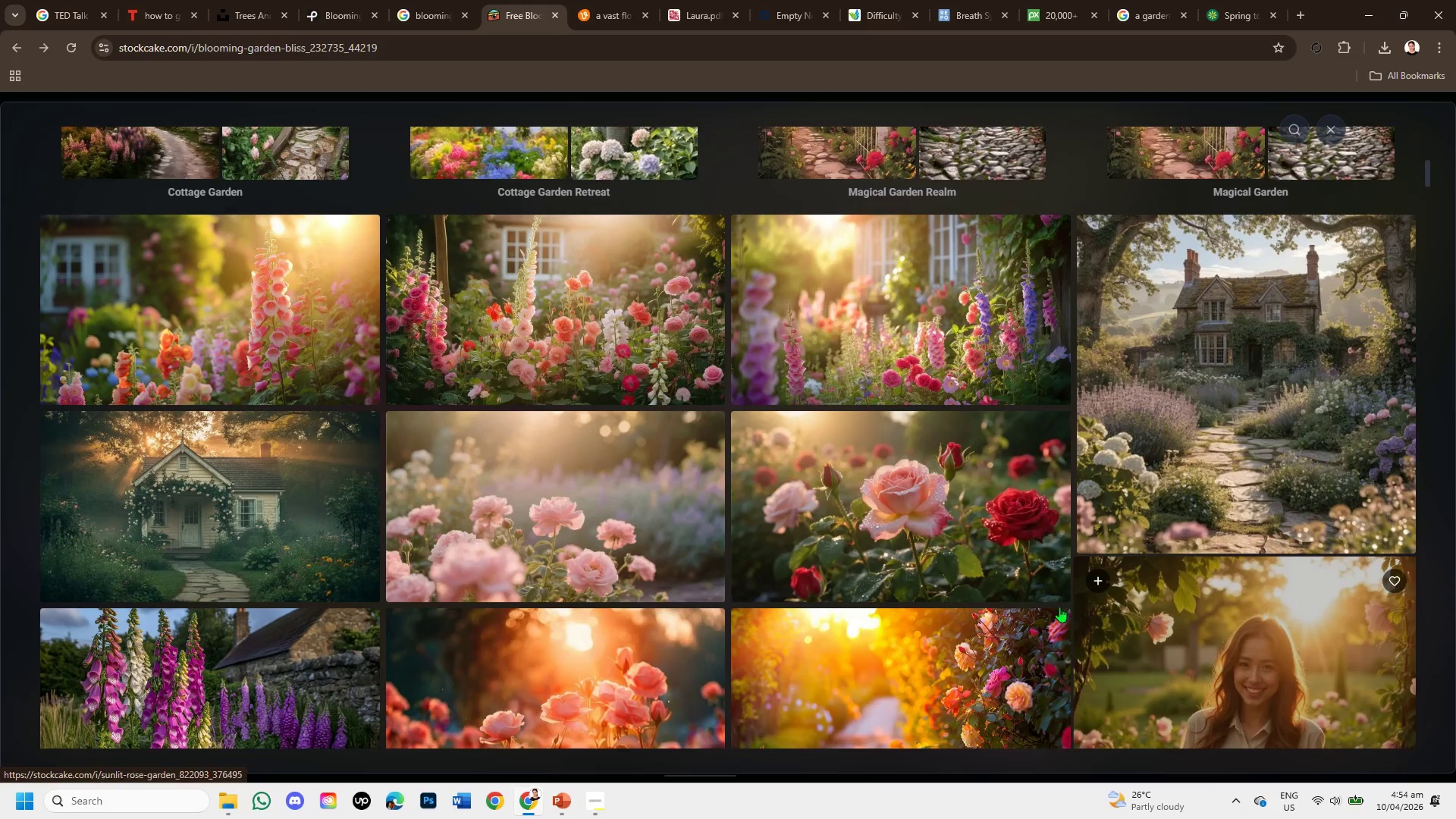 
scroll: coordinate [1000, 632], scroll_direction: down, amount: 9.0
 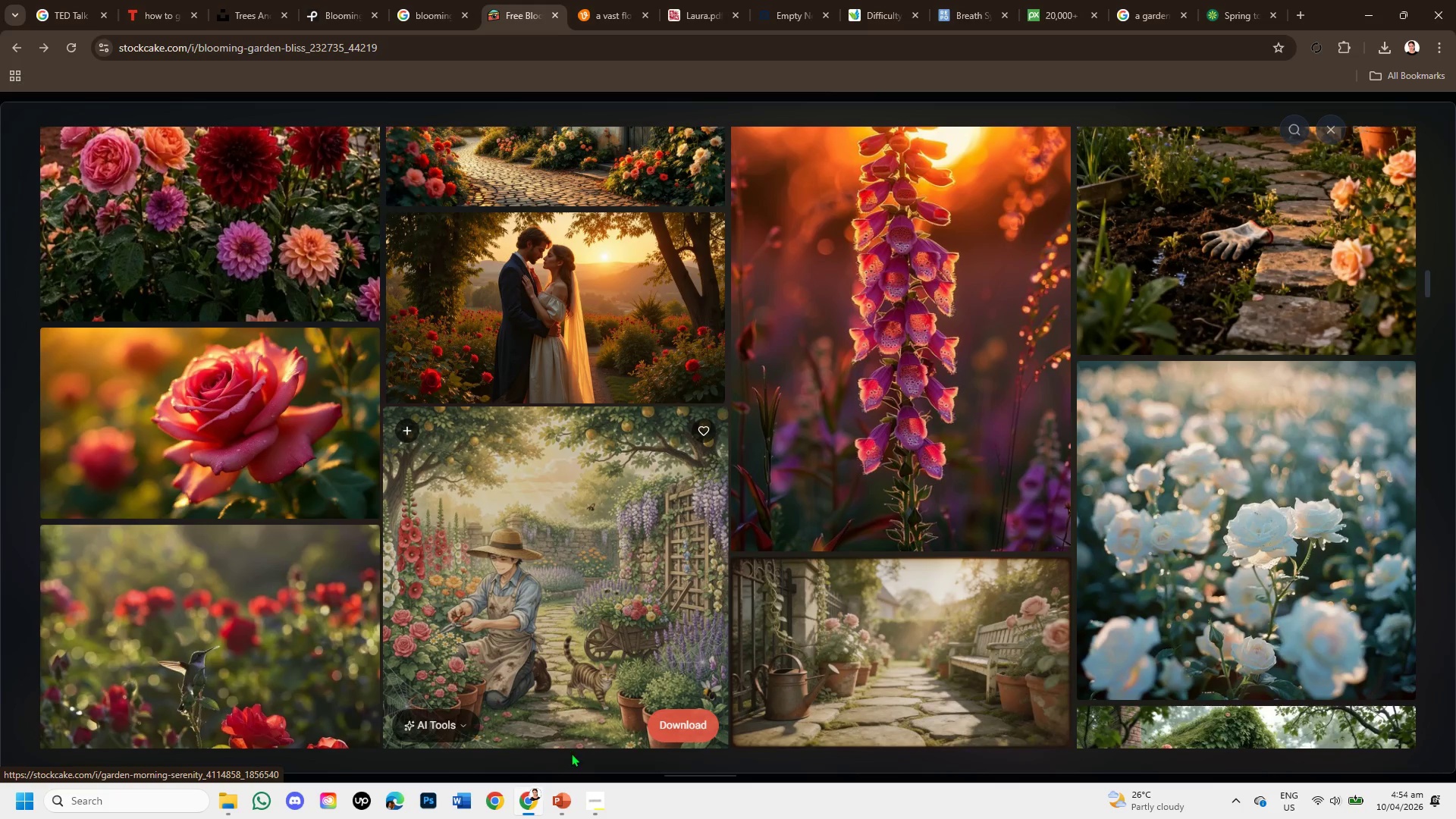 
left_click([559, 786])
 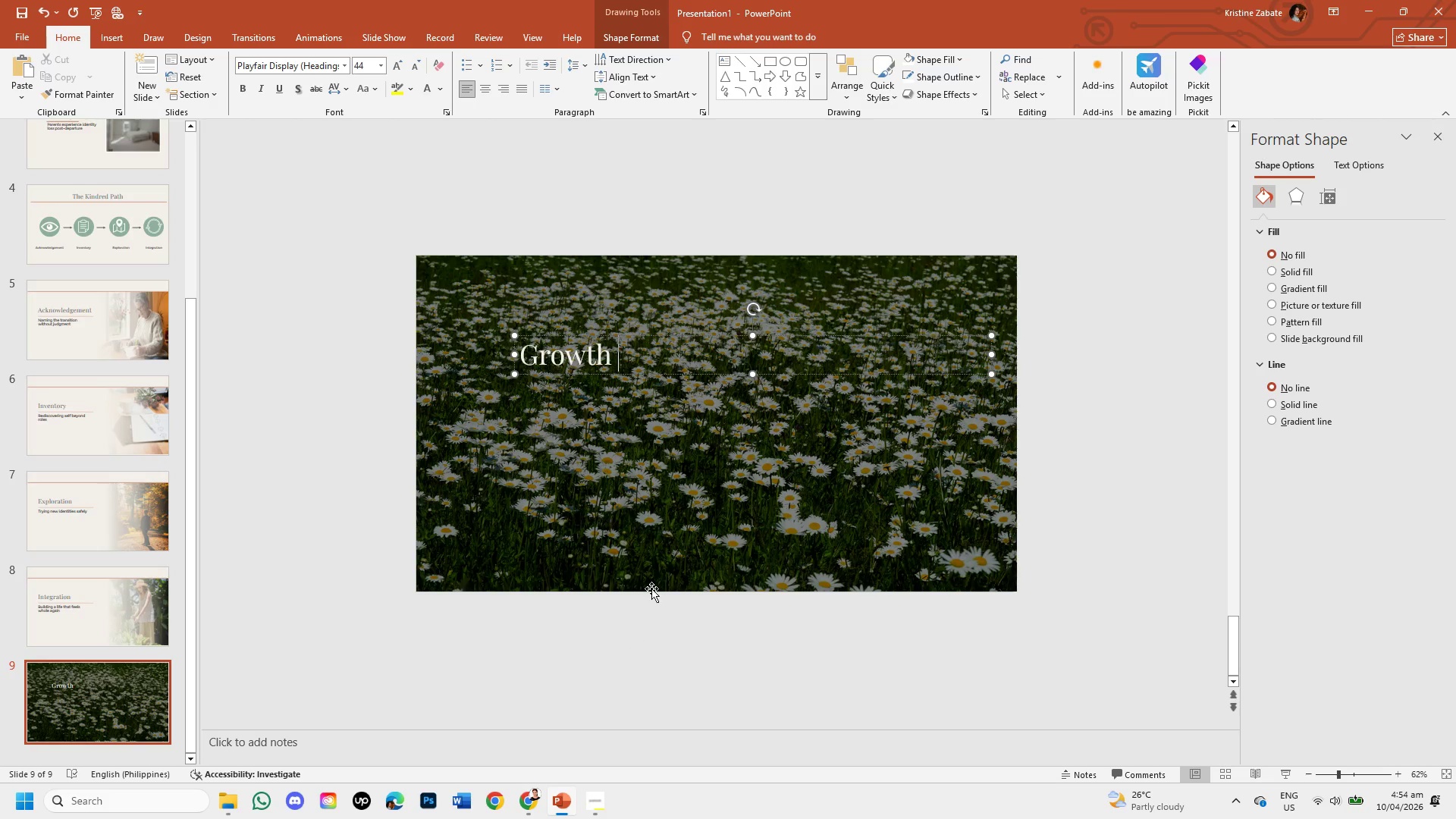 
left_click([662, 537])
 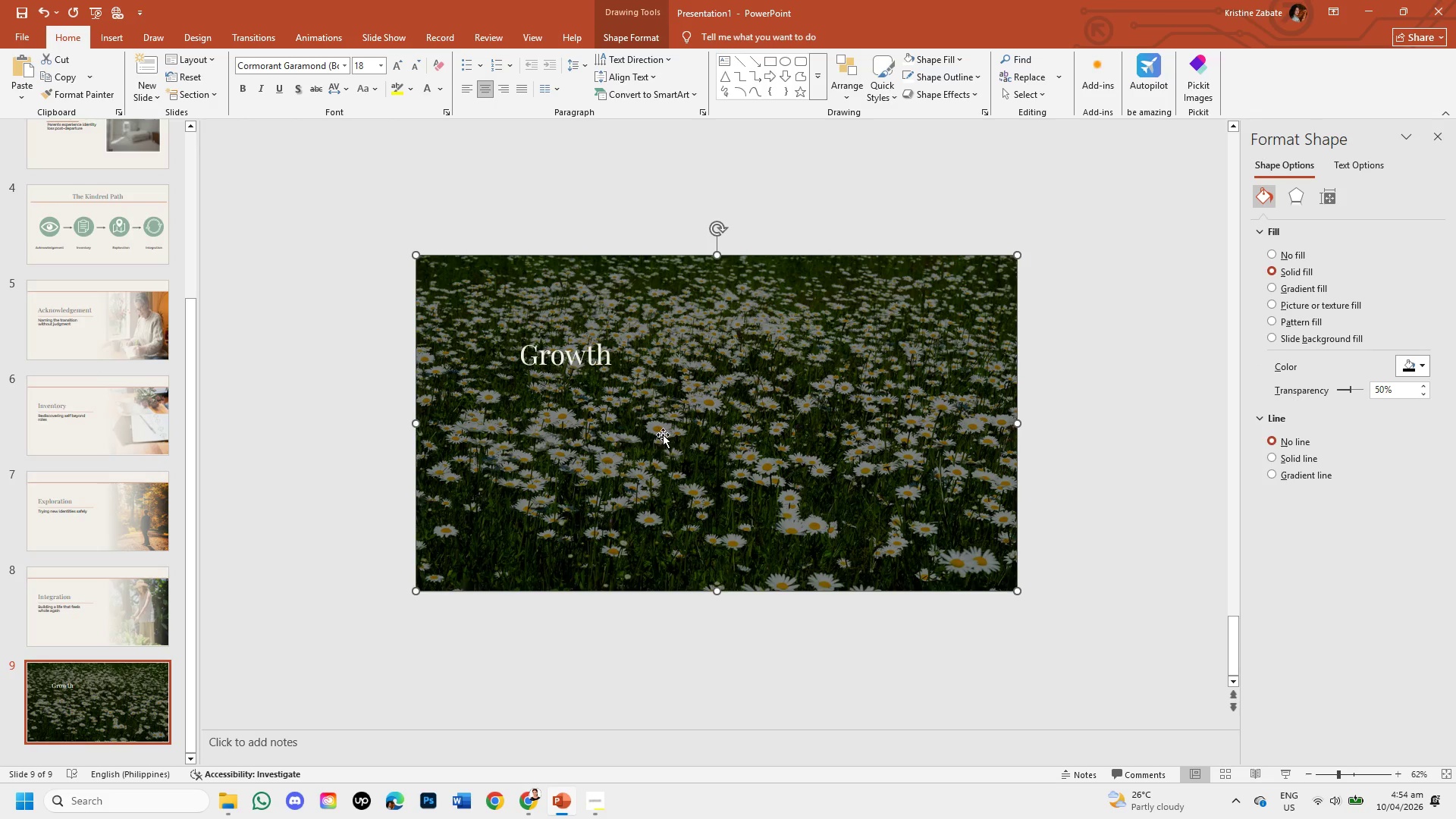 
left_click_drag(start_coordinate=[663, 435], to_coordinate=[663, 595])
 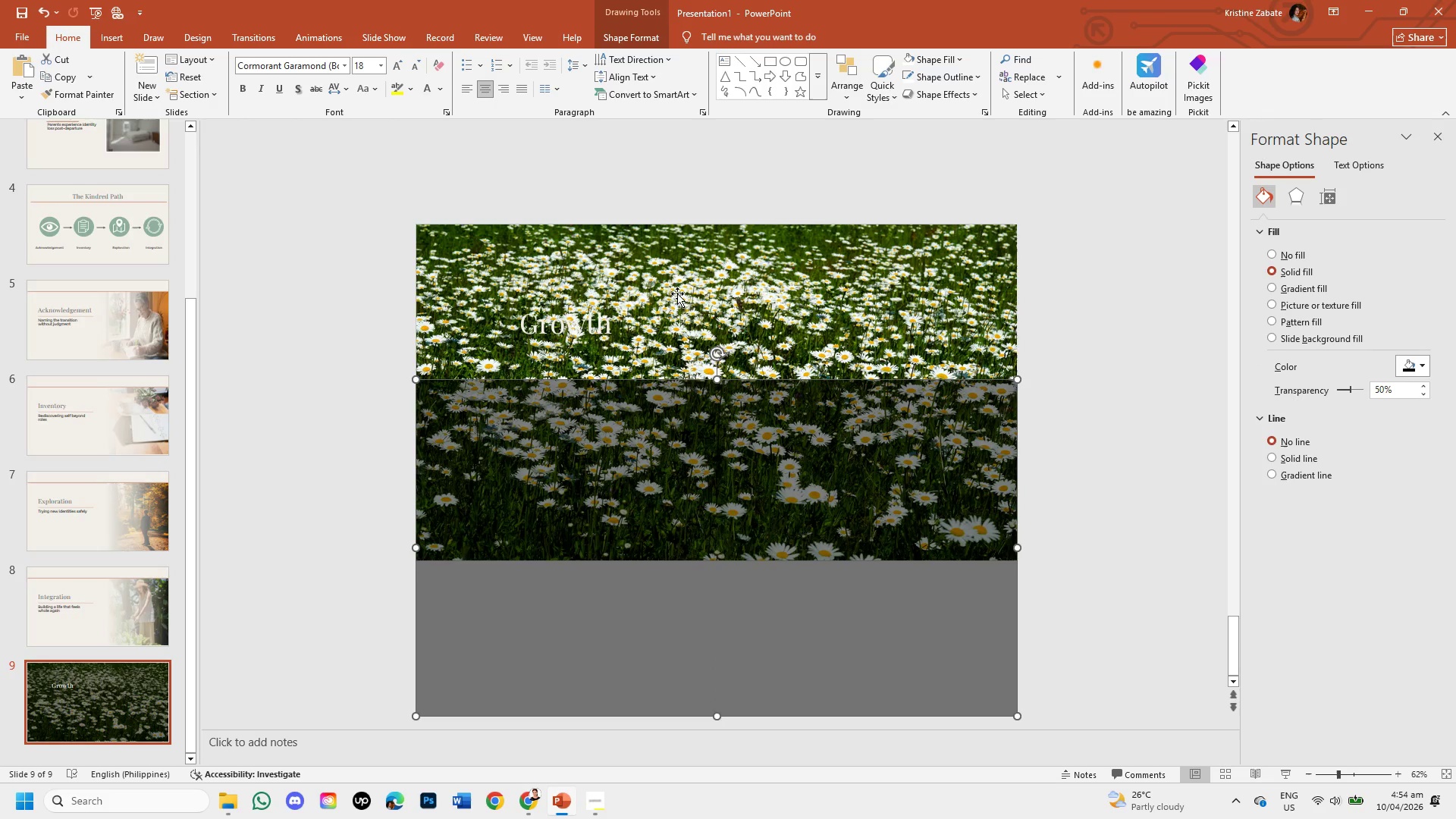 
left_click([677, 292])
 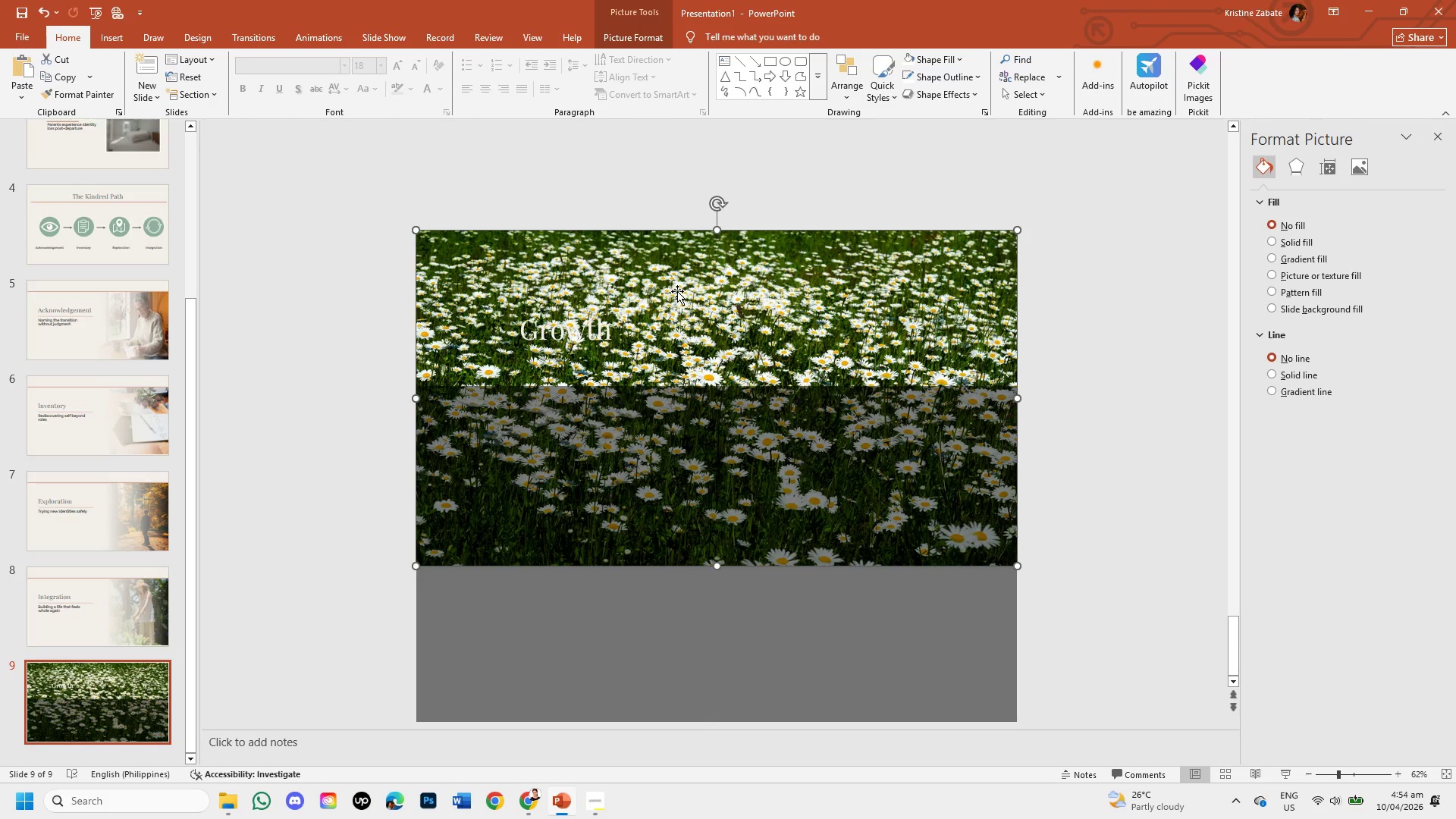 
key(Backspace)
 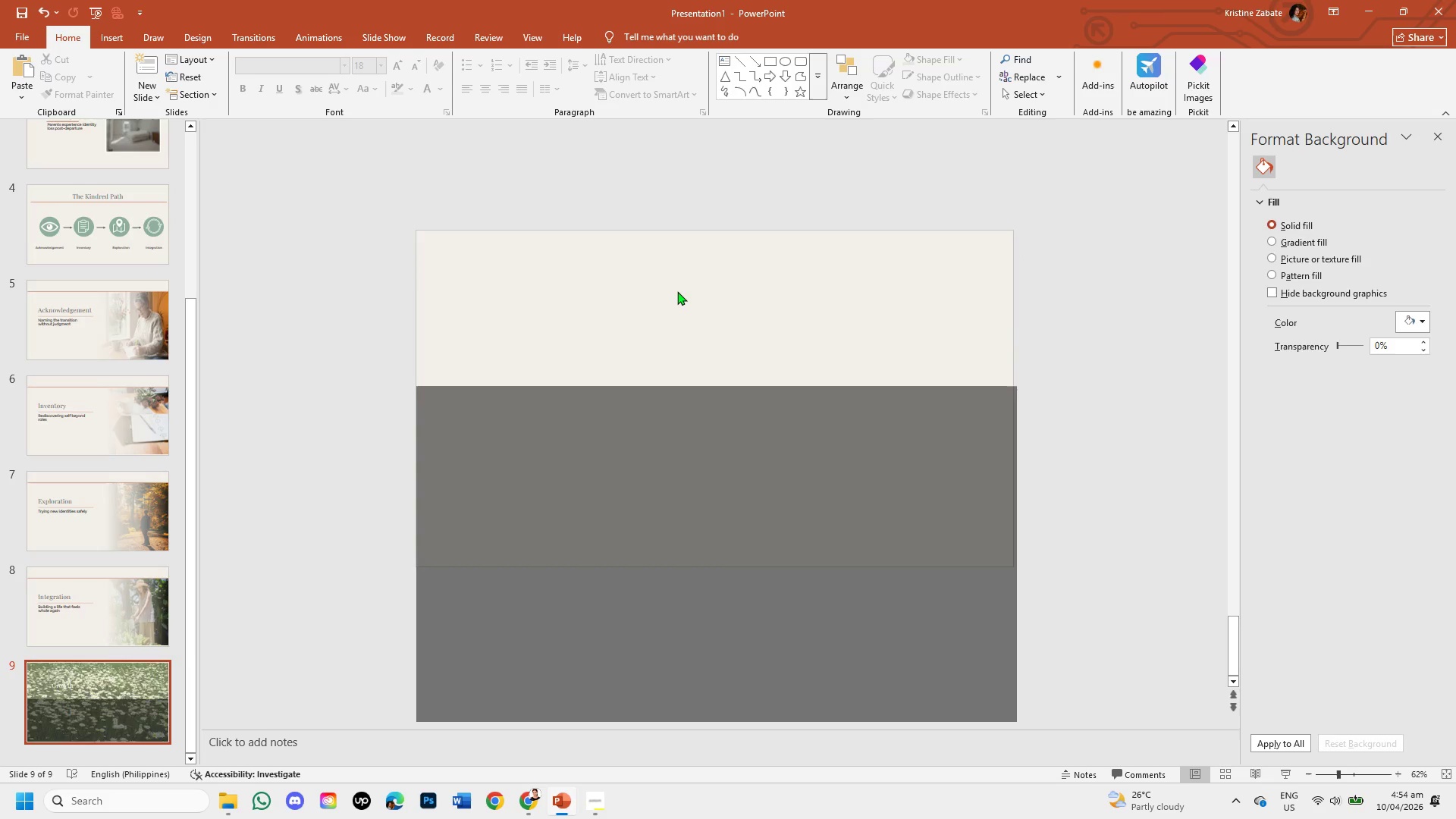 
key(Control+V)
 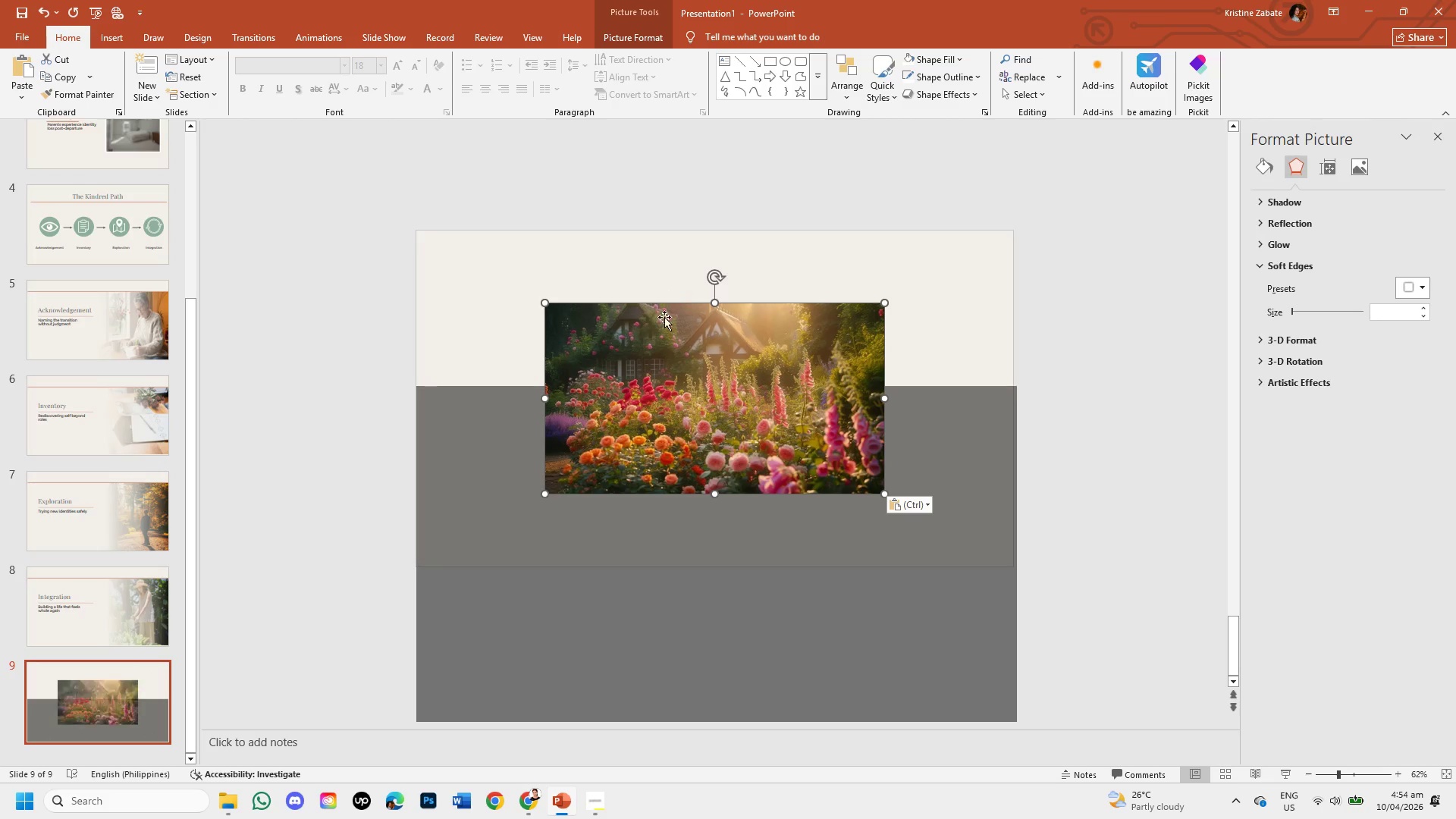 
left_click([663, 369])
 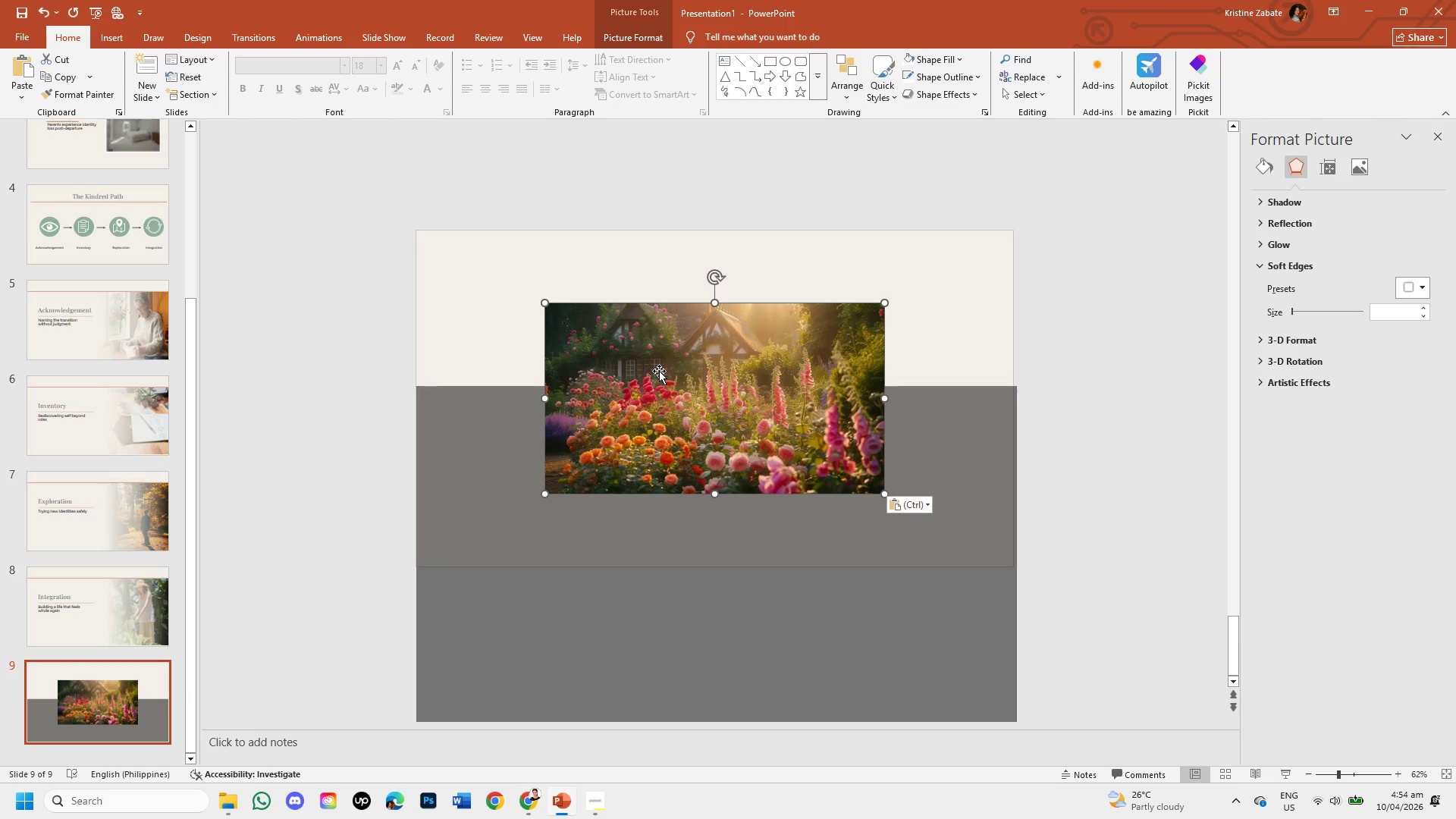 
left_click_drag(start_coordinate=[657, 372], to_coordinate=[532, 293])
 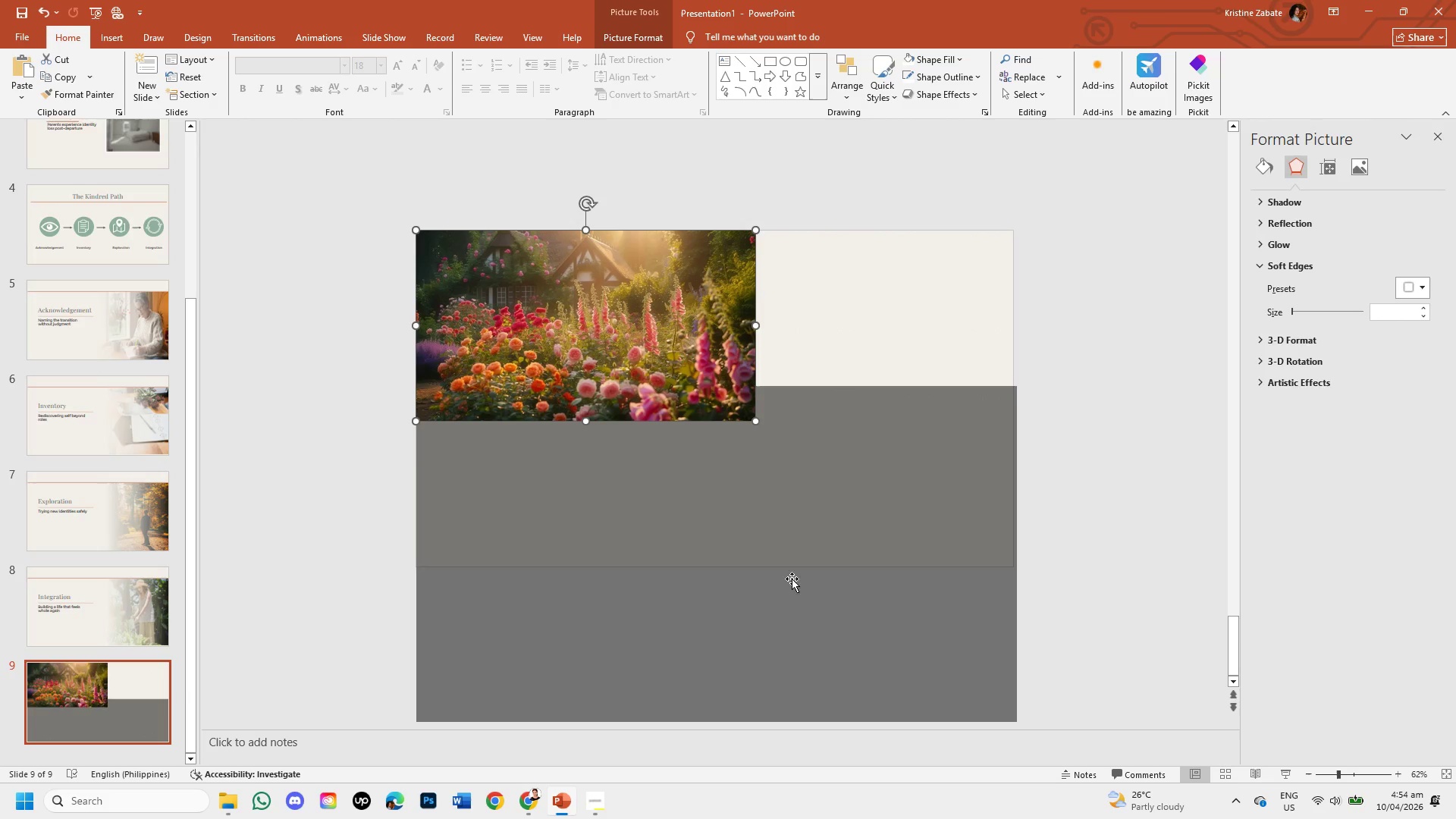 
left_click_drag(start_coordinate=[802, 613], to_coordinate=[779, 789])
 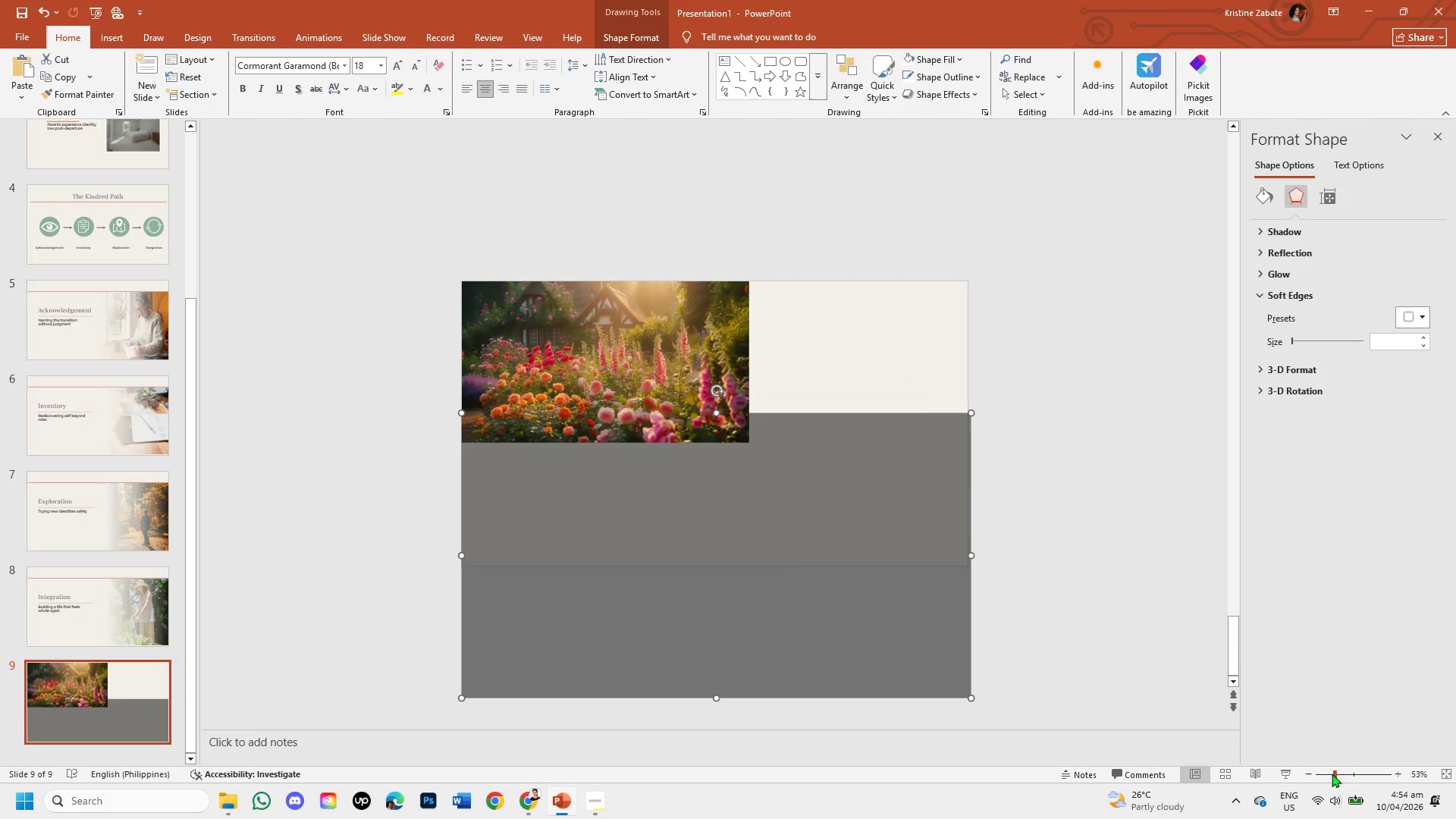 
left_click_drag(start_coordinate=[827, 616], to_coordinate=[820, 752])
 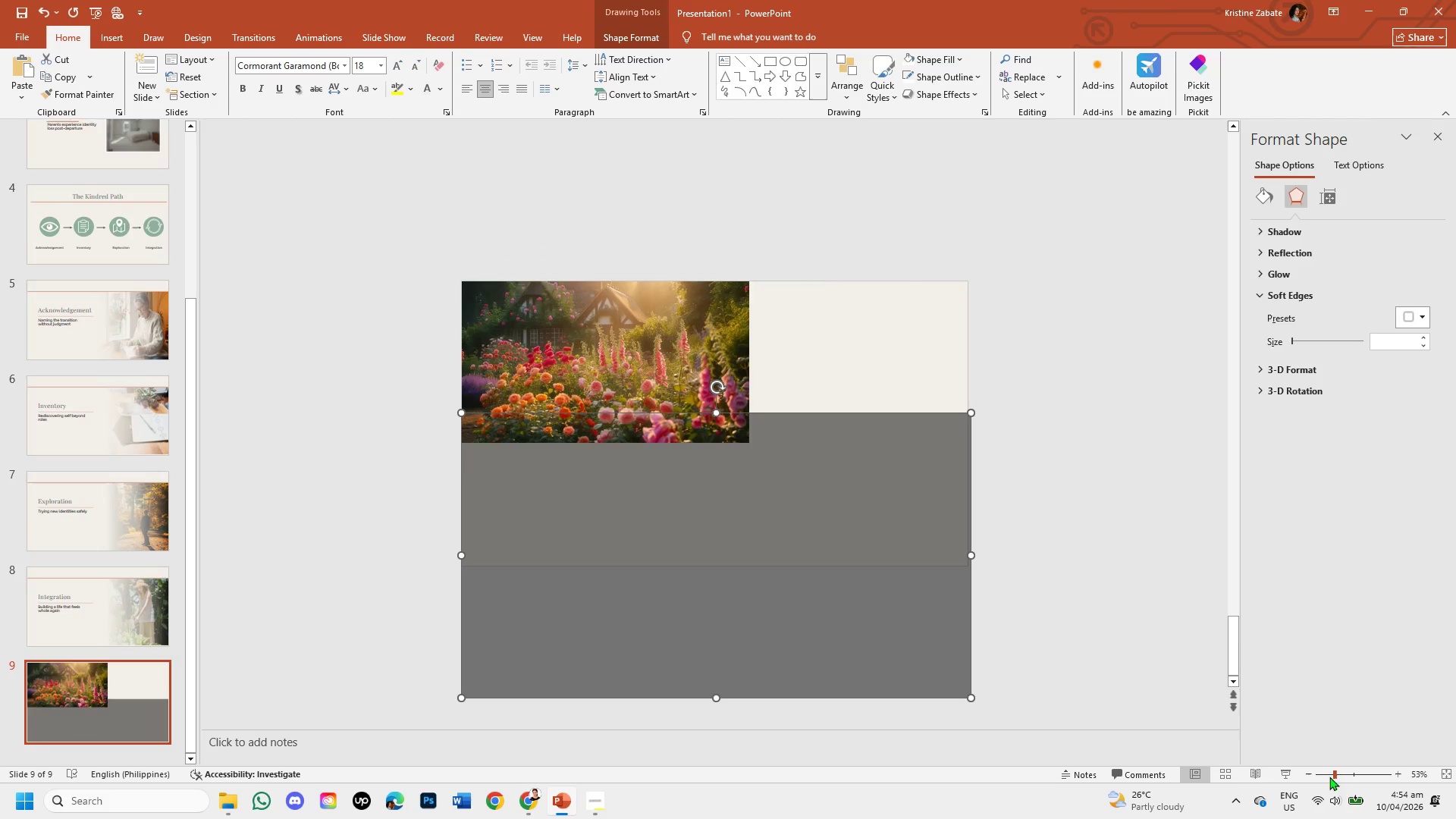 
left_click([1326, 774])
 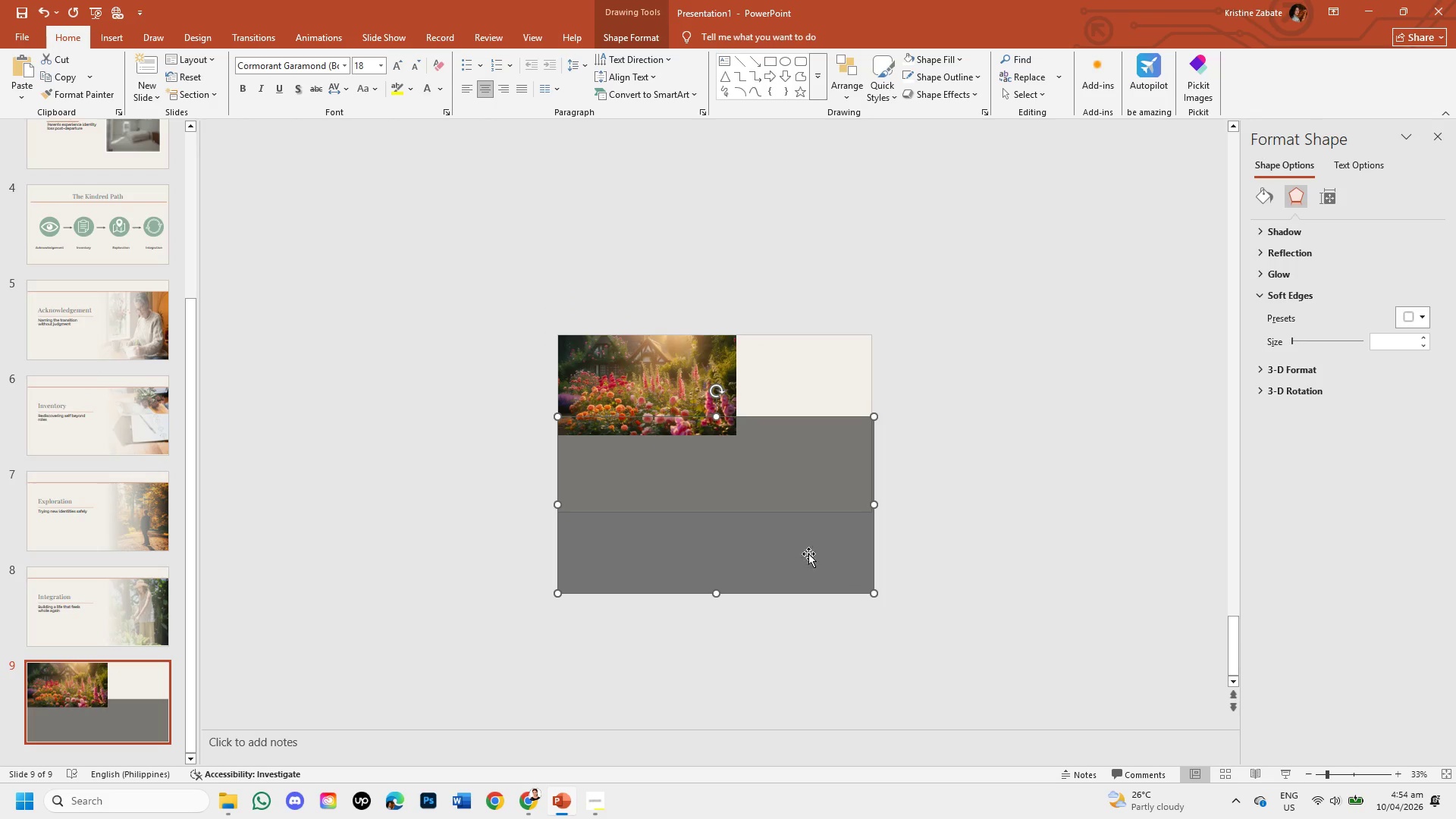 
left_click_drag(start_coordinate=[790, 548], to_coordinate=[1127, 463])
 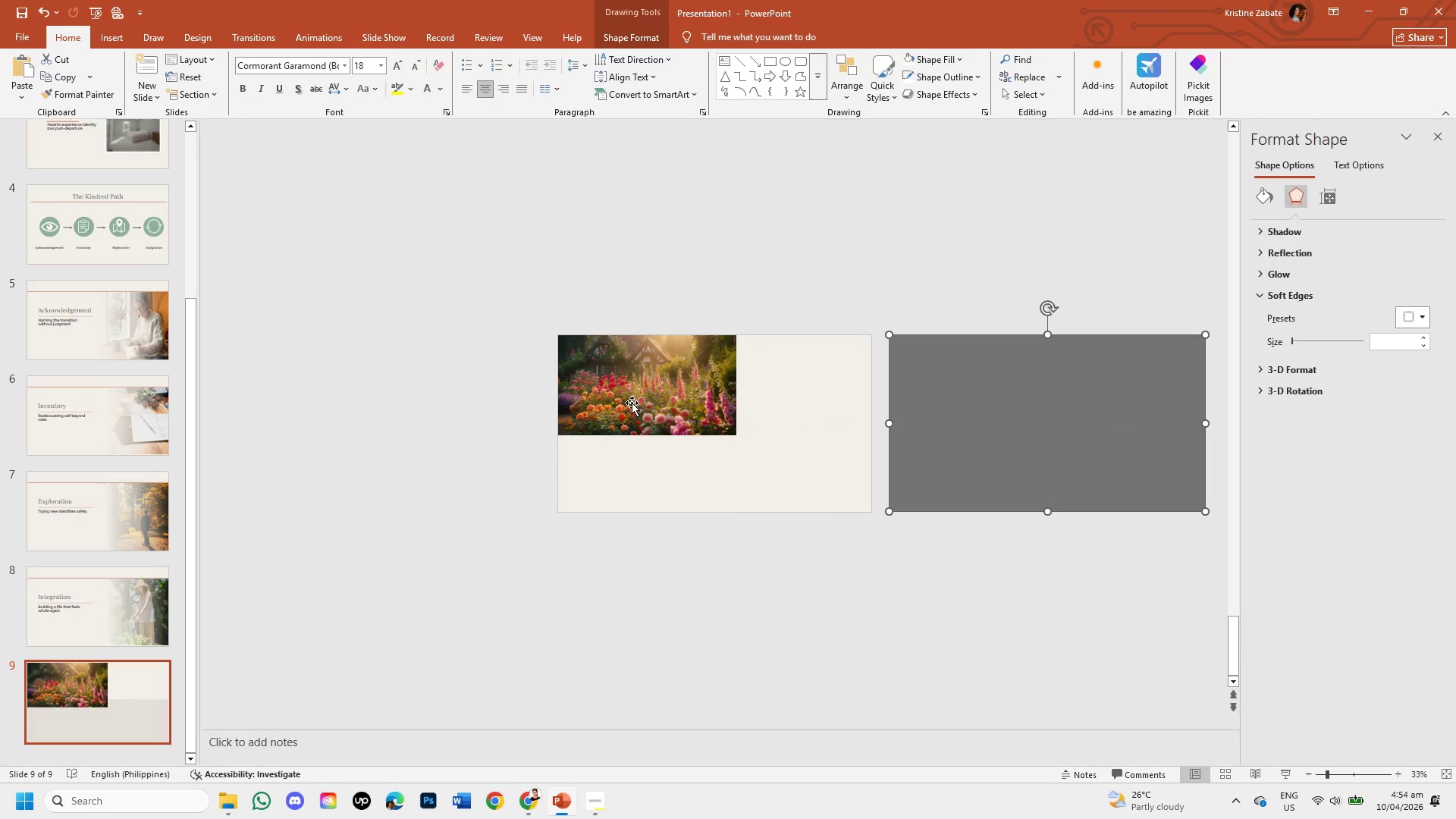 
left_click([644, 393])
 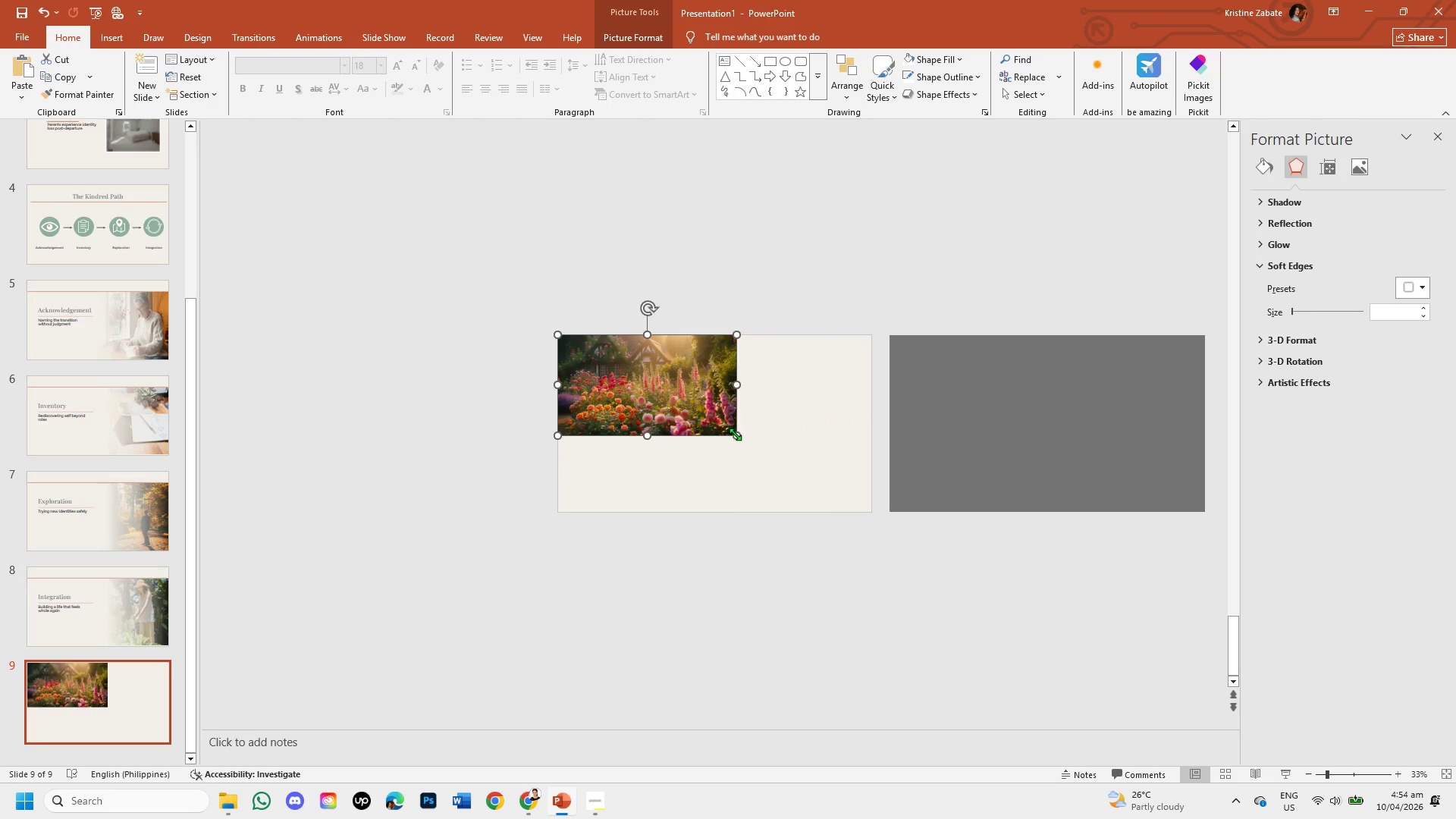 
left_click_drag(start_coordinate=[735, 434], to_coordinate=[872, 508])
 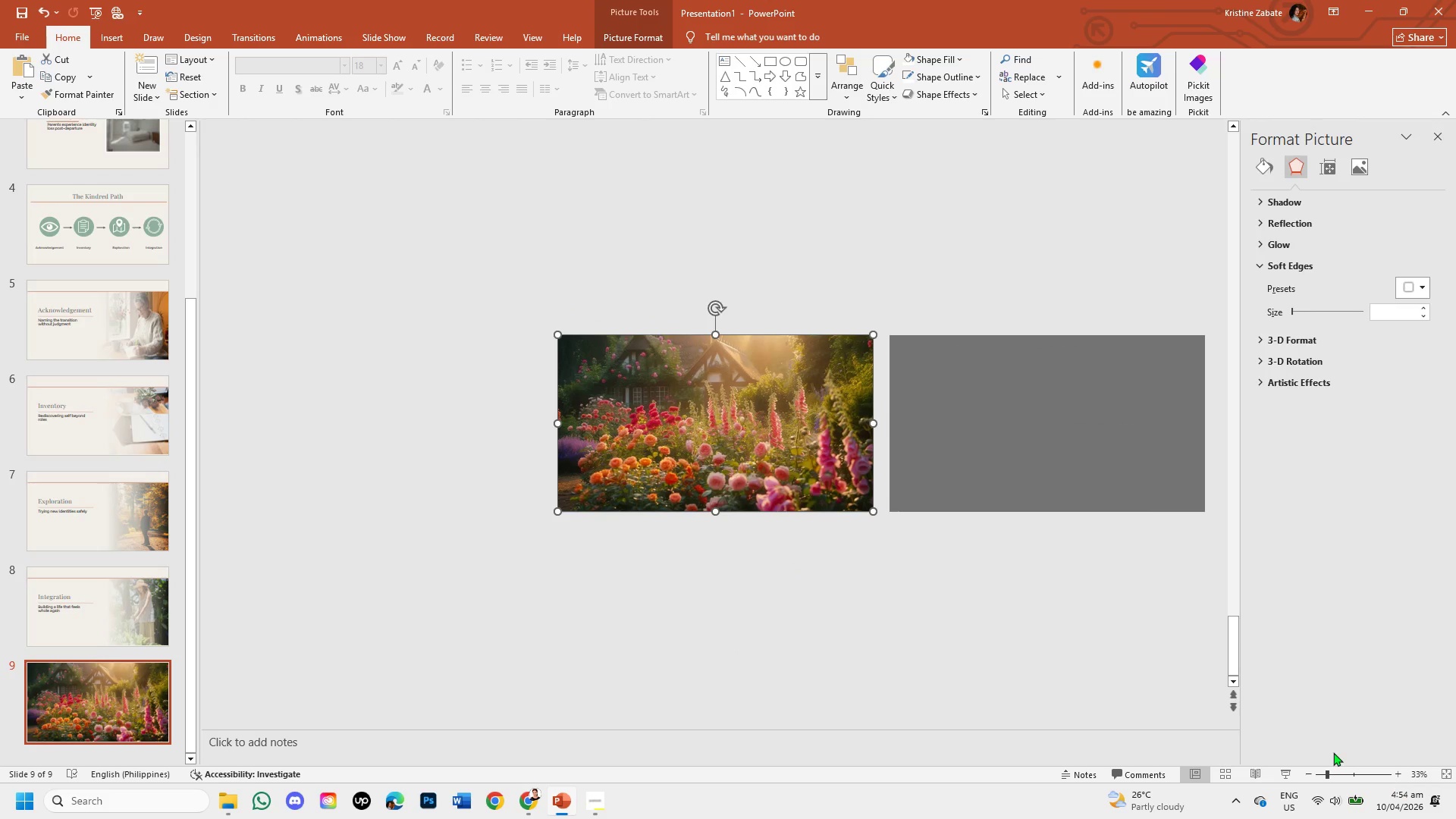 
left_click([1341, 769])
 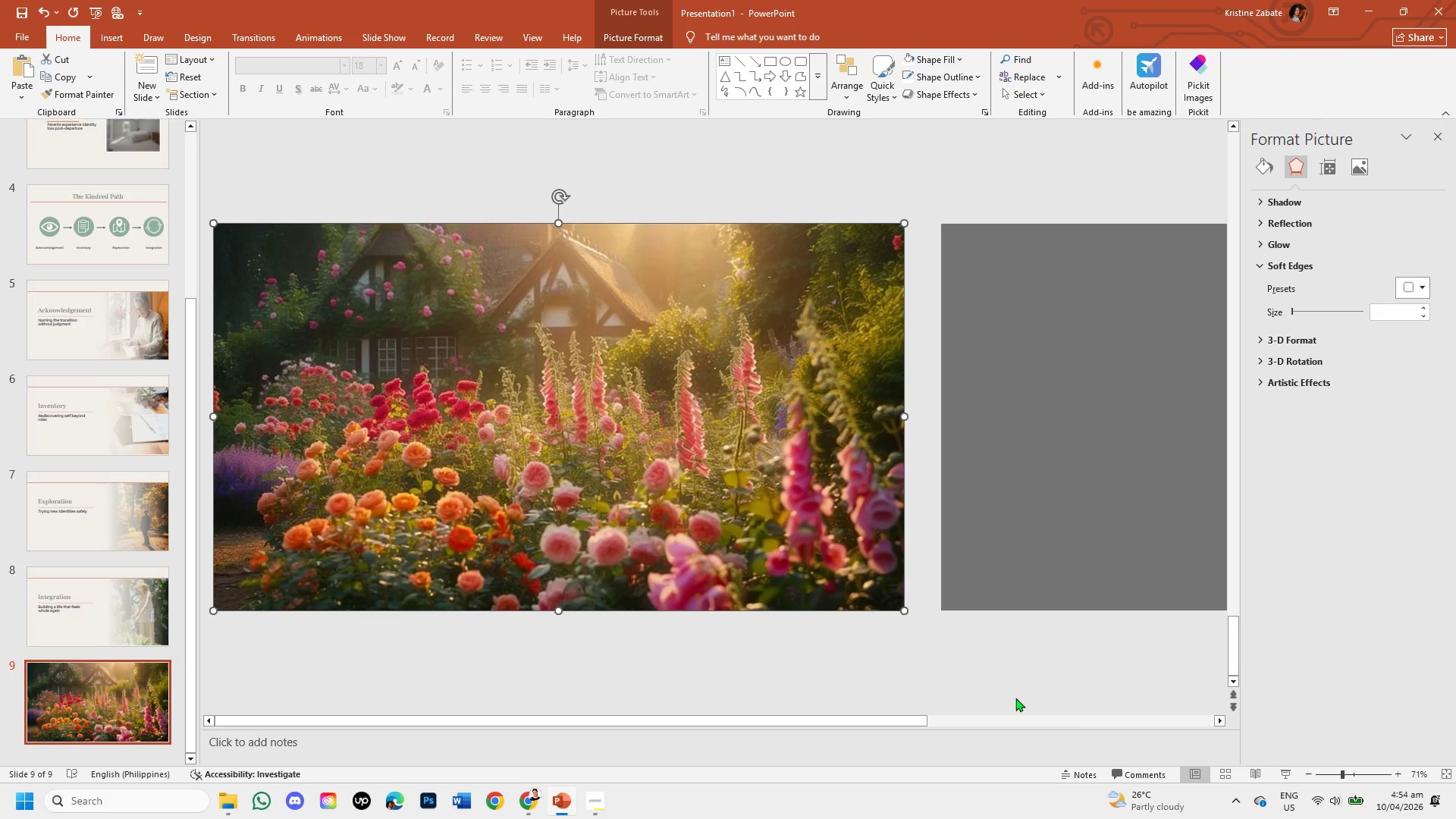 
left_click([977, 695])
 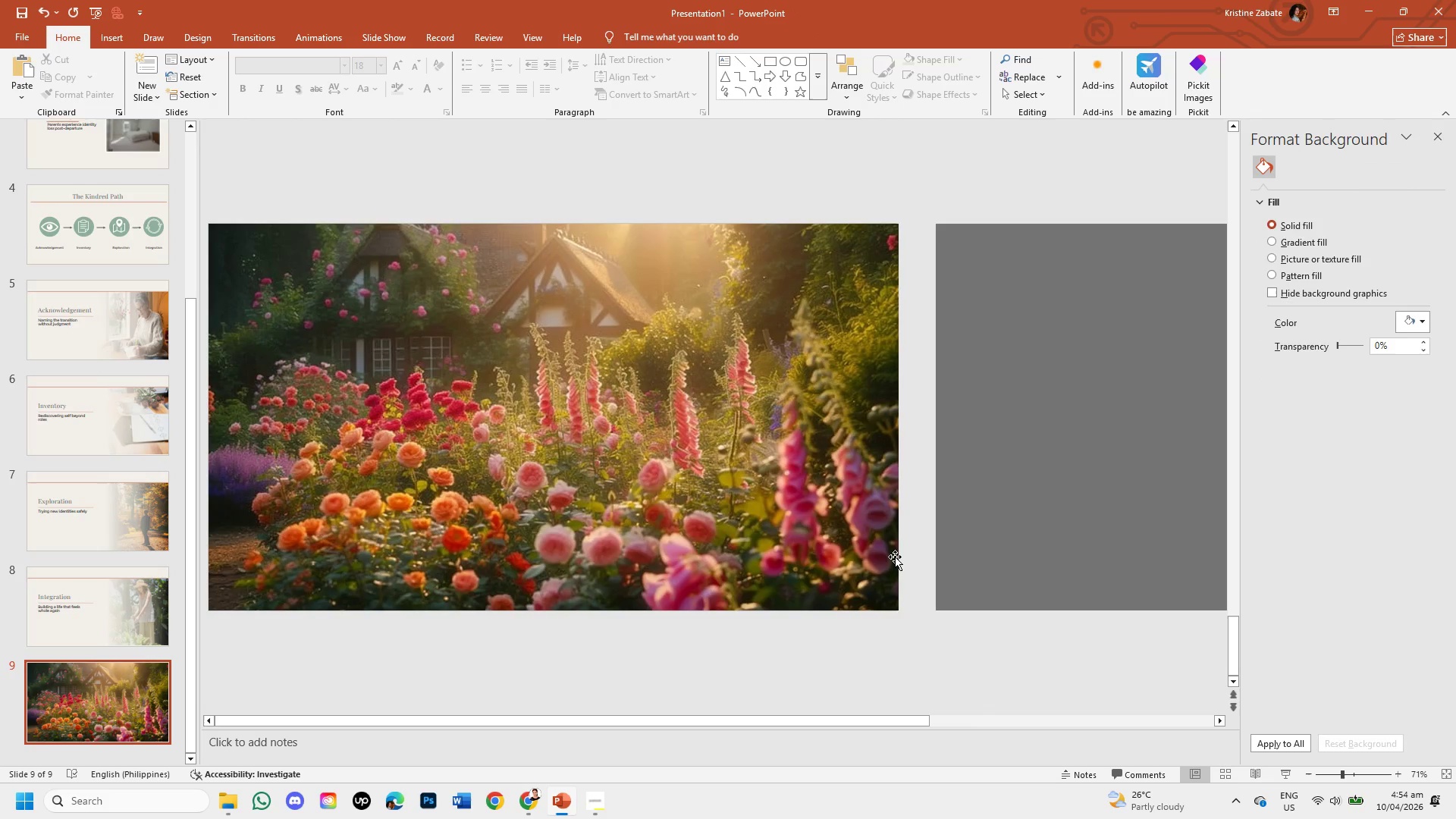 
wait(9.23)
 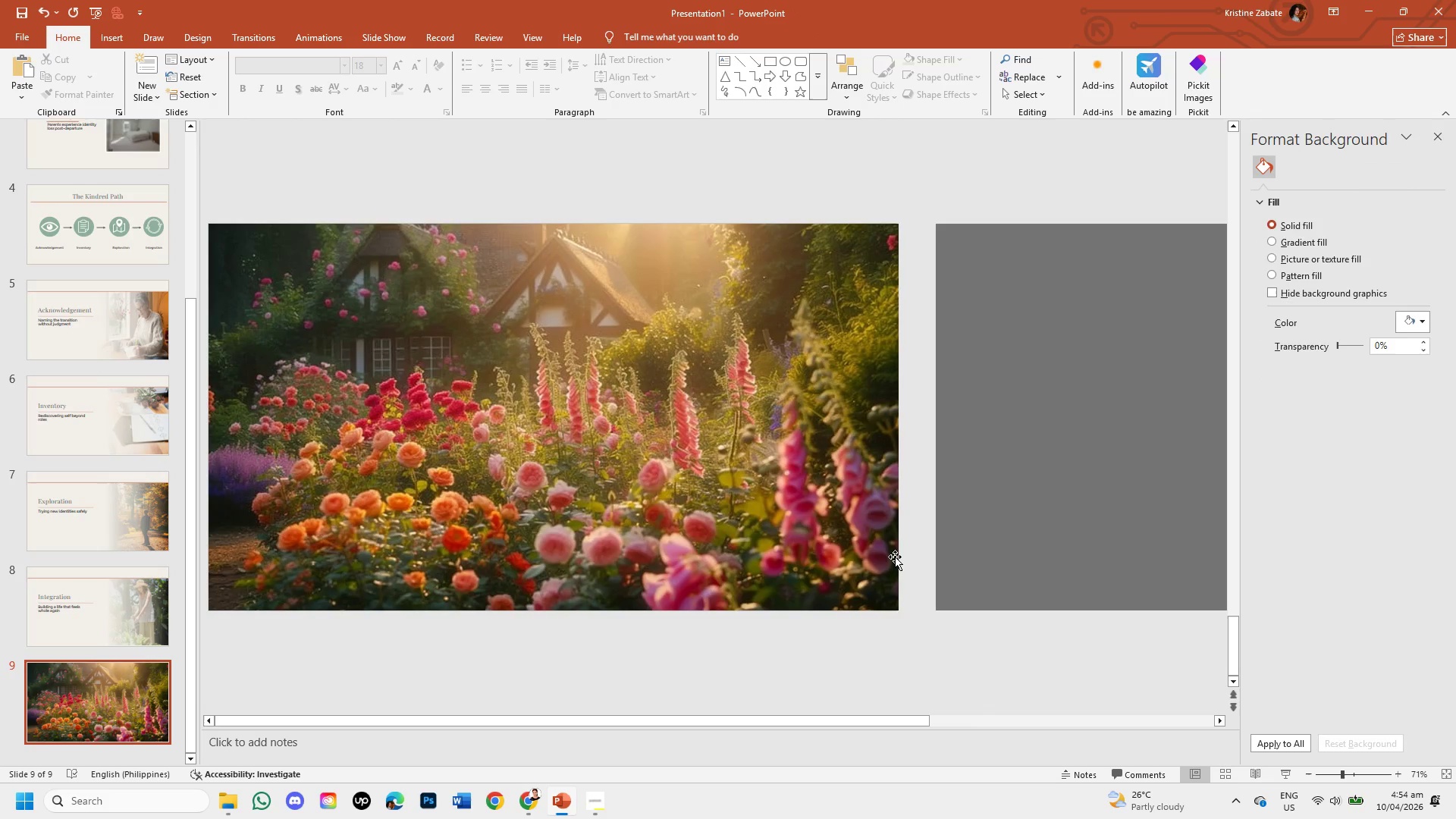 
left_click([1106, 477])
 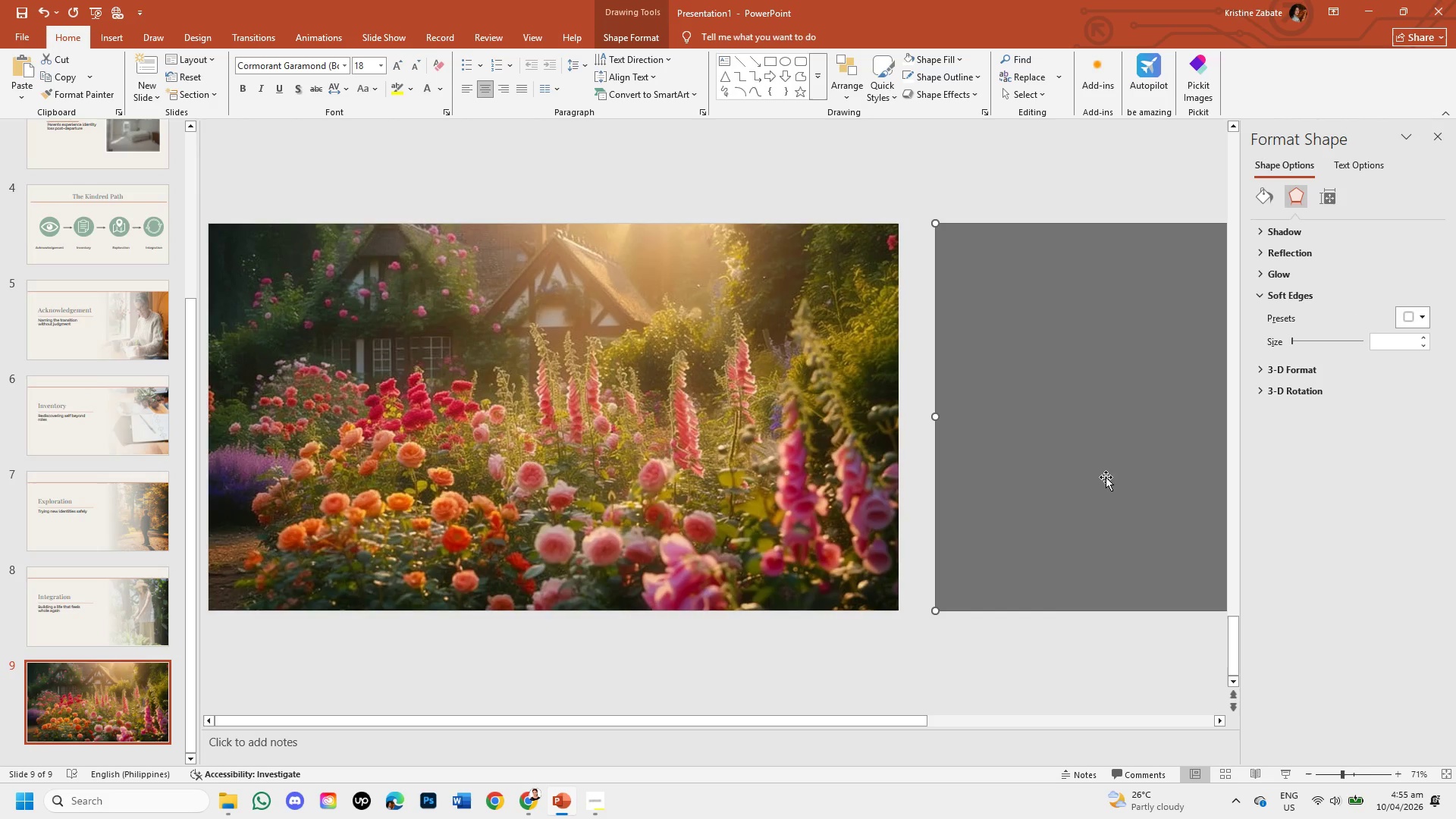 
left_click_drag(start_coordinate=[1106, 477], to_coordinate=[571, 448])
 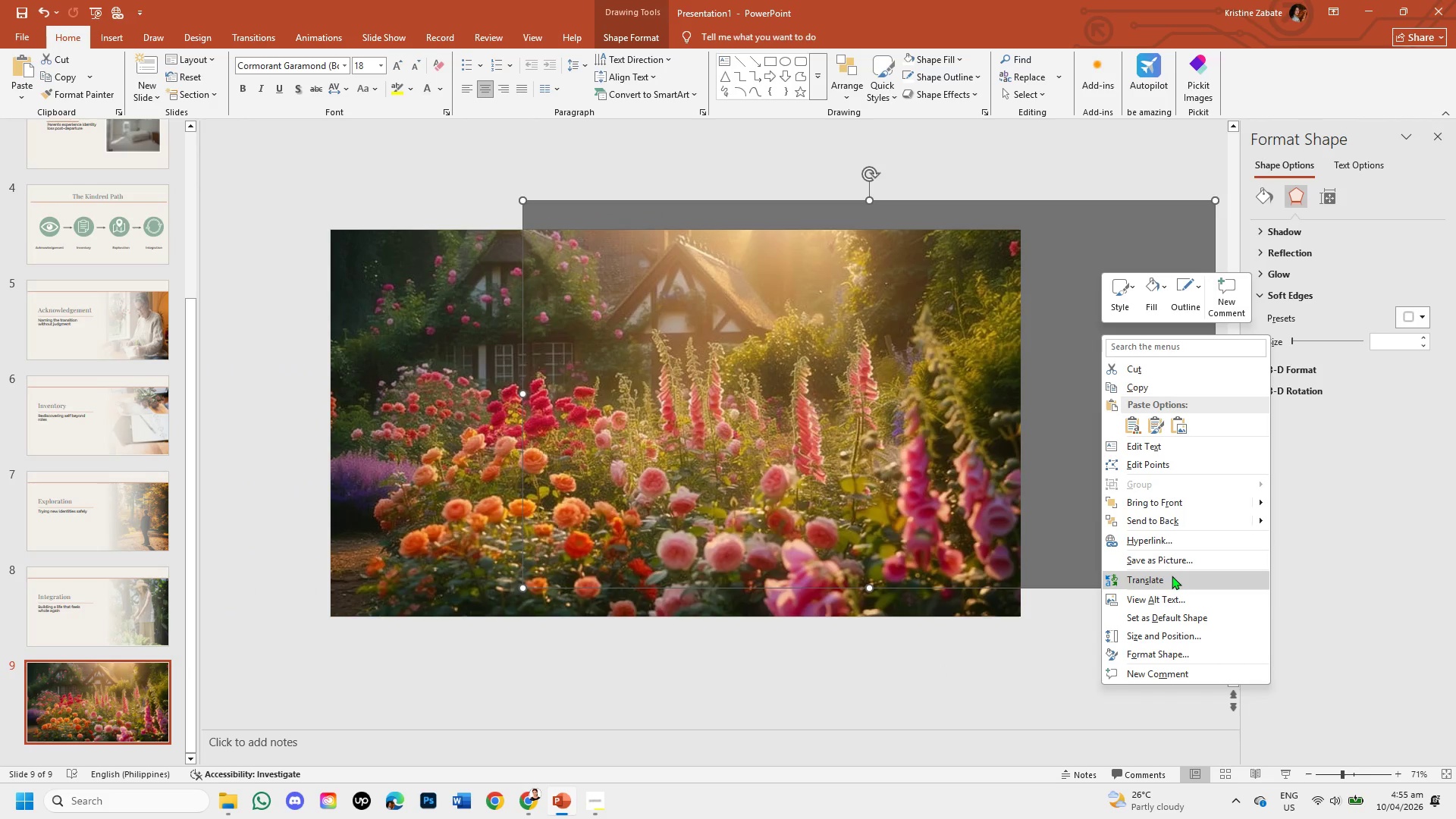 
wait(7.81)
 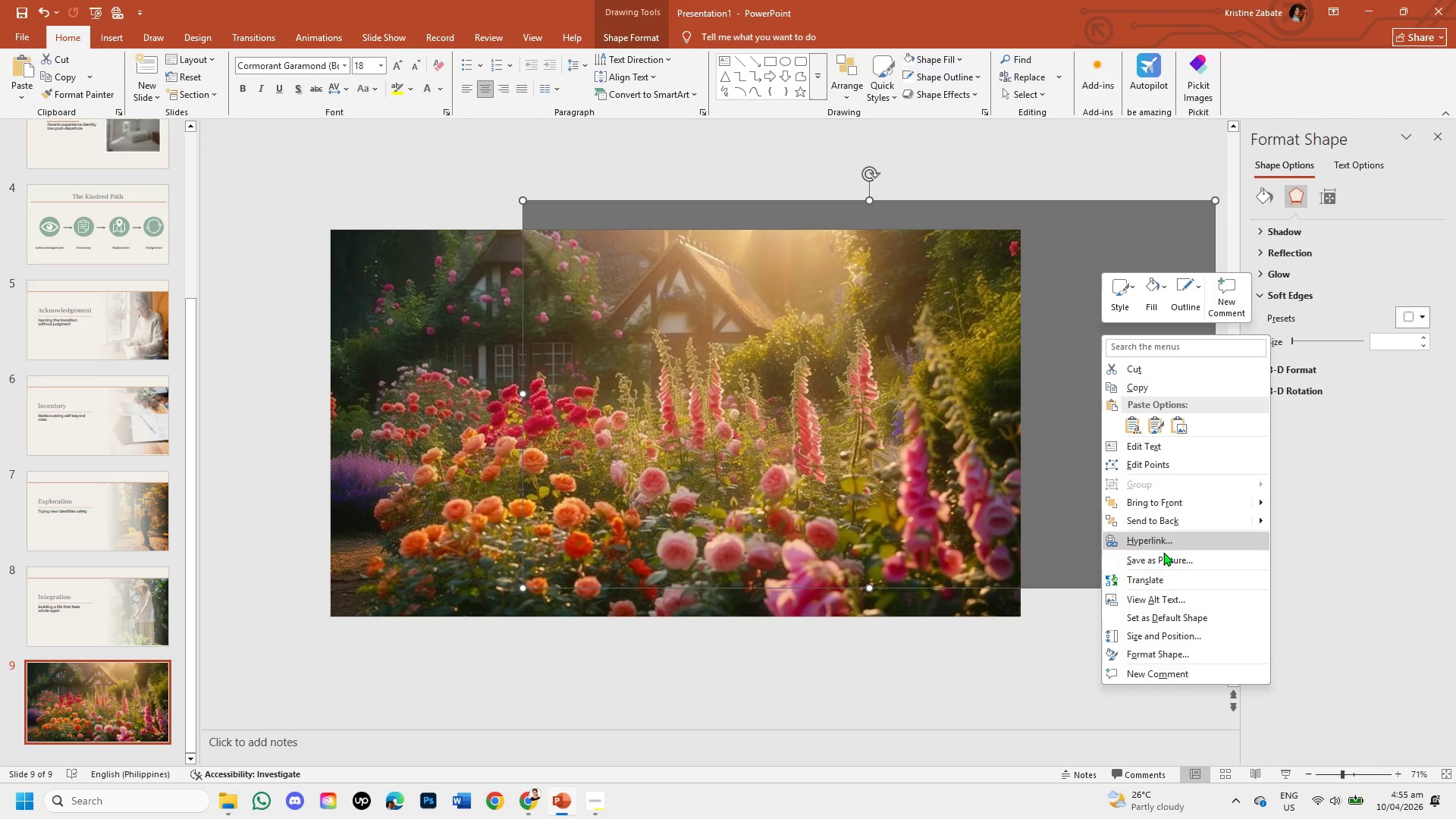 
left_click([1180, 502])
 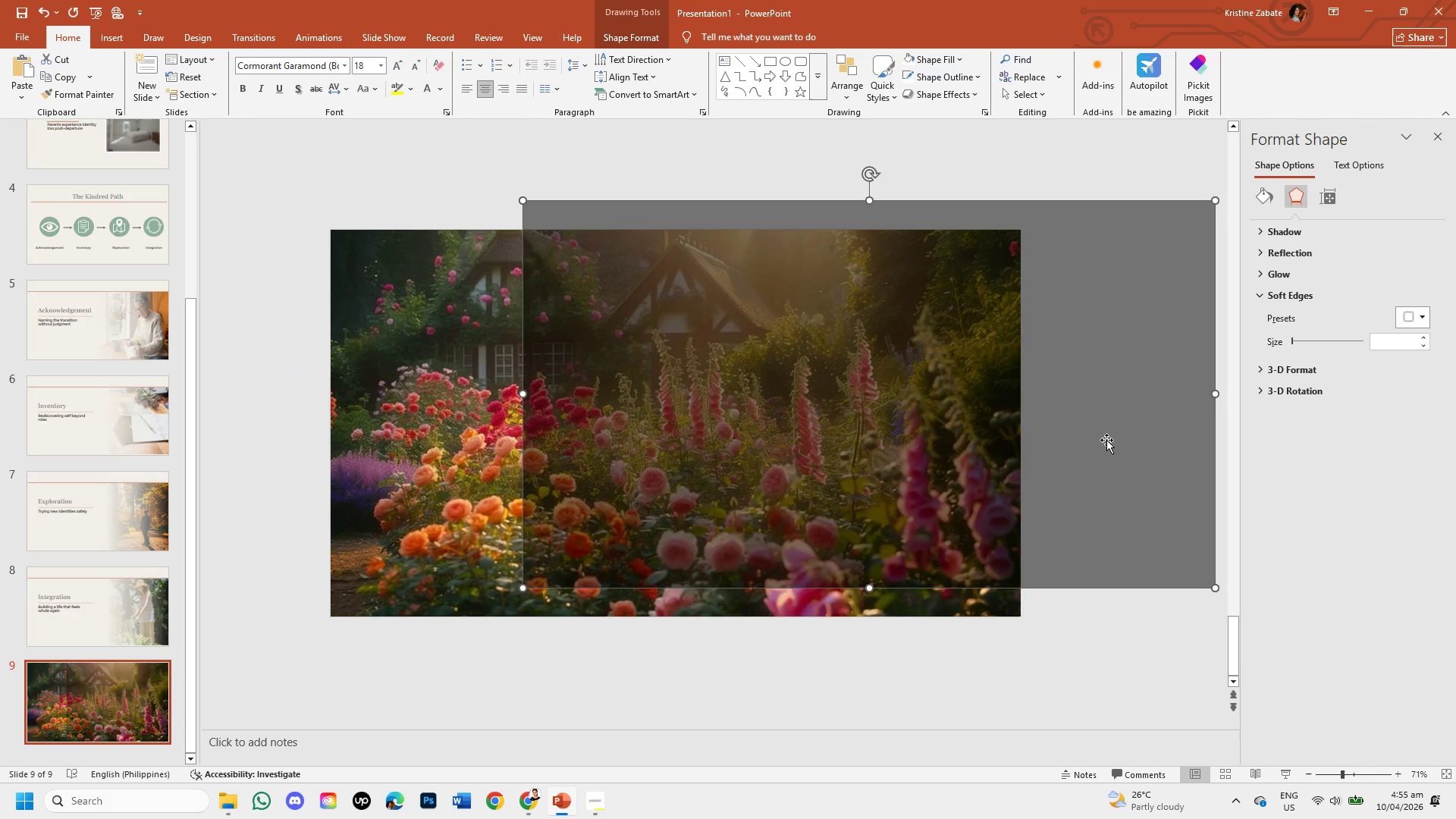 
left_click_drag(start_coordinate=[1106, 436], to_coordinate=[913, 463])
 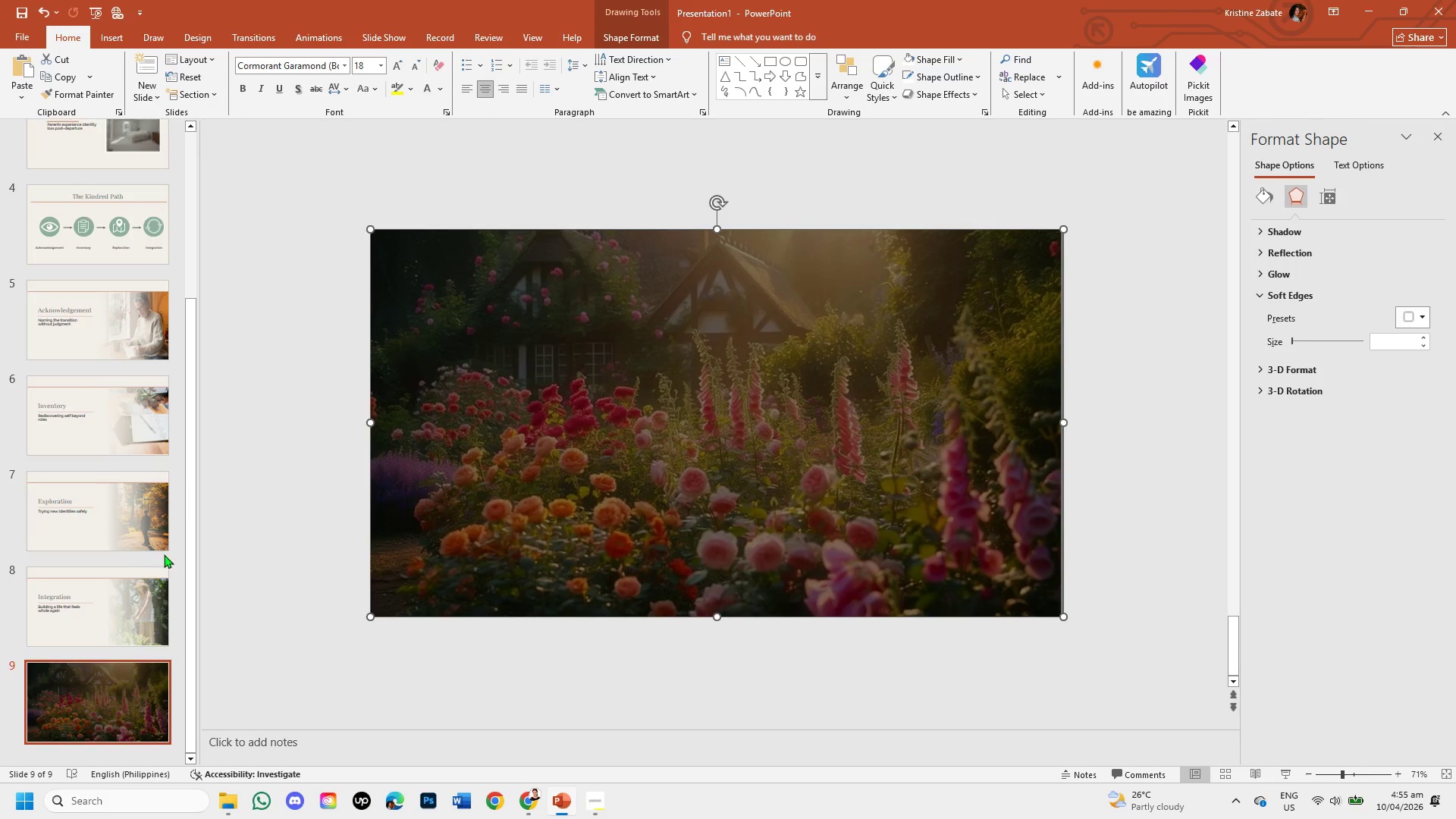 
left_click_drag(start_coordinate=[187, 566], to_coordinate=[186, 610])
 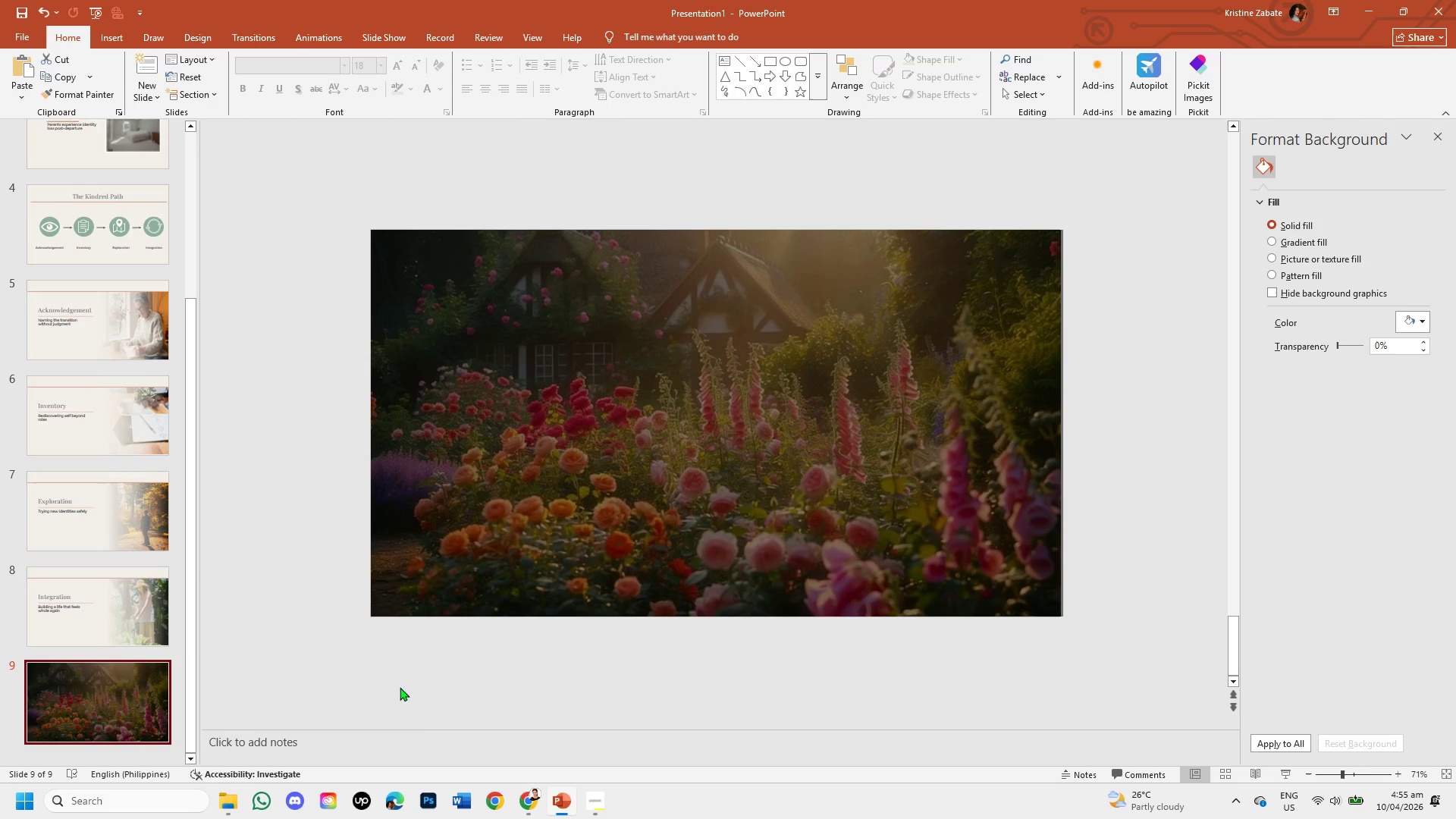 
left_click([525, 801])
 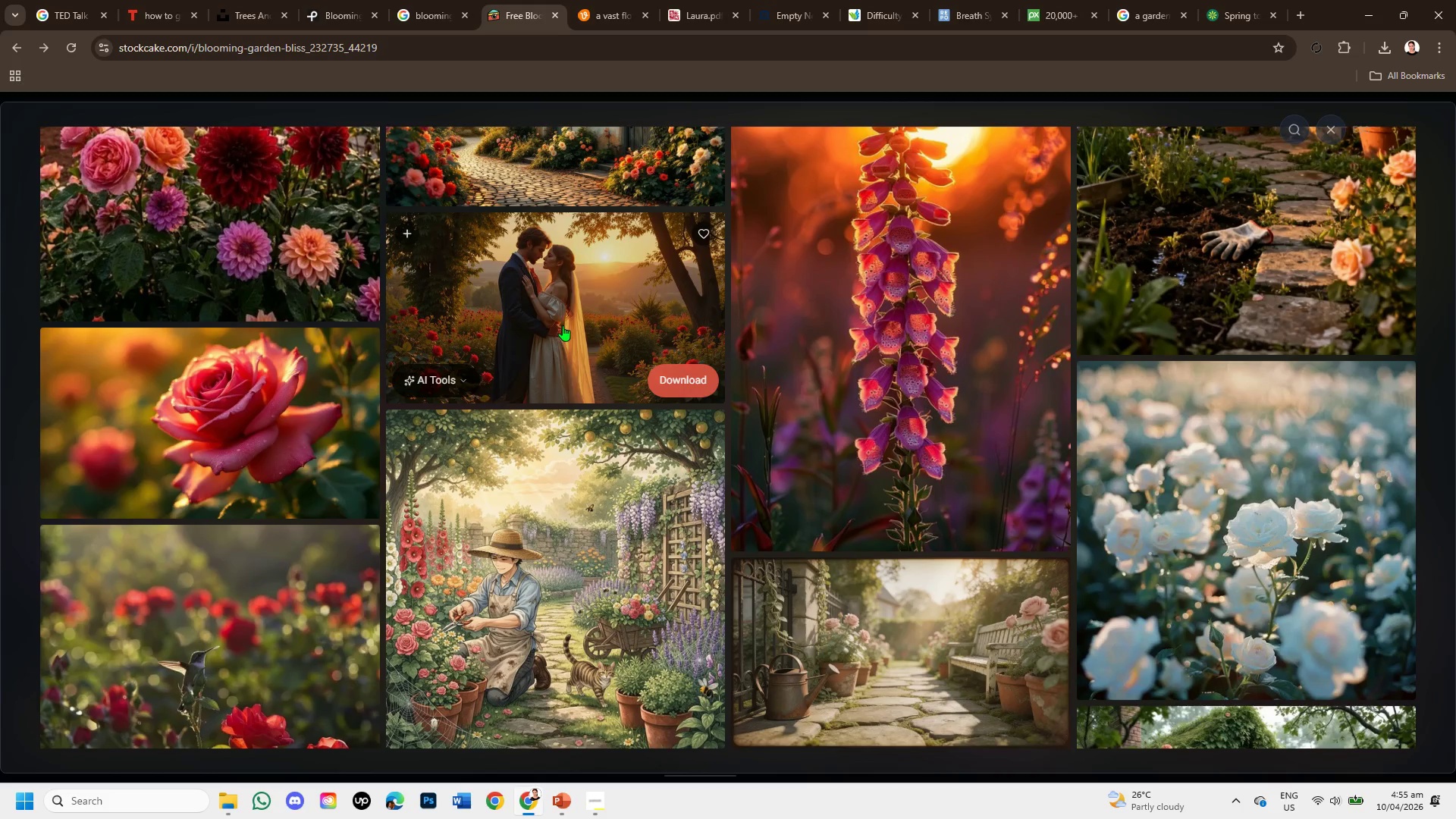 
scroll: coordinate [435, 177], scroll_direction: up, amount: 4.0
 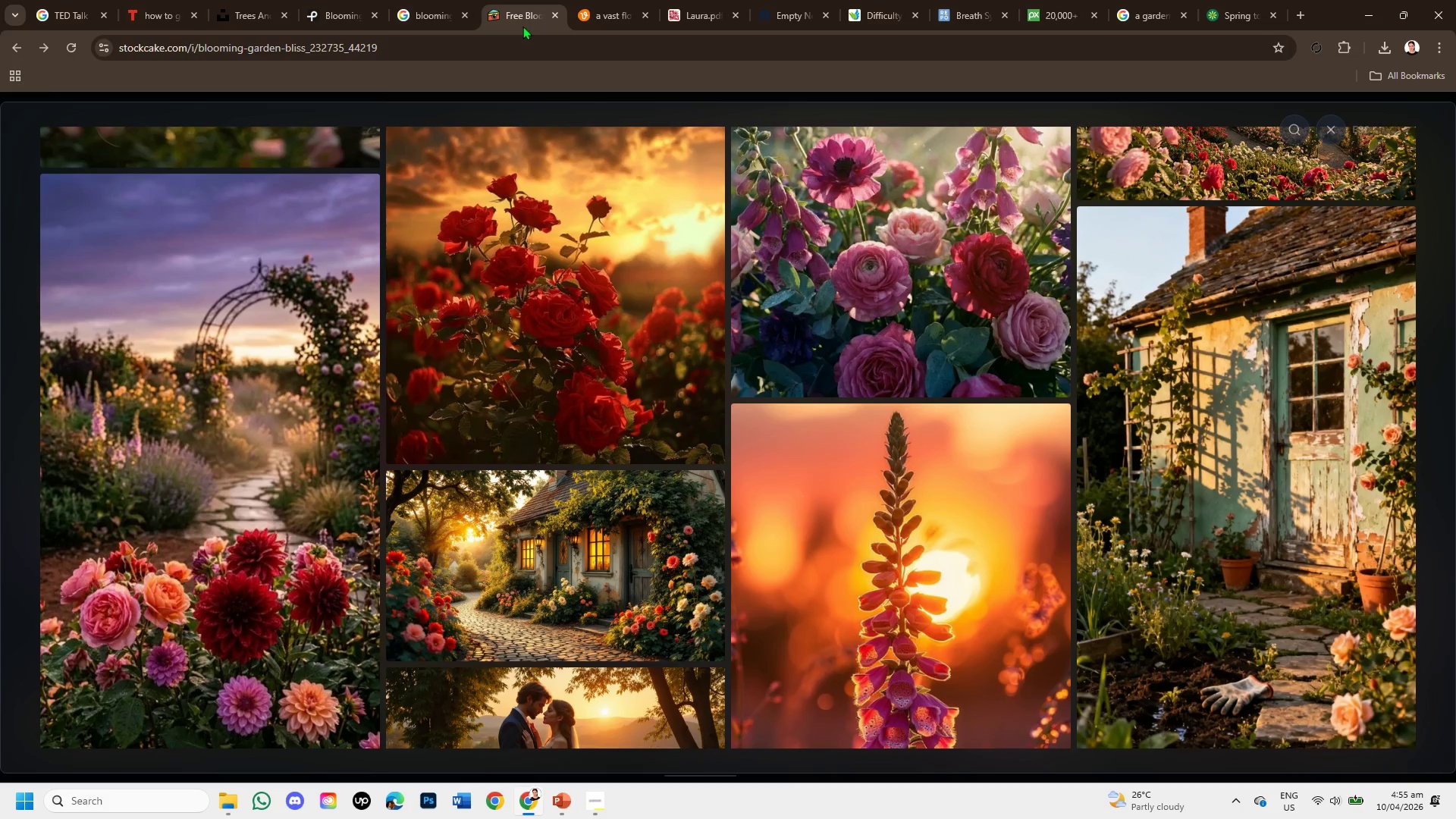 
left_click([552, 14])
 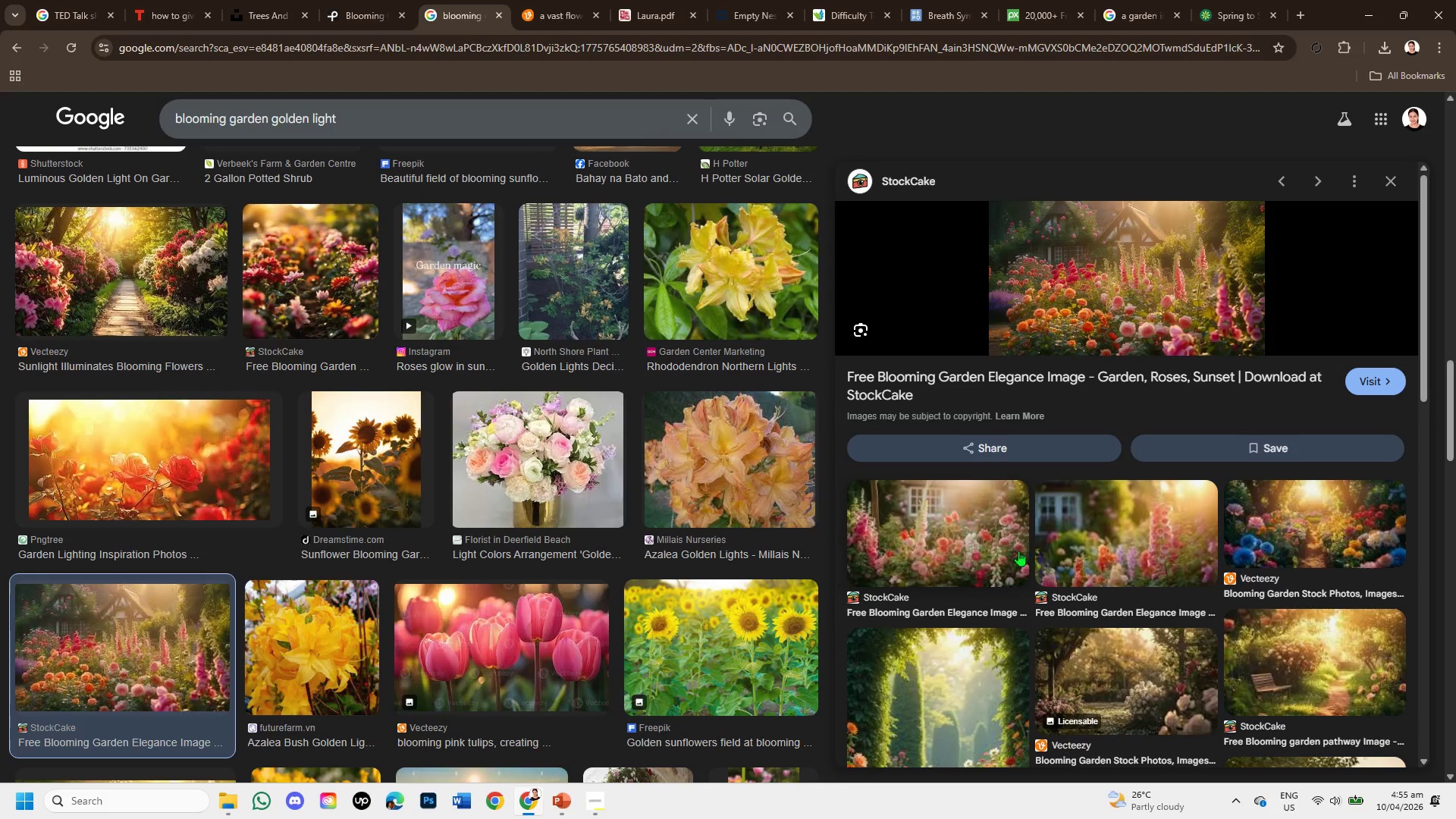 
scroll: coordinate [379, 611], scroll_direction: down, amount: 5.0
 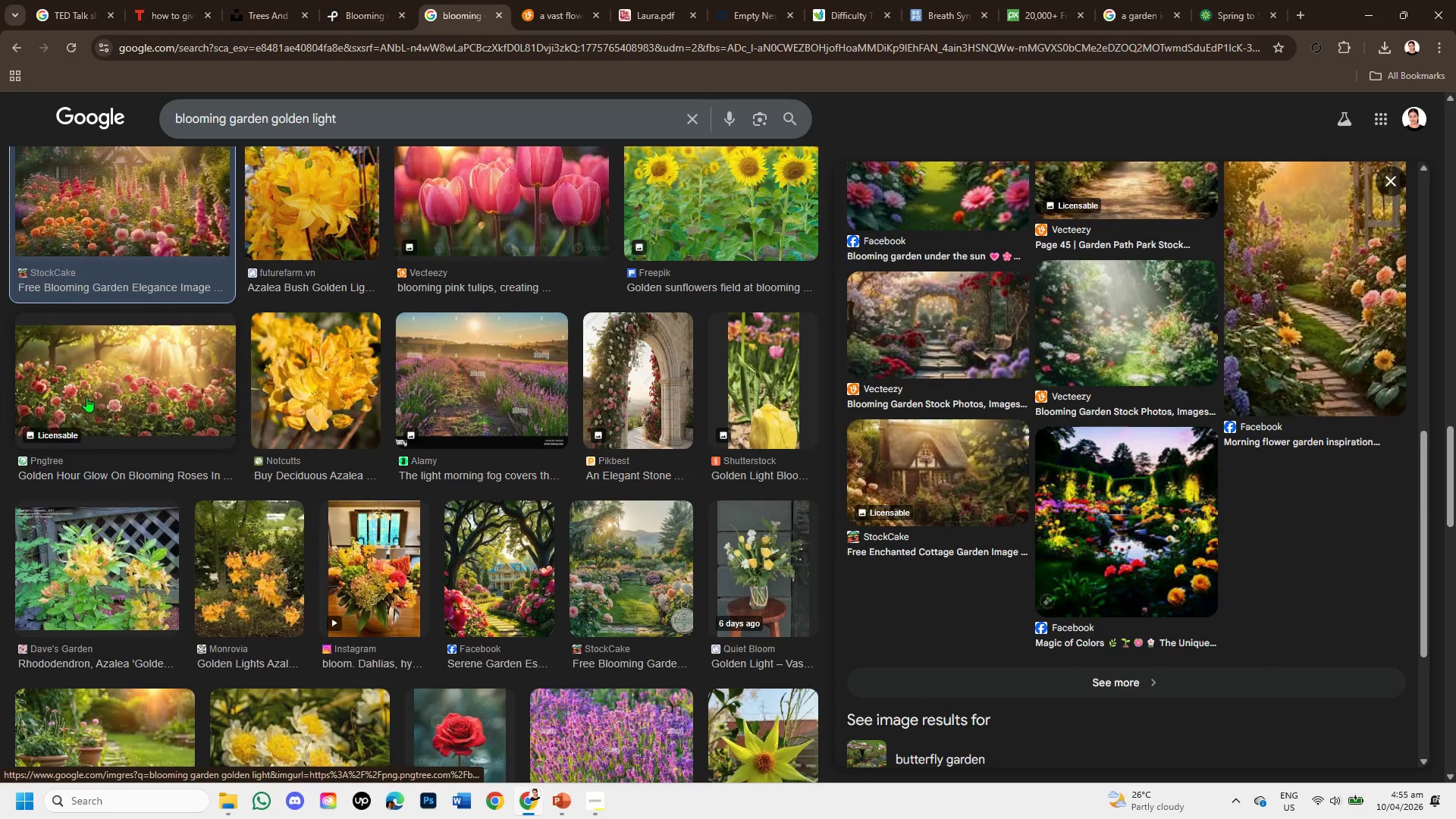 
left_click([86, 394])
 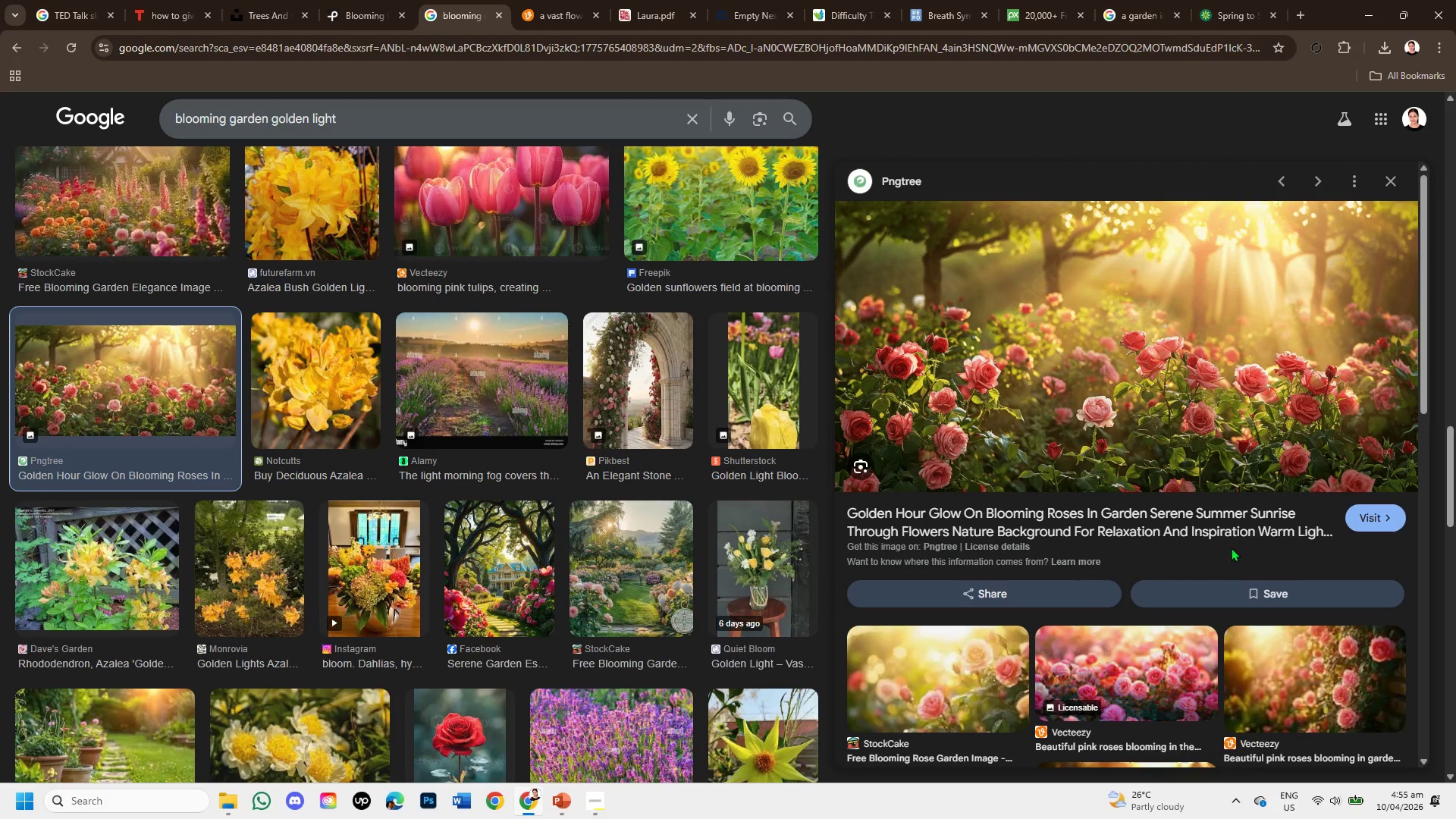 
wait(5.92)
 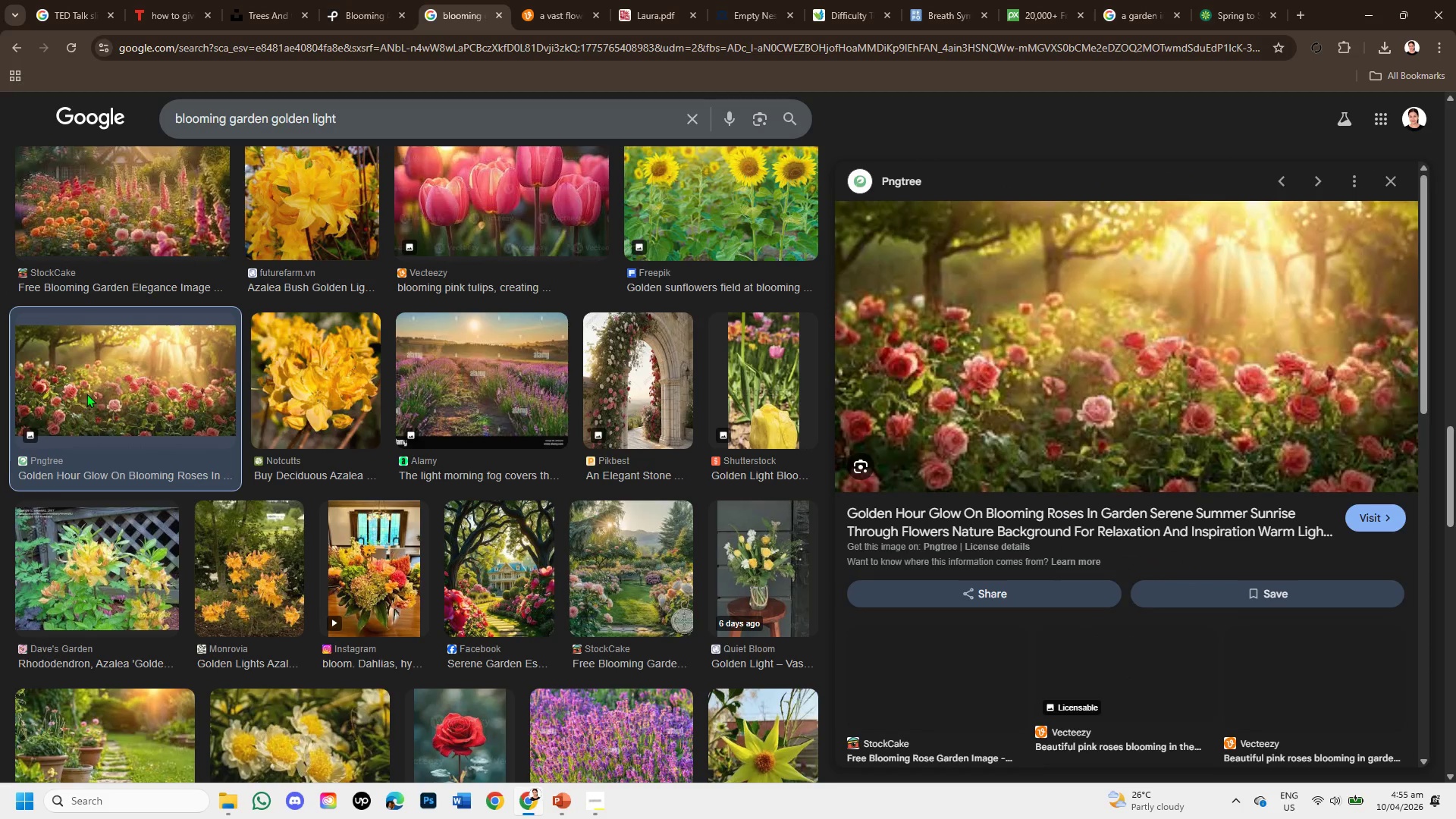 
scroll: coordinate [1230, 526], scroll_direction: down, amount: 1.0
 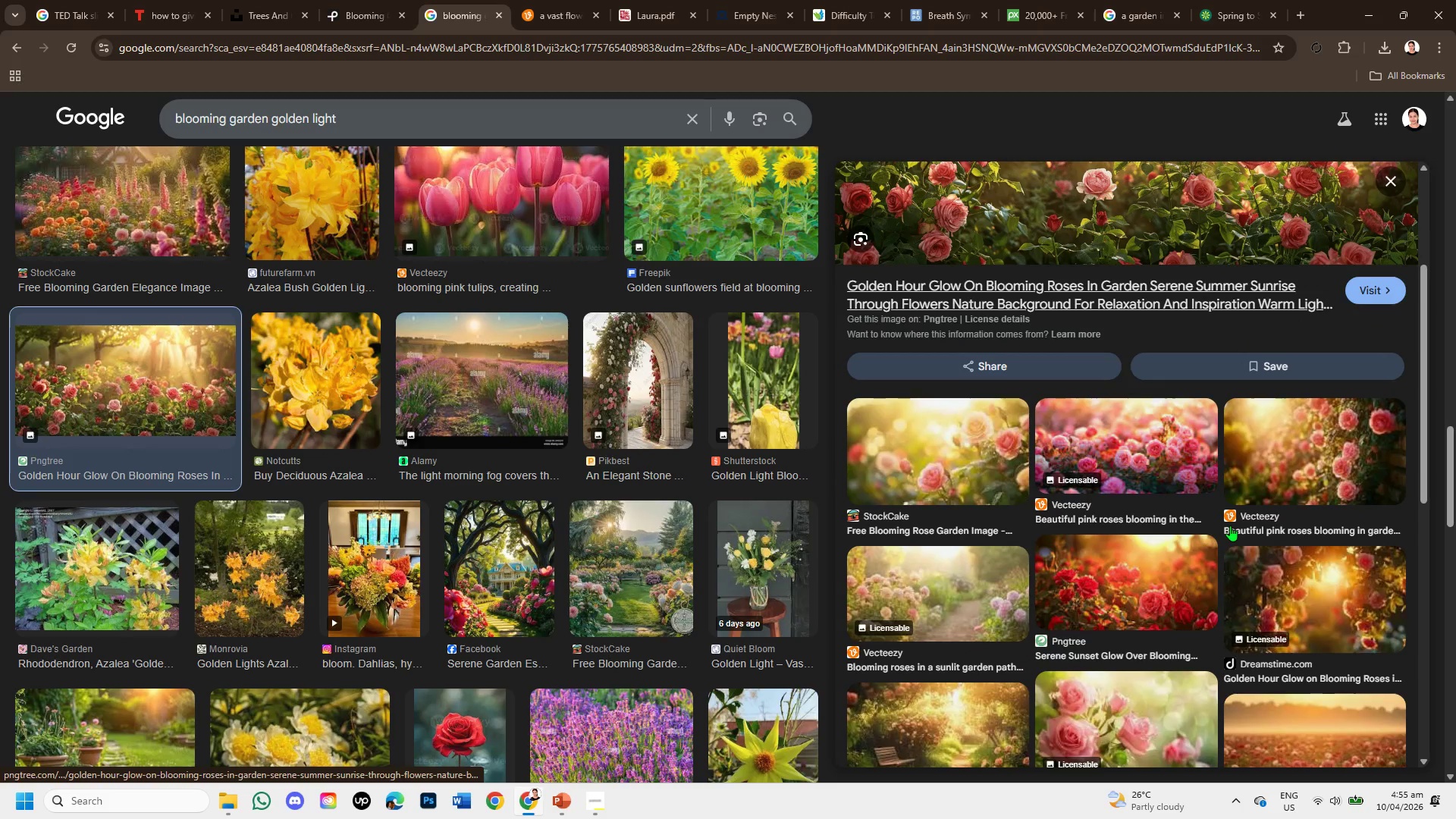 
scroll: coordinate [1230, 526], scroll_direction: up, amount: 2.0
 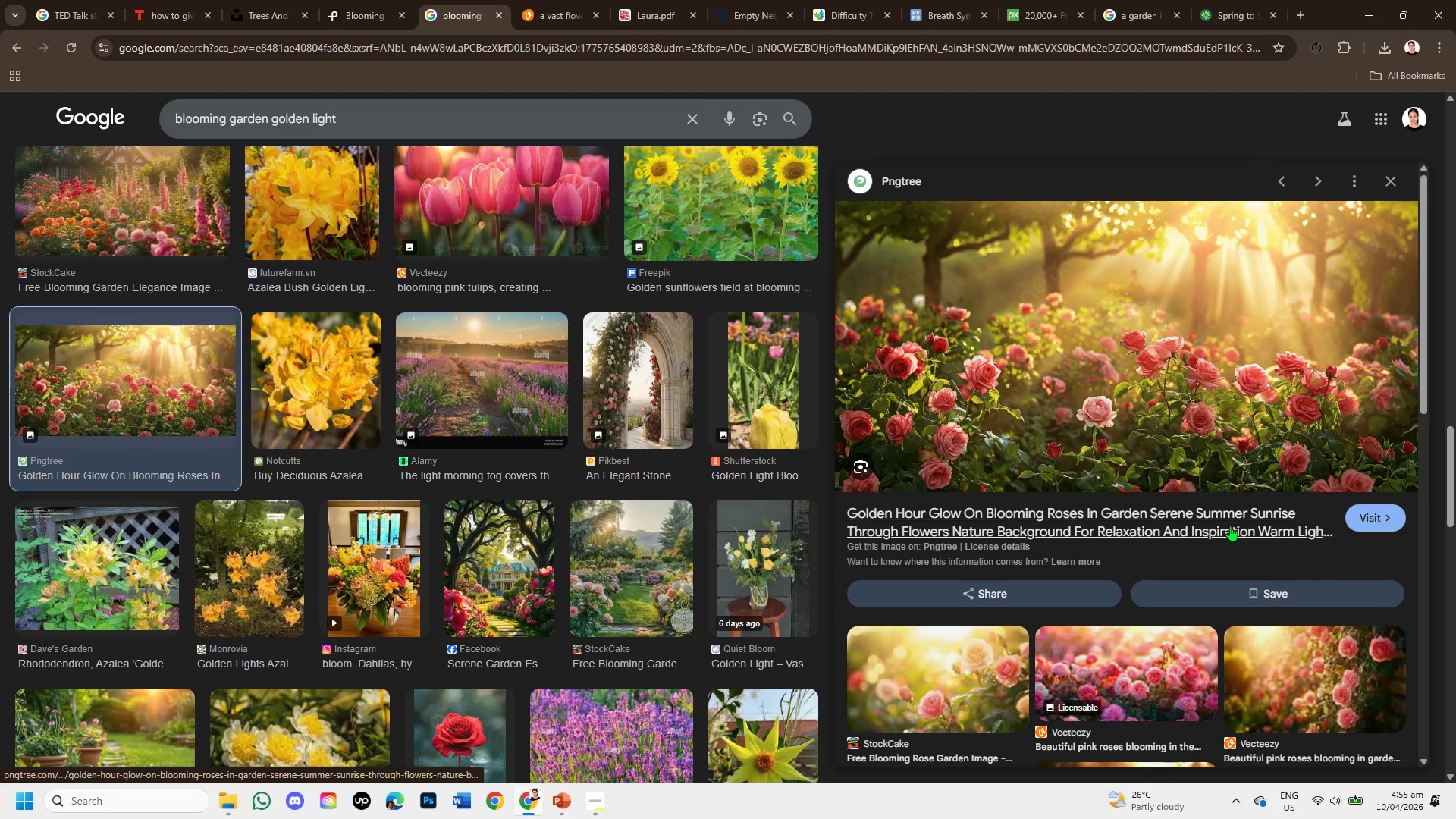 
scroll: coordinate [1381, 577], scroll_direction: down, amount: 3.0
 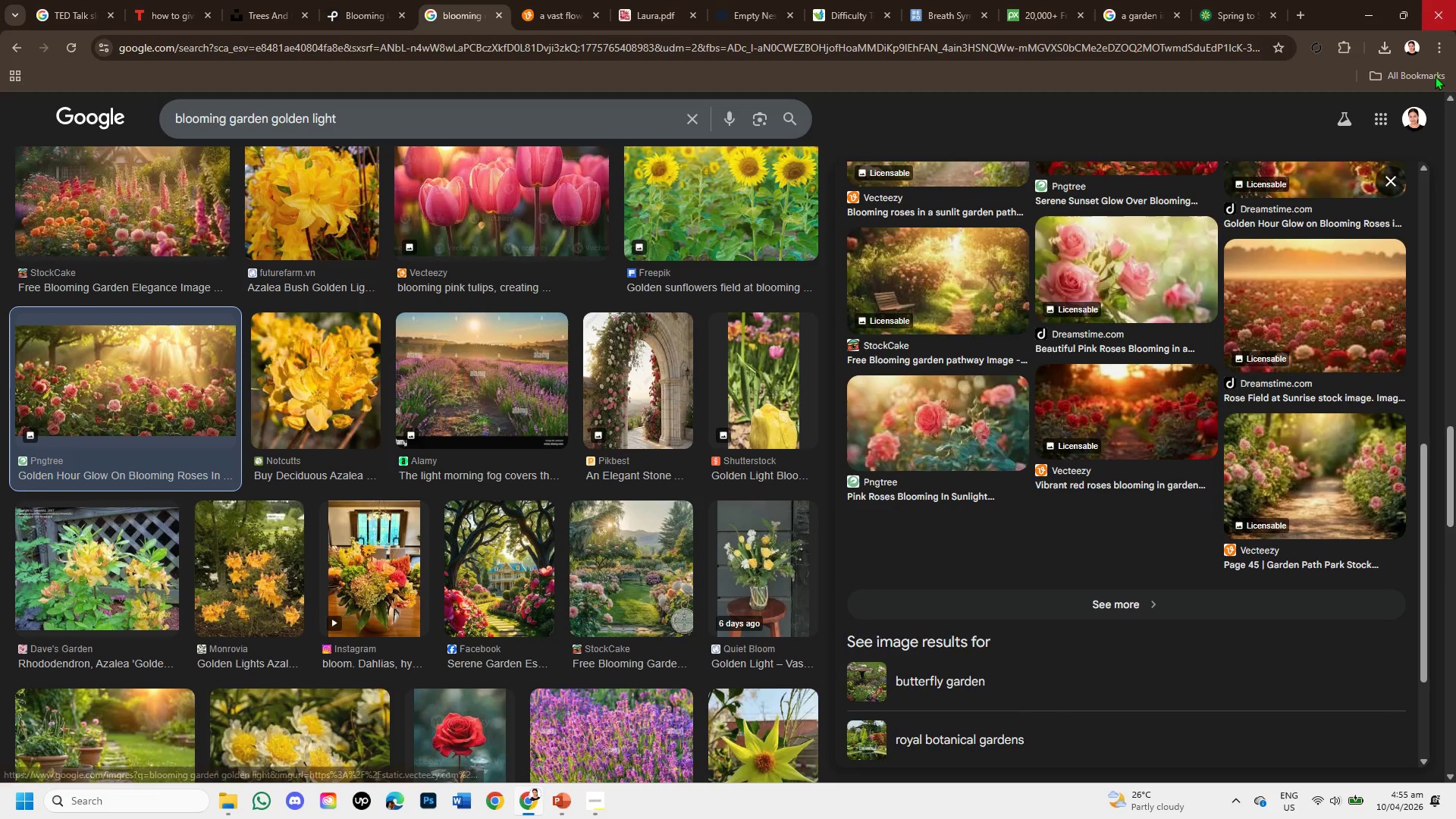 
left_click([1379, 180])
 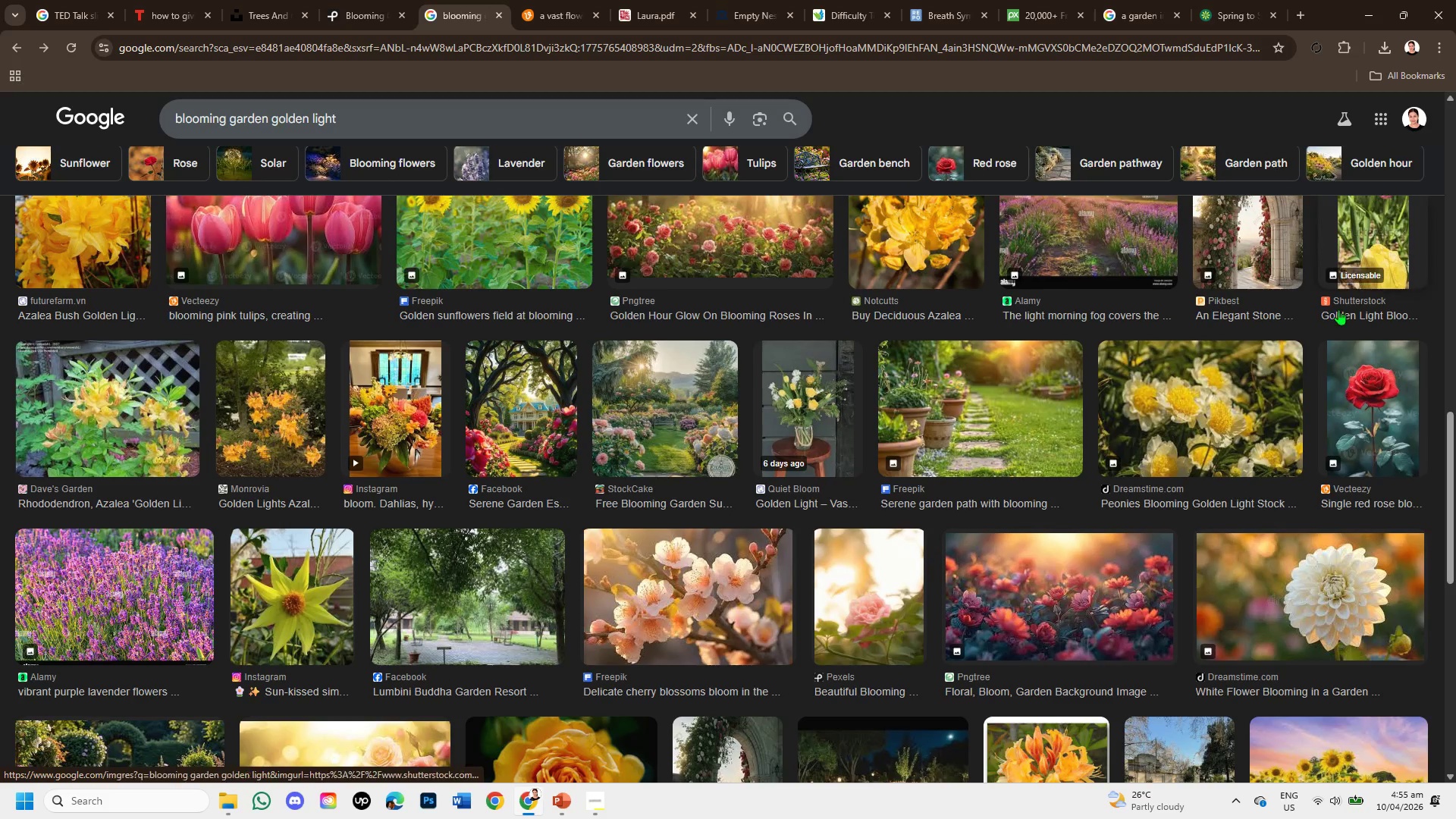 
scroll: coordinate [1175, 552], scroll_direction: down, amount: 3.0
 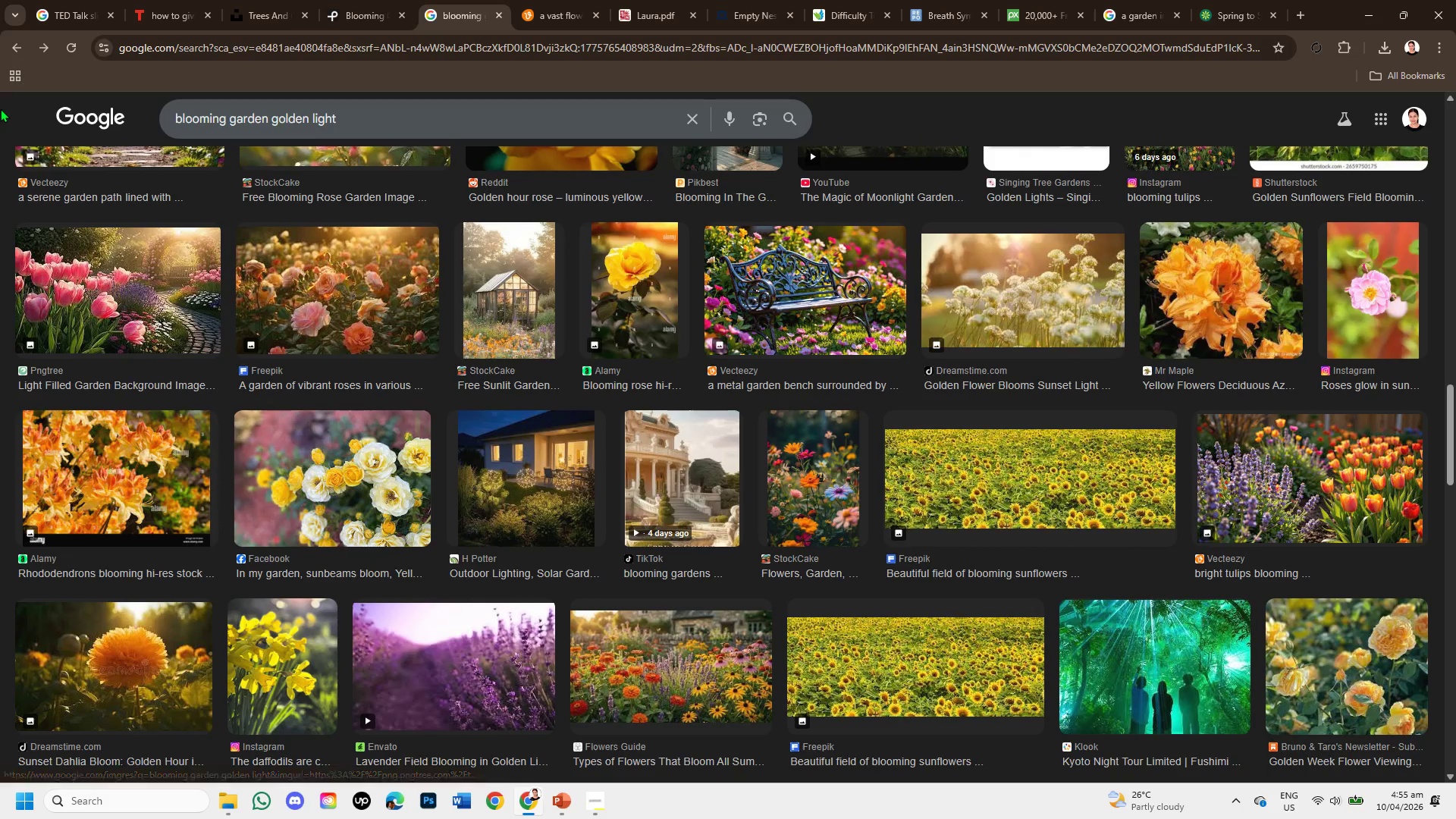 
wait(7.72)
 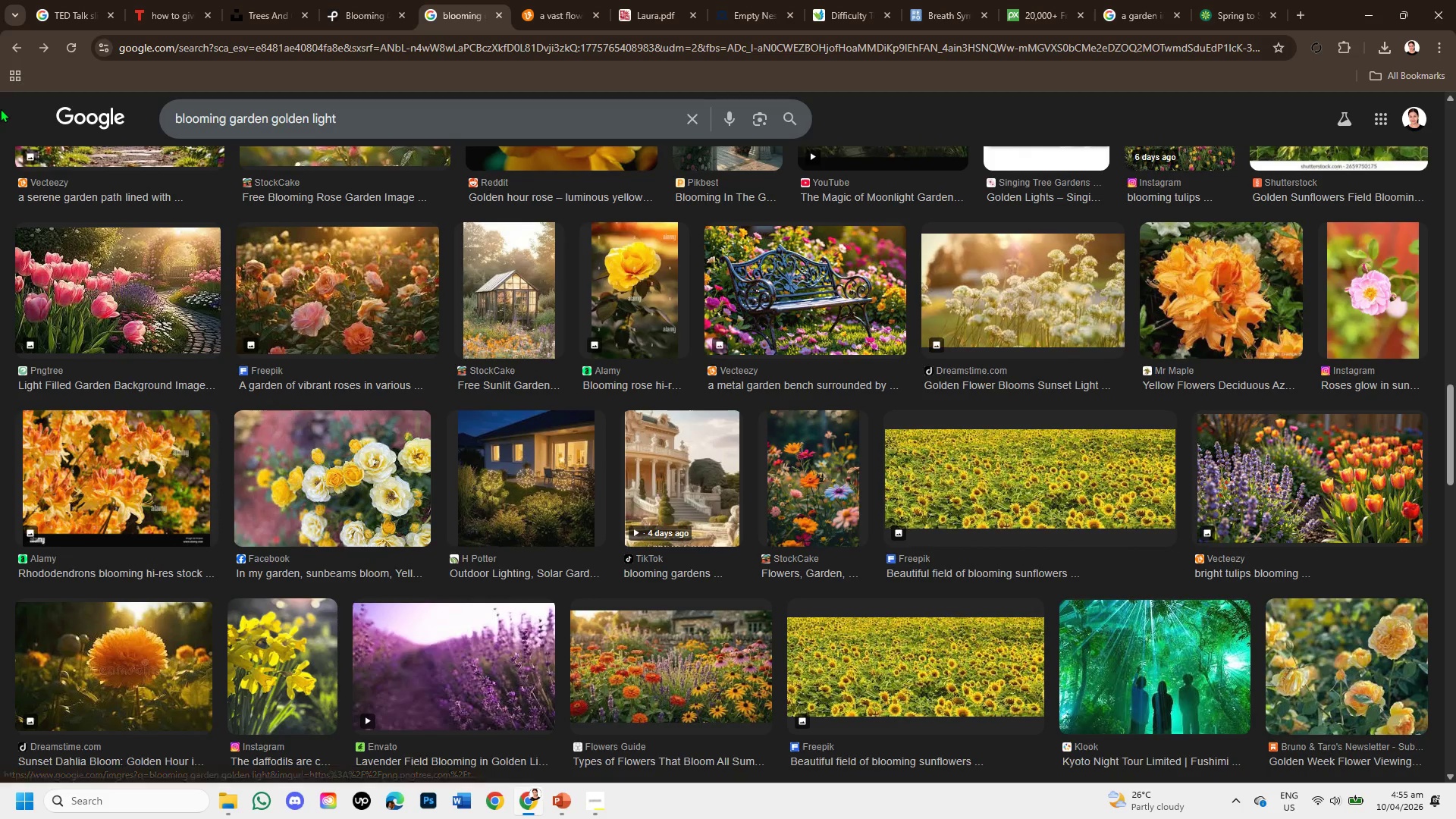 
left_click([317, 287])
 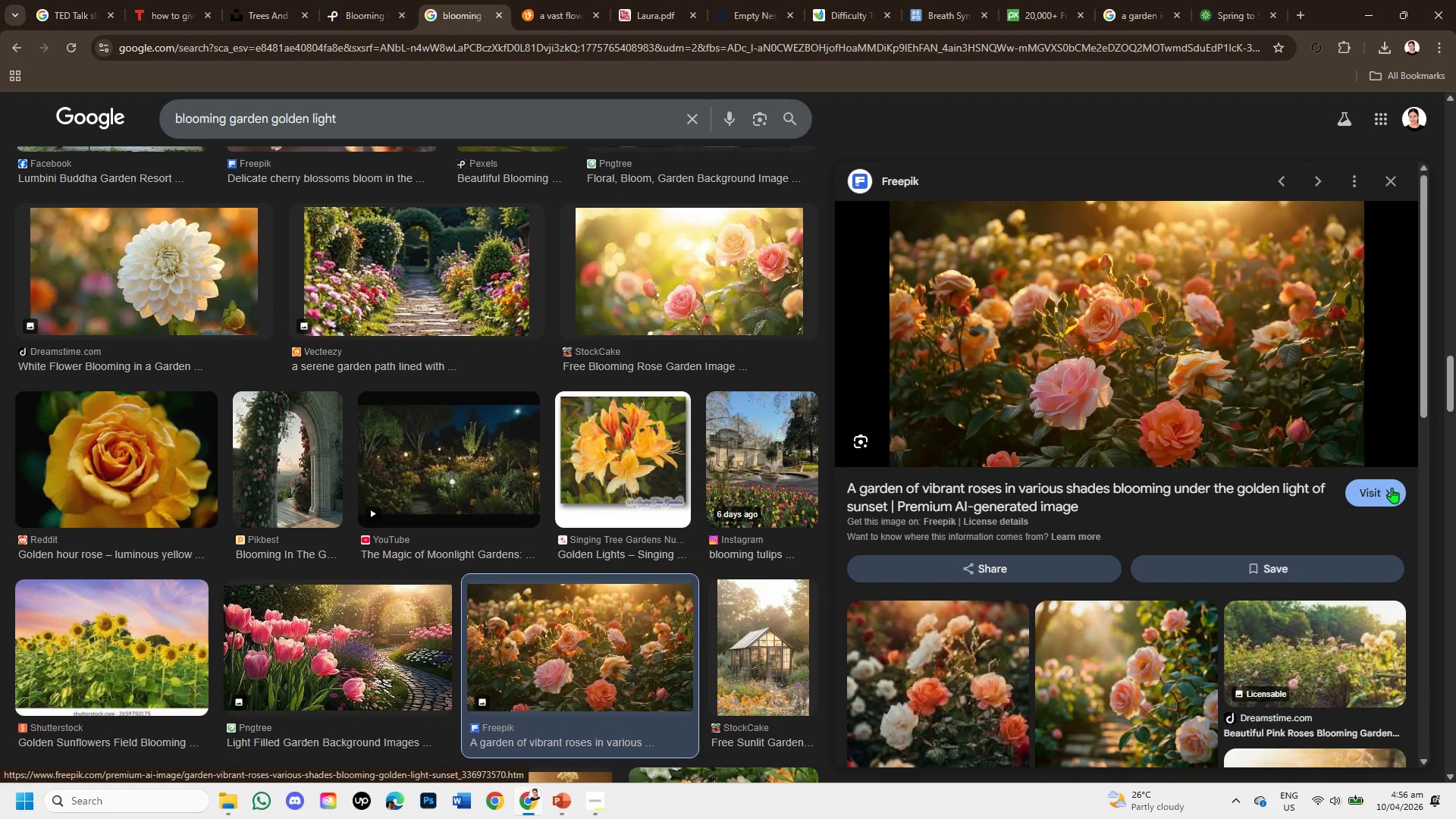 
wait(7.47)
 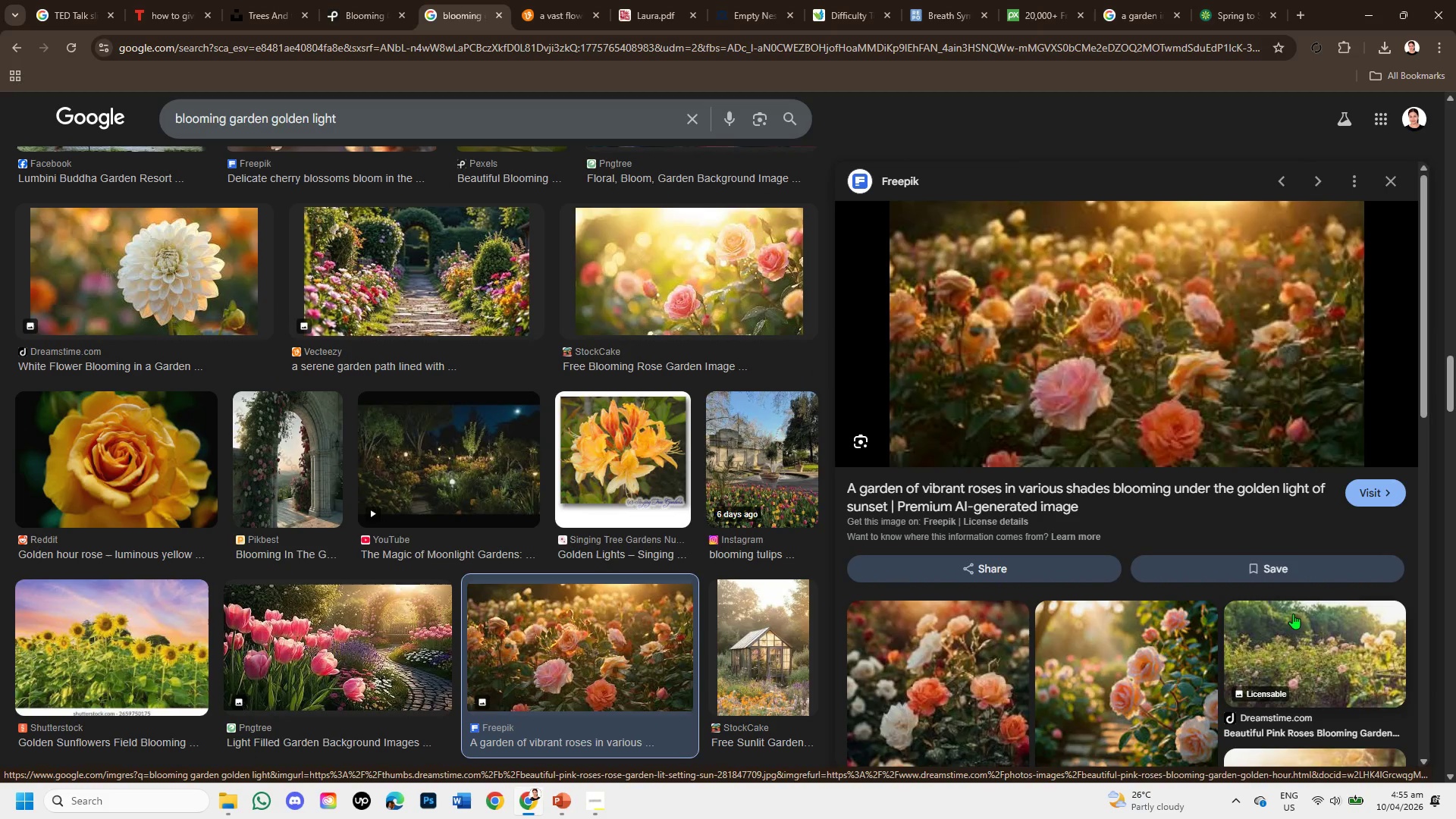 
left_click([1389, 491])
 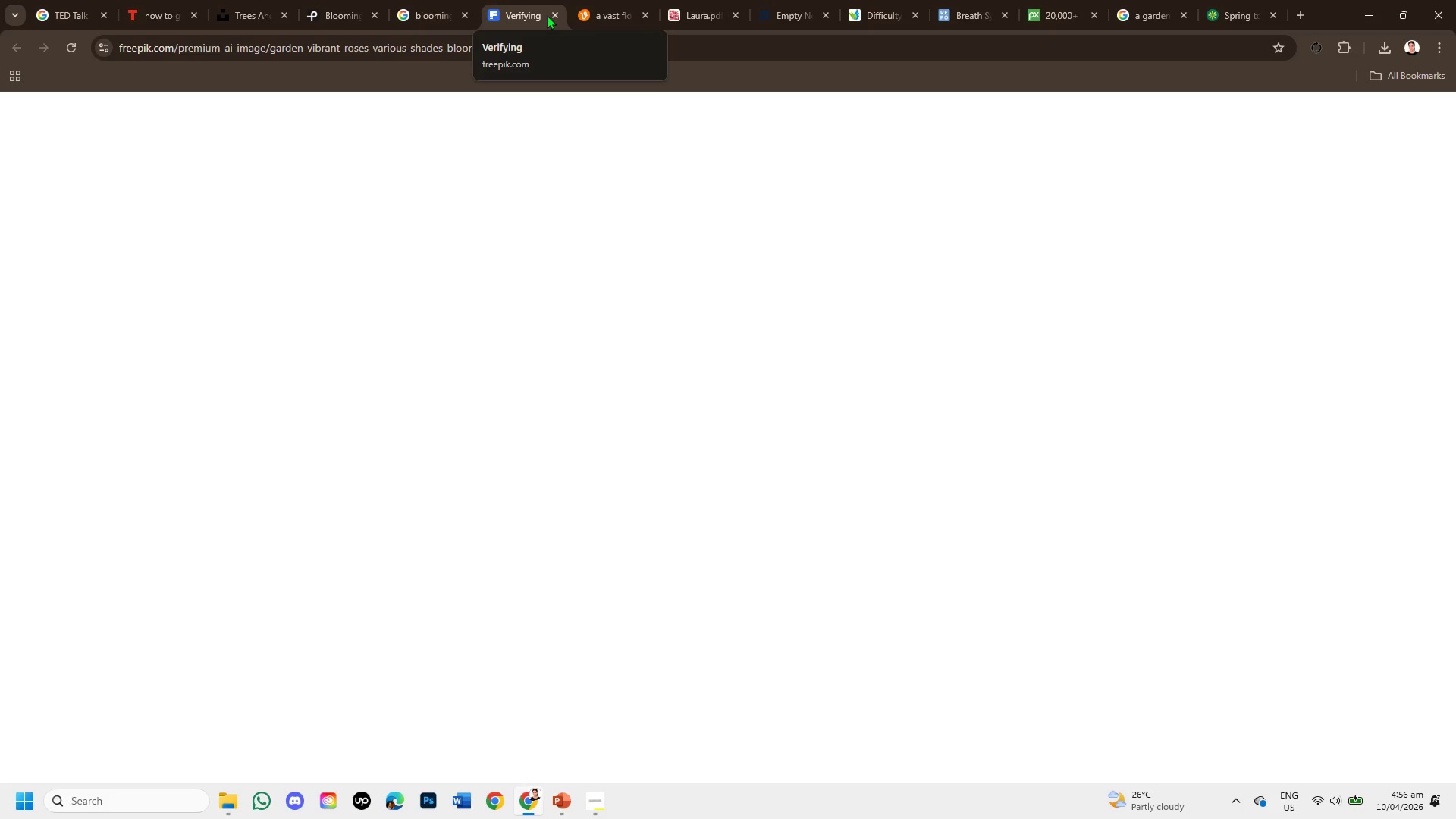 
left_click([435, 4])
 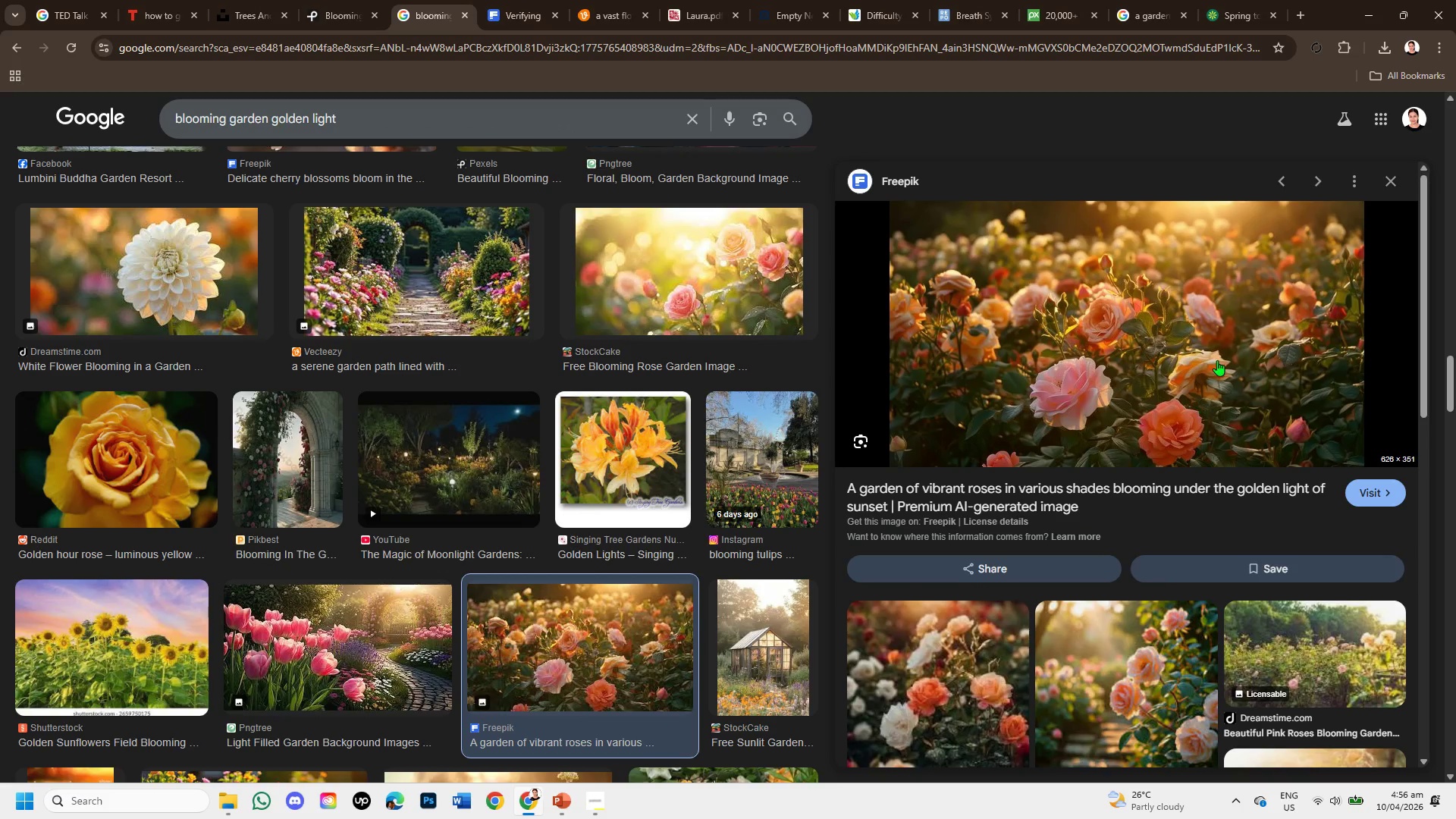 
scroll: coordinate [1255, 539], scroll_direction: down, amount: 3.0
 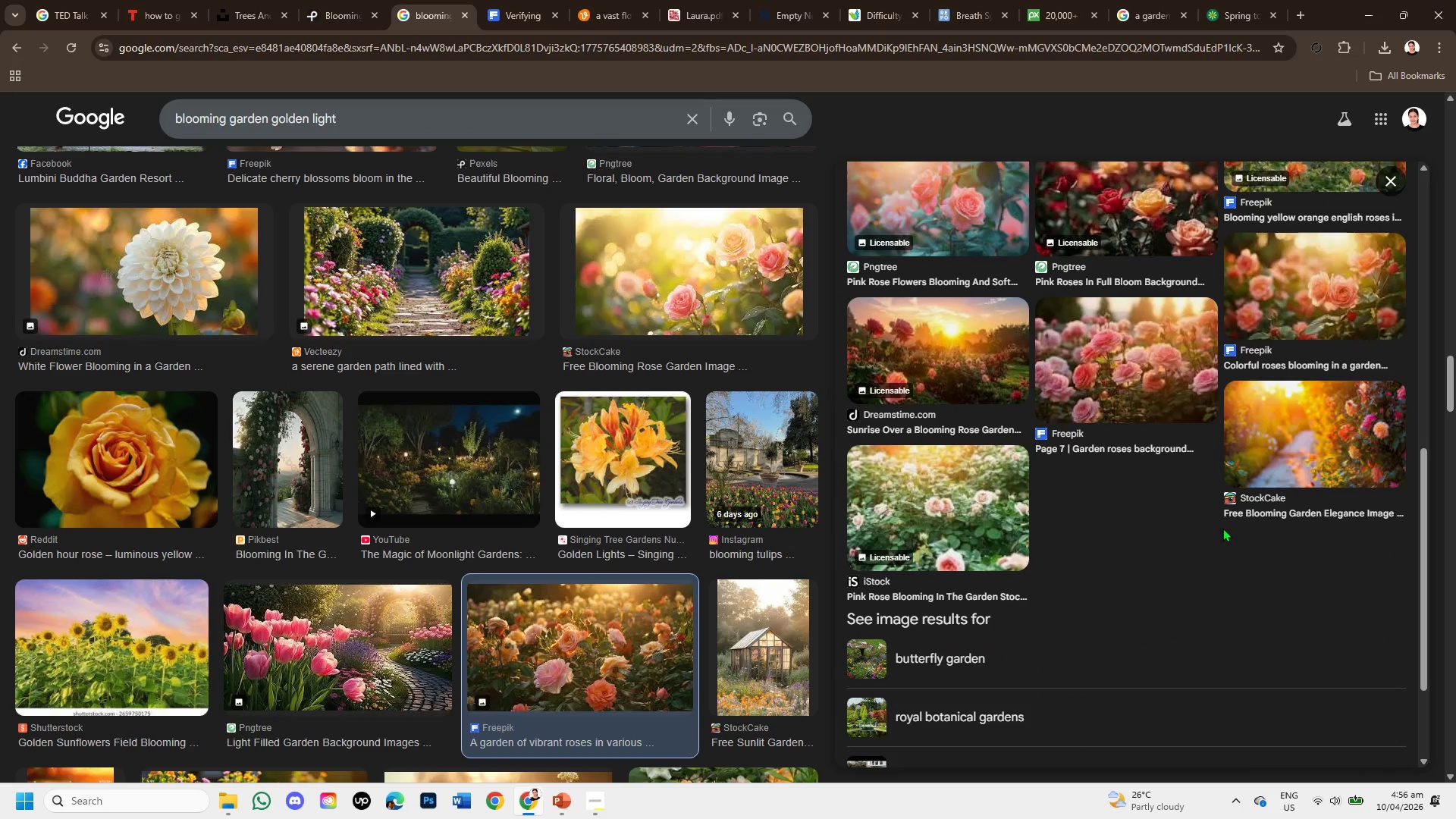 
scroll: coordinate [1222, 528], scroll_direction: up, amount: 1.0
 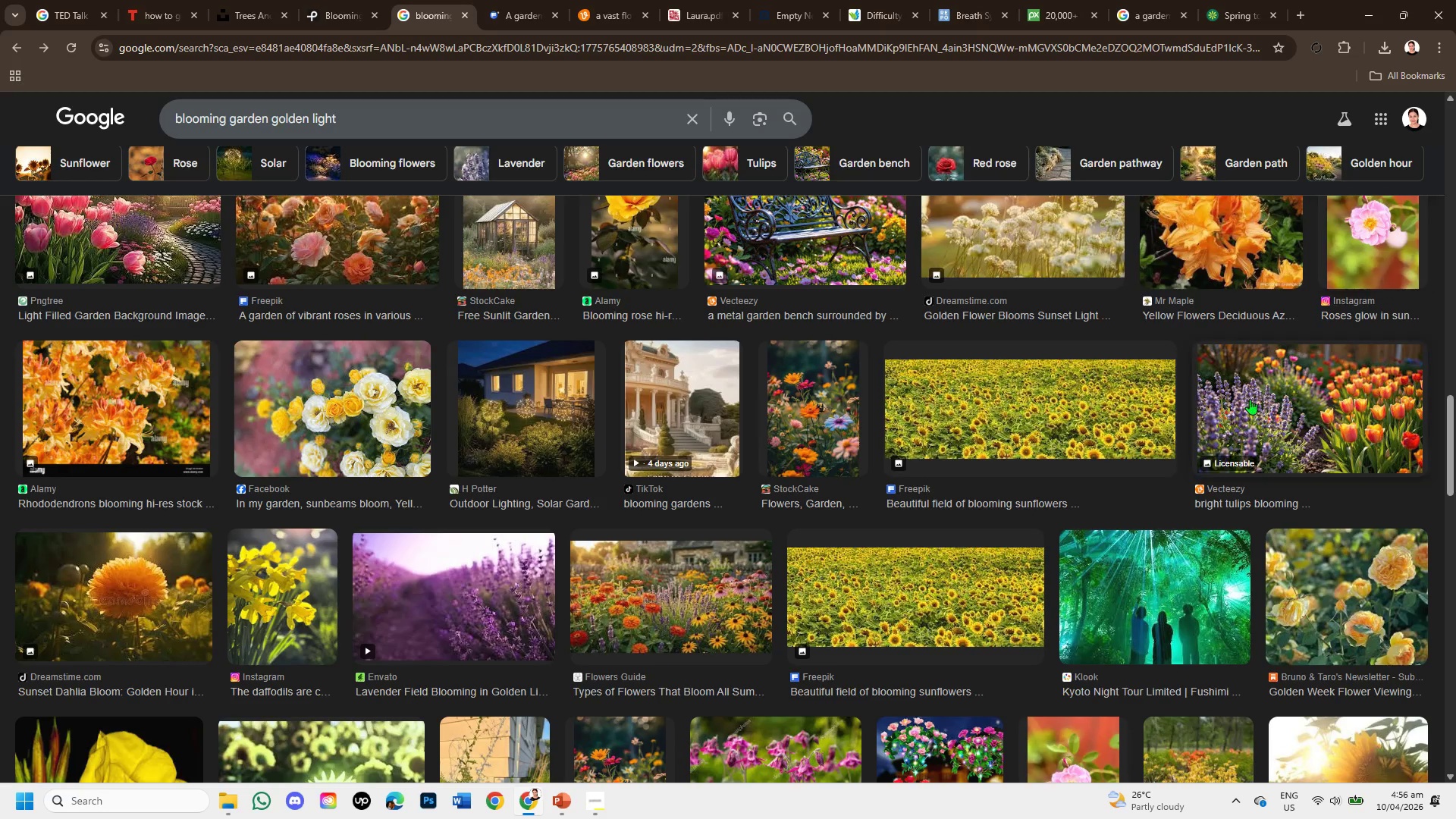 
scroll: coordinate [971, 573], scroll_direction: down, amount: 3.0
 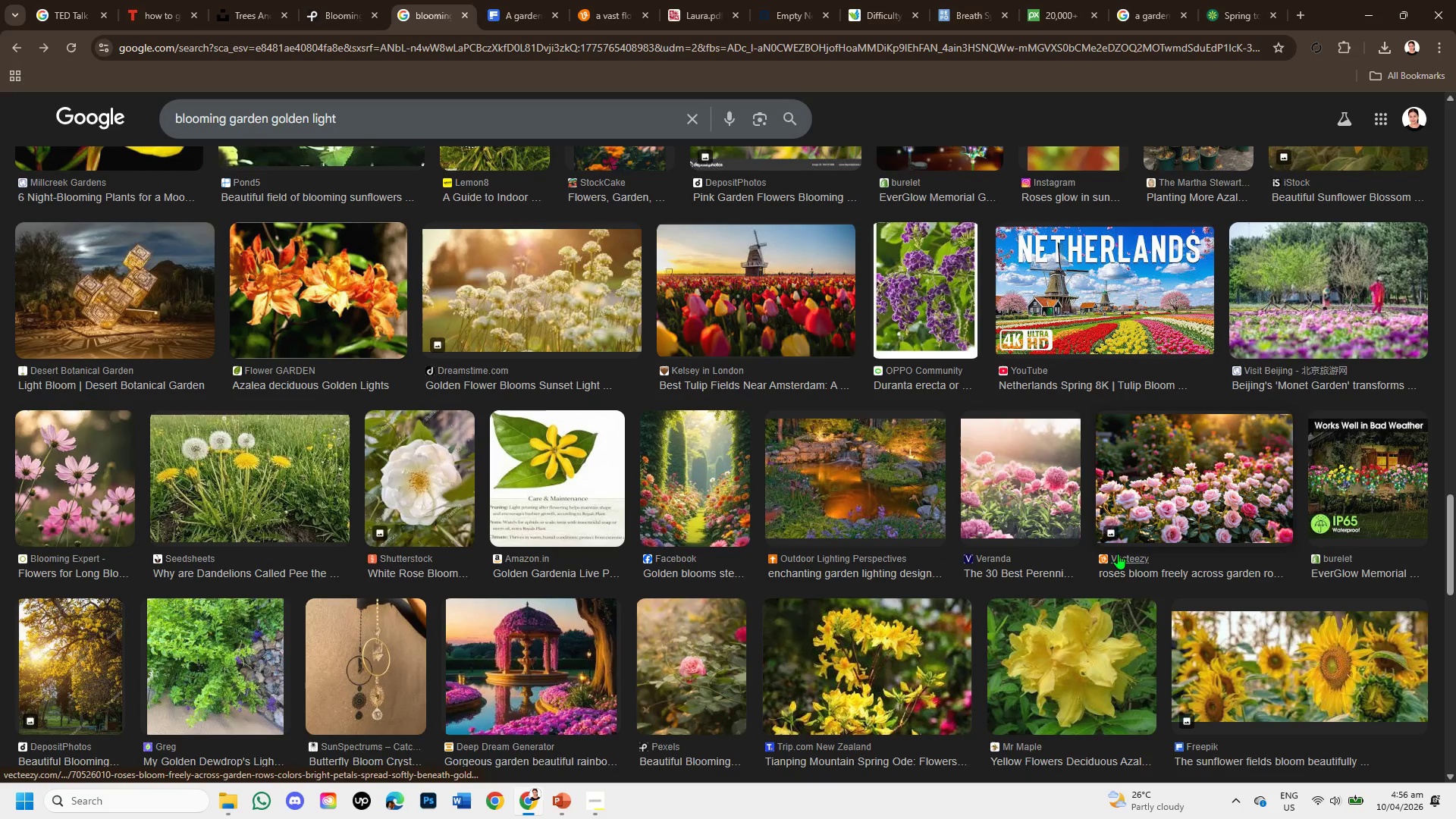 
left_click([1161, 494])
 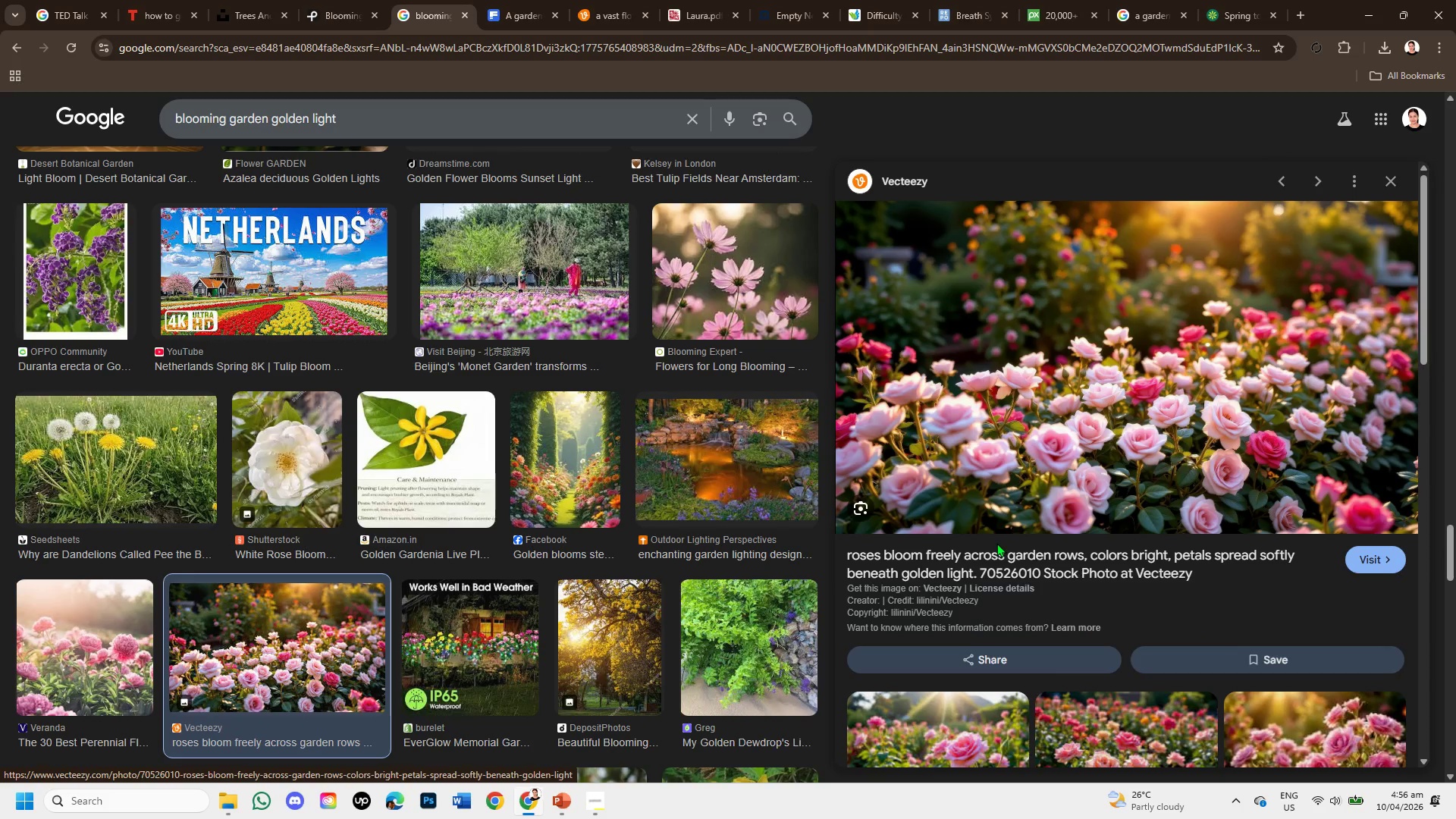 
wait(10.59)
 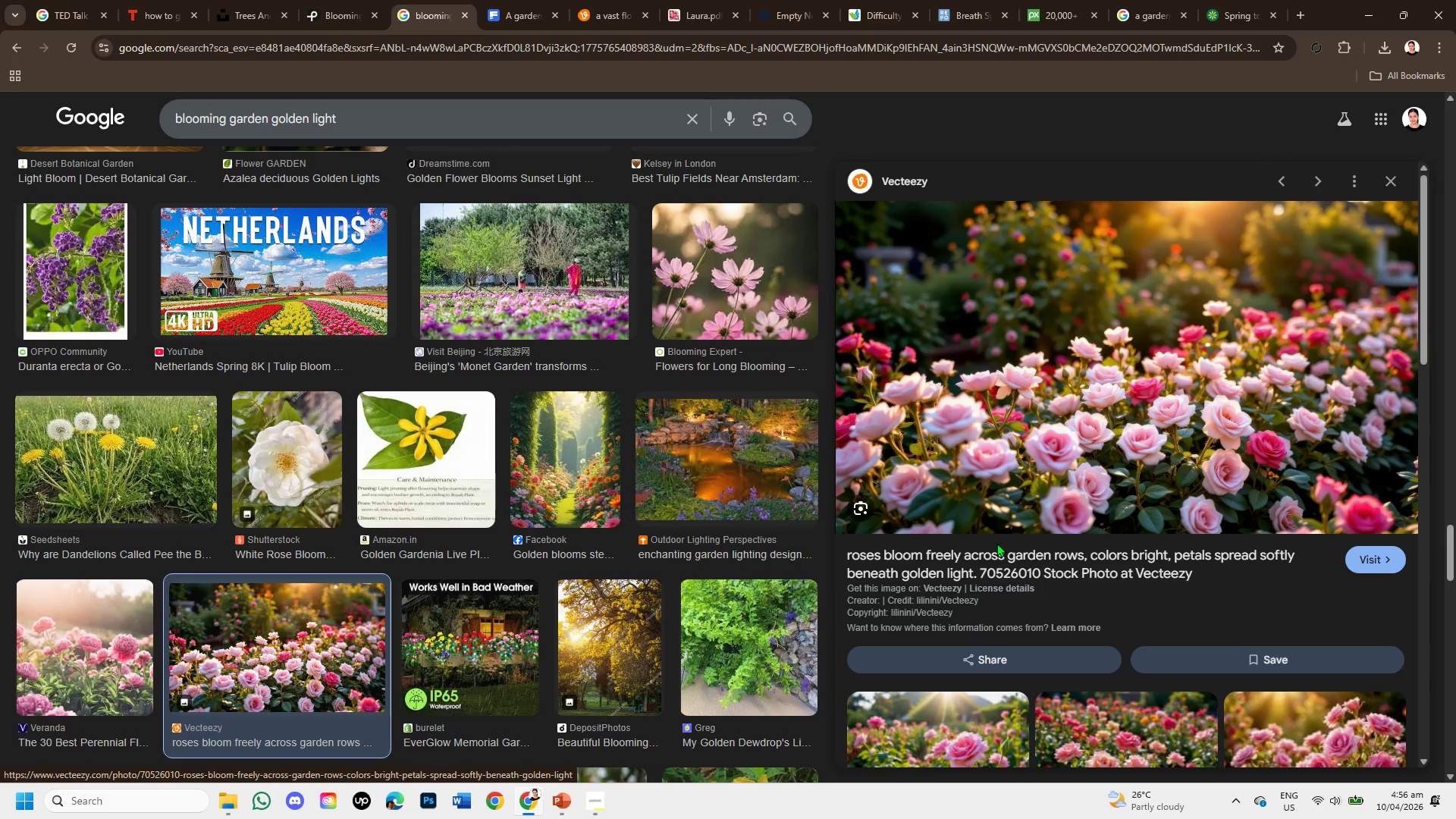 
scroll: coordinate [1270, 466], scroll_direction: down, amount: 1.0
 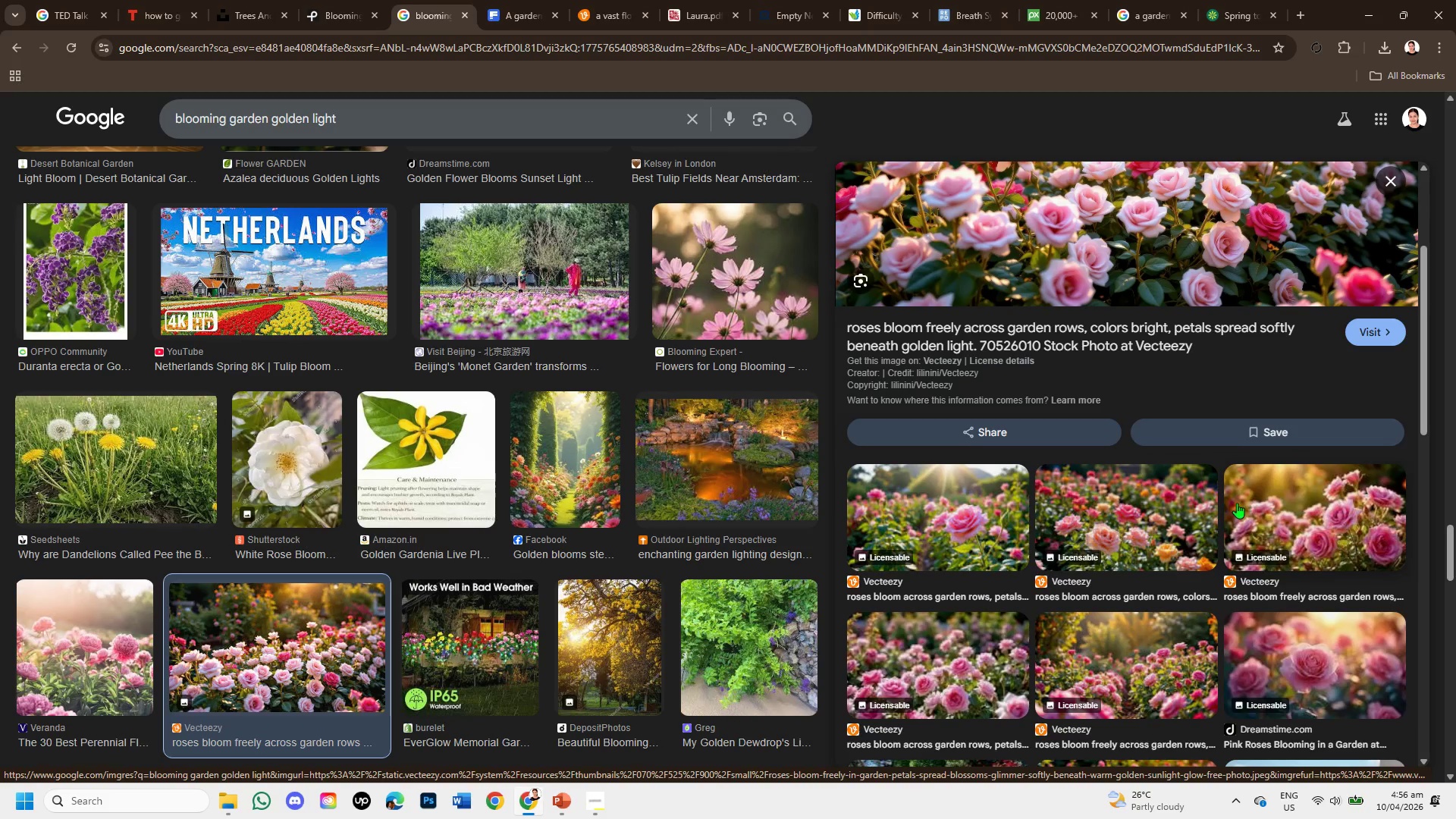 
mouse_move([1265, 480])
 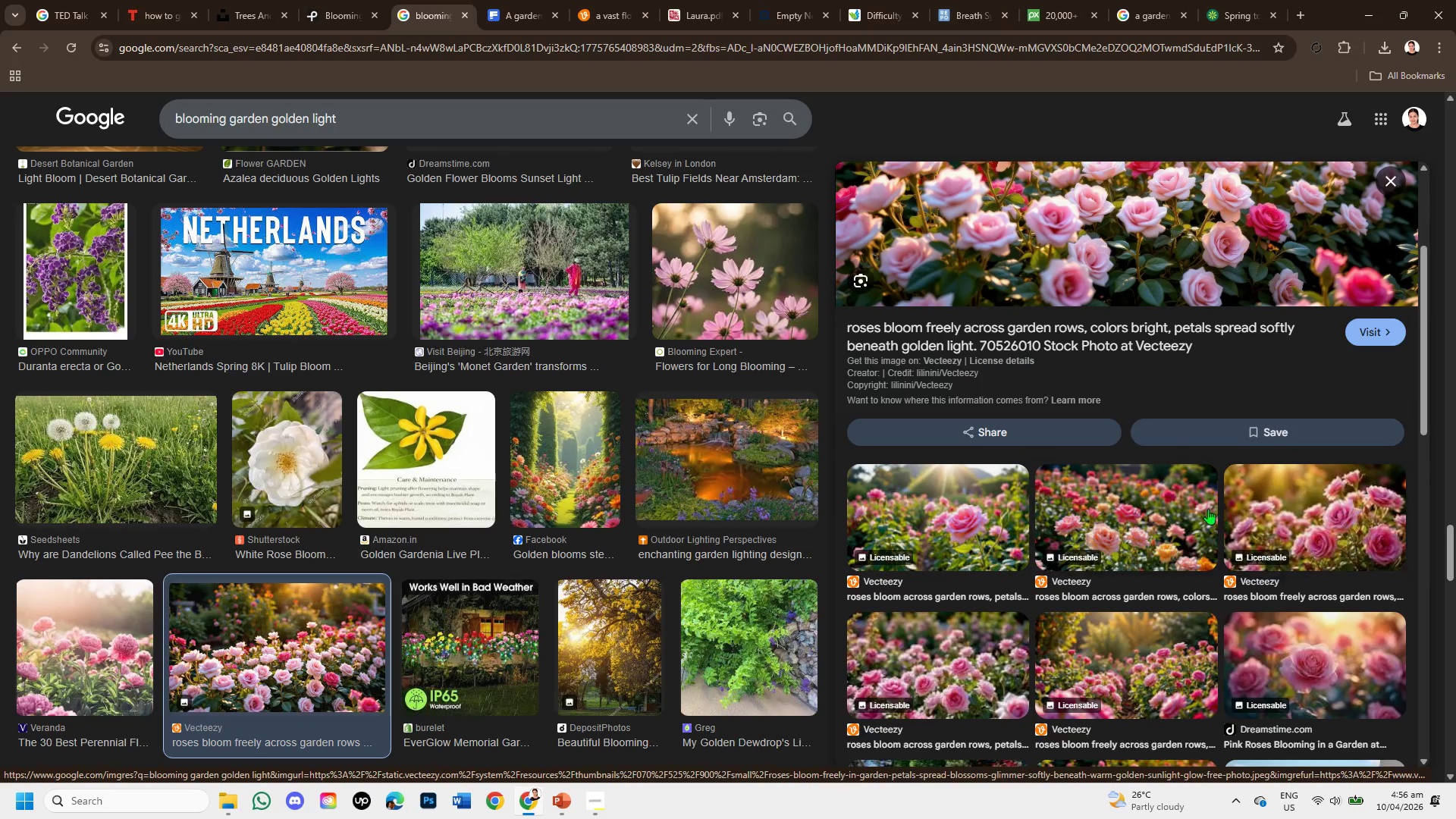 
scroll: coordinate [1174, 517], scroll_direction: down, amount: 1.0
 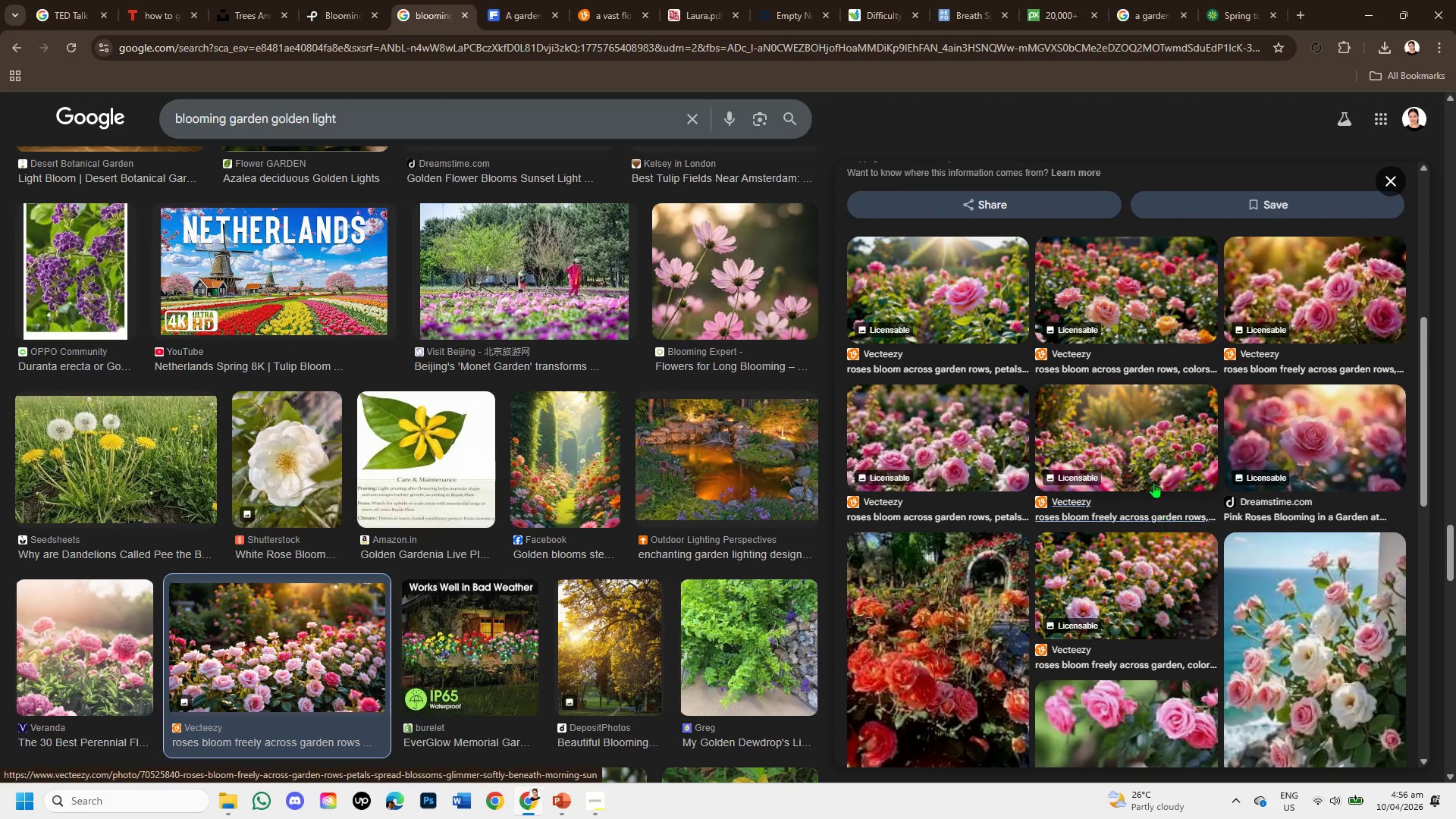 
left_click([1148, 444])
 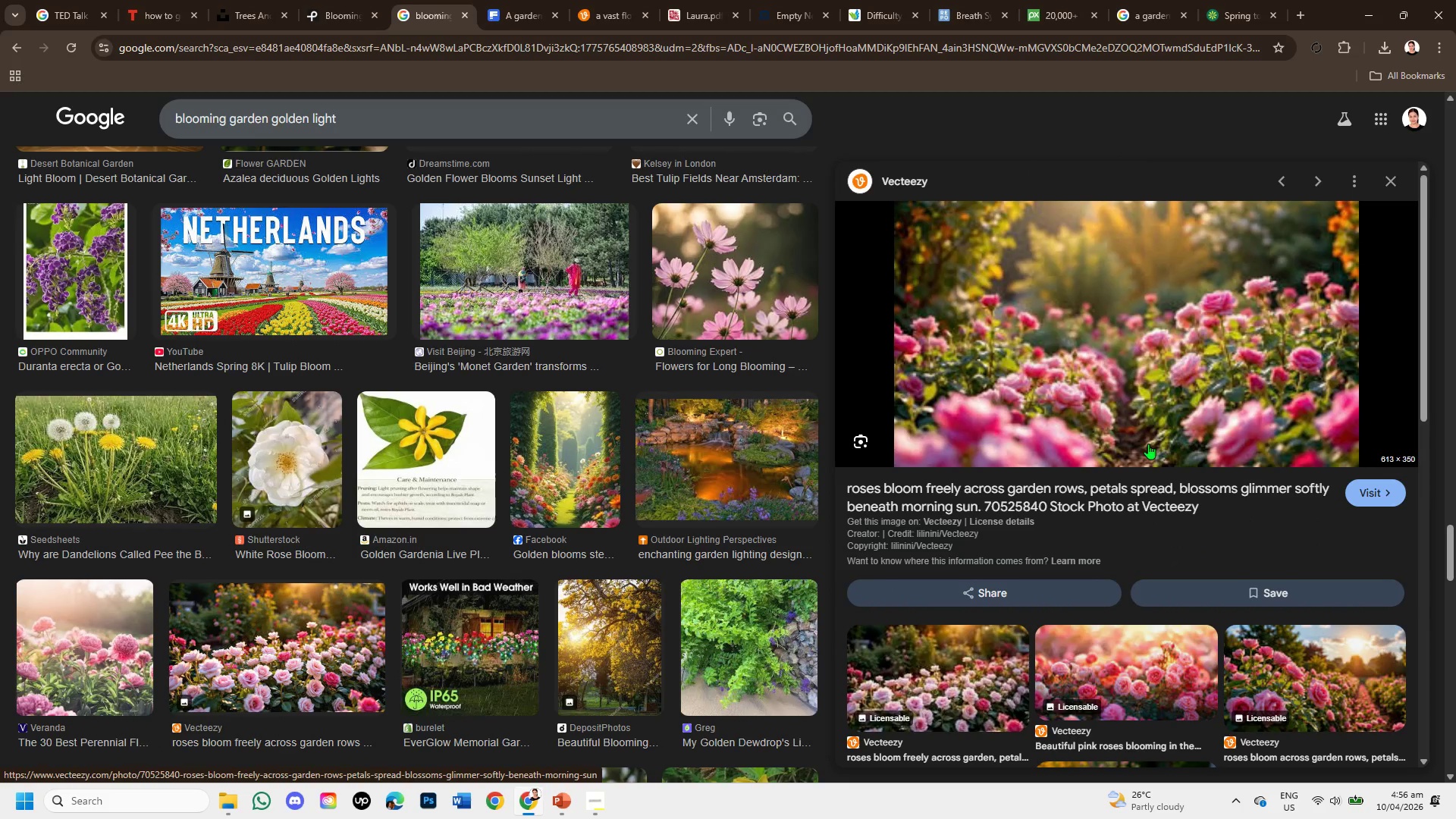 
scroll: coordinate [1173, 513], scroll_direction: down, amount: 3.0
 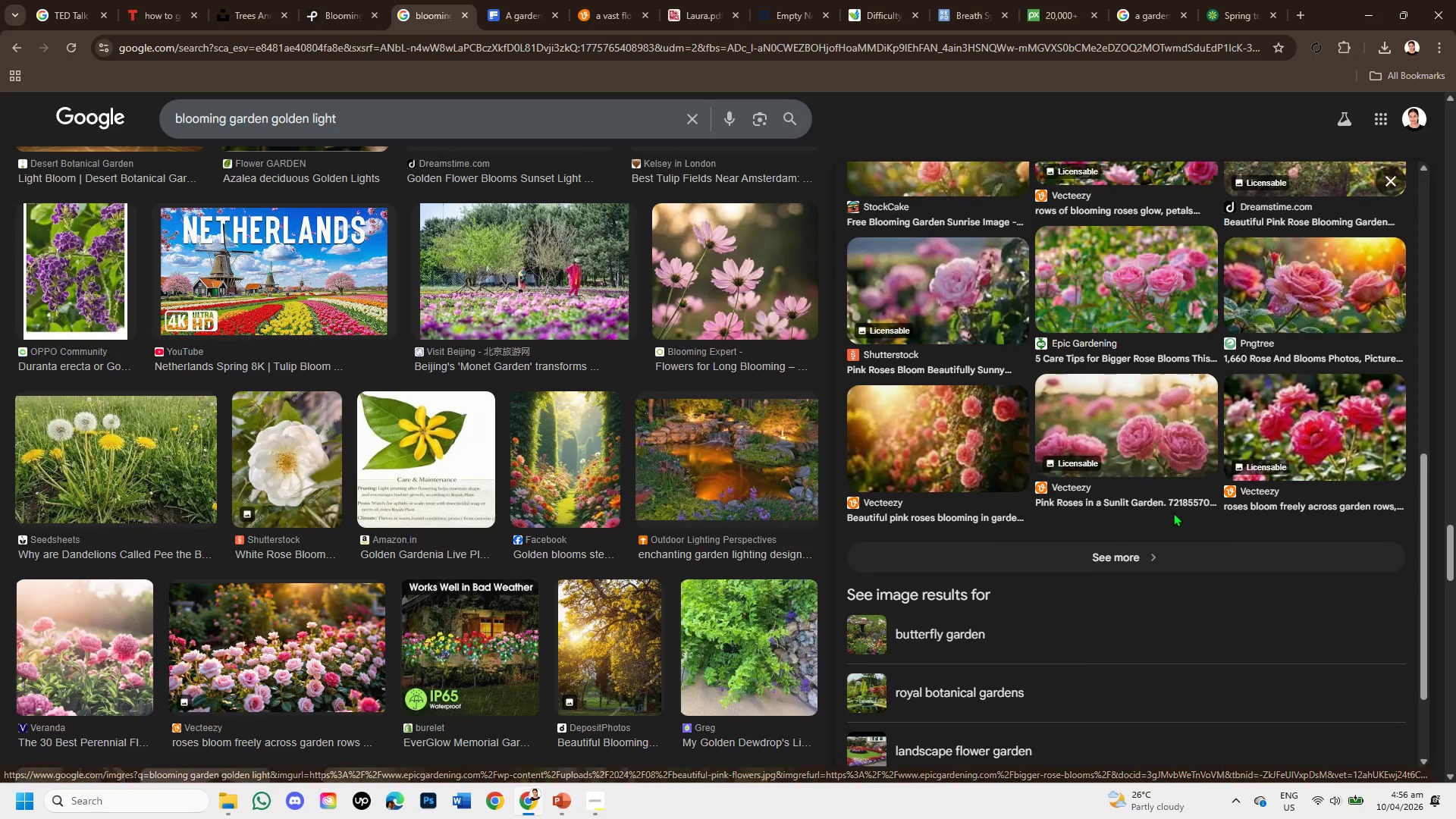 
scroll: coordinate [1173, 513], scroll_direction: up, amount: 2.0
 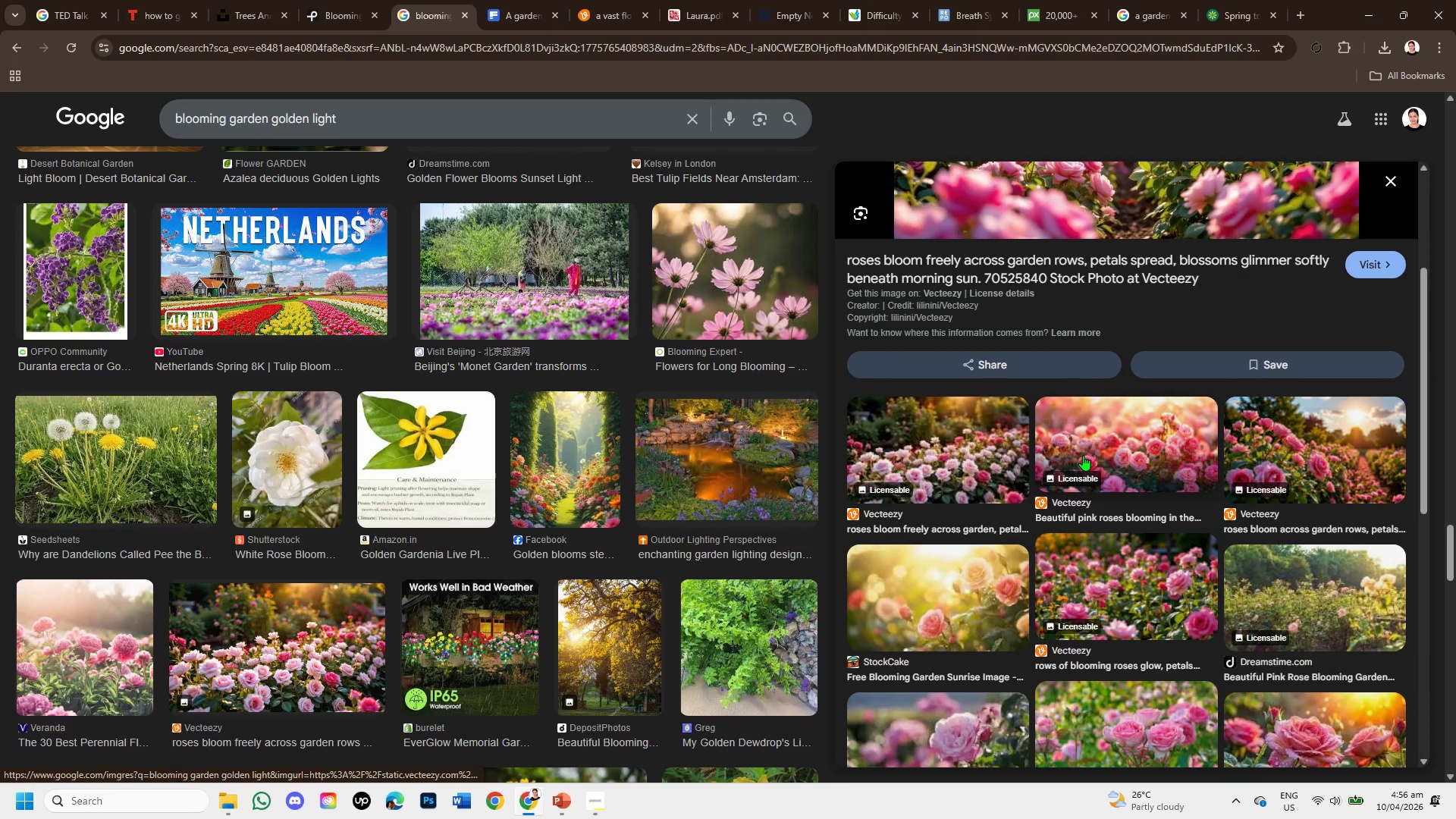 
left_click([916, 429])
 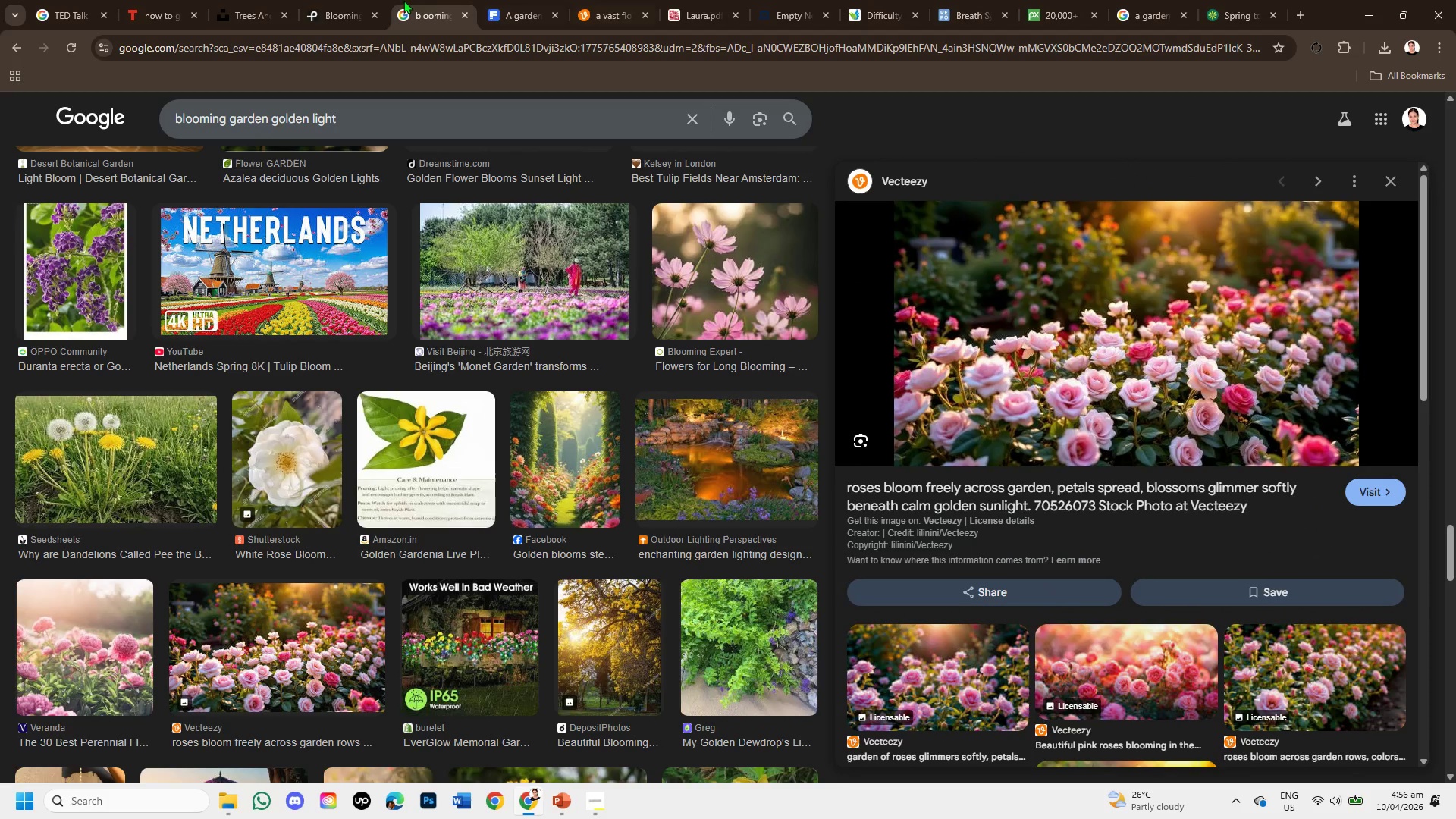 
left_click([522, 0])
 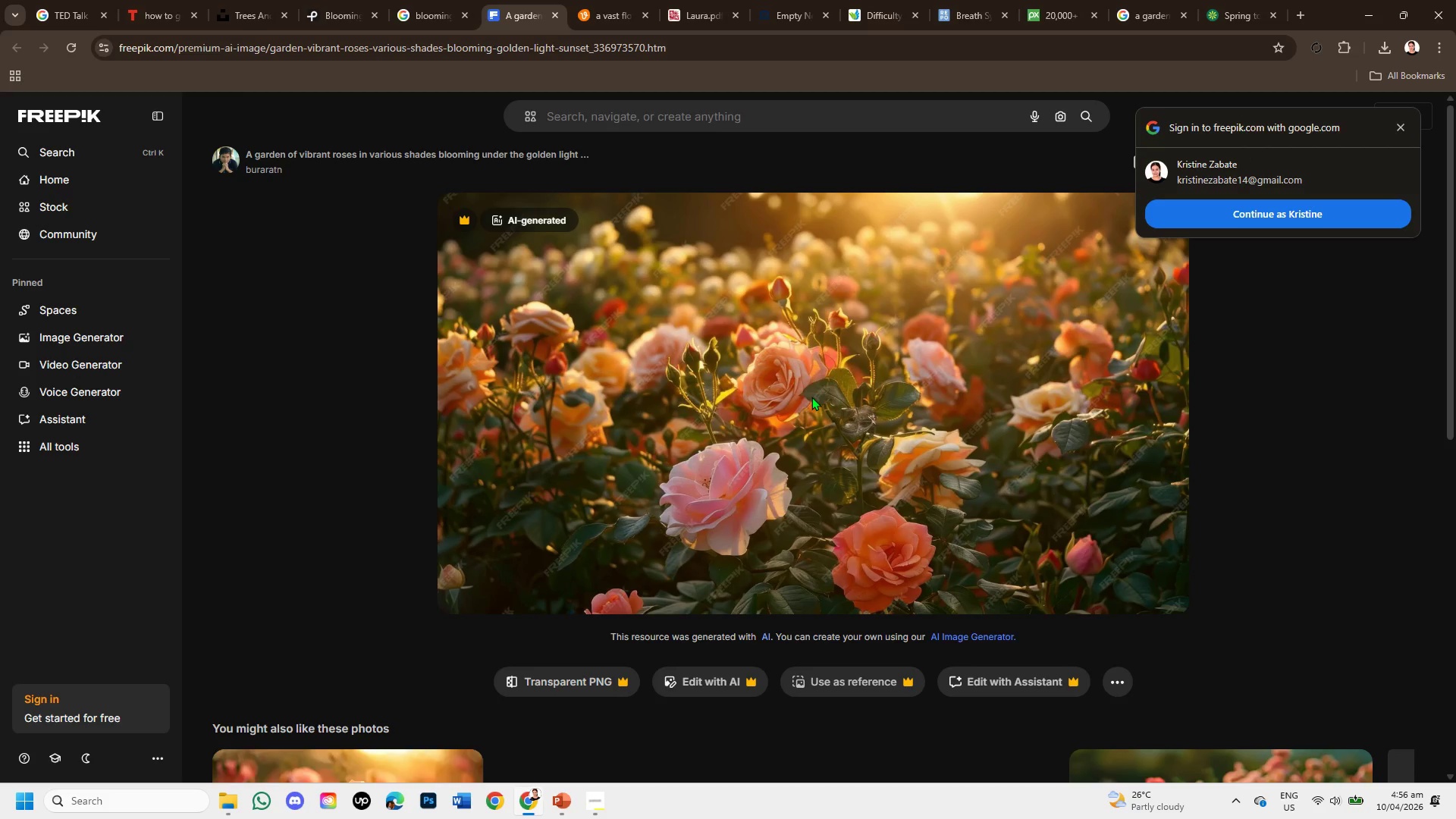 
scroll: coordinate [812, 403], scroll_direction: down, amount: 1.0
 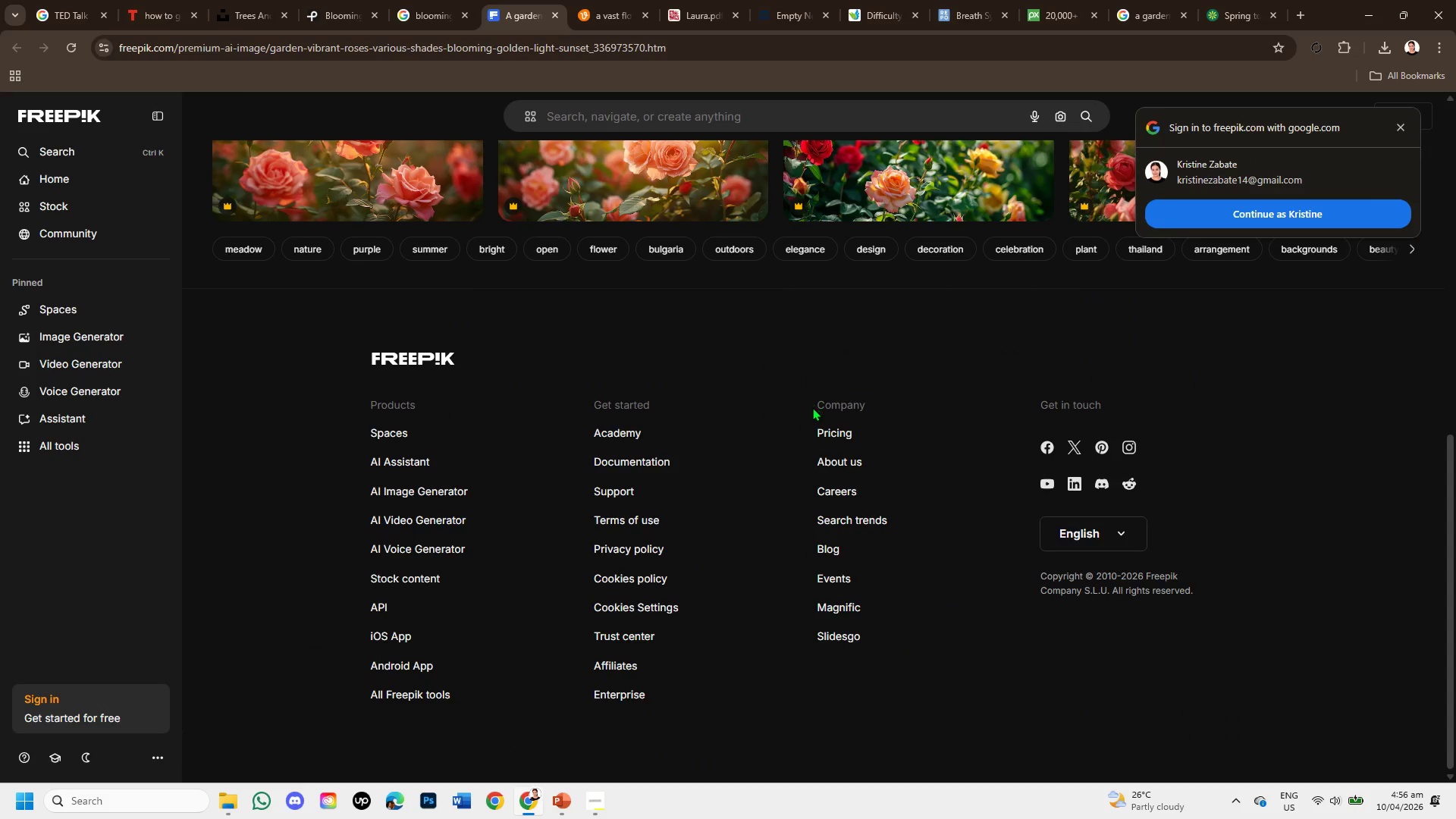 
scroll: coordinate [815, 499], scroll_direction: up, amount: 3.0
 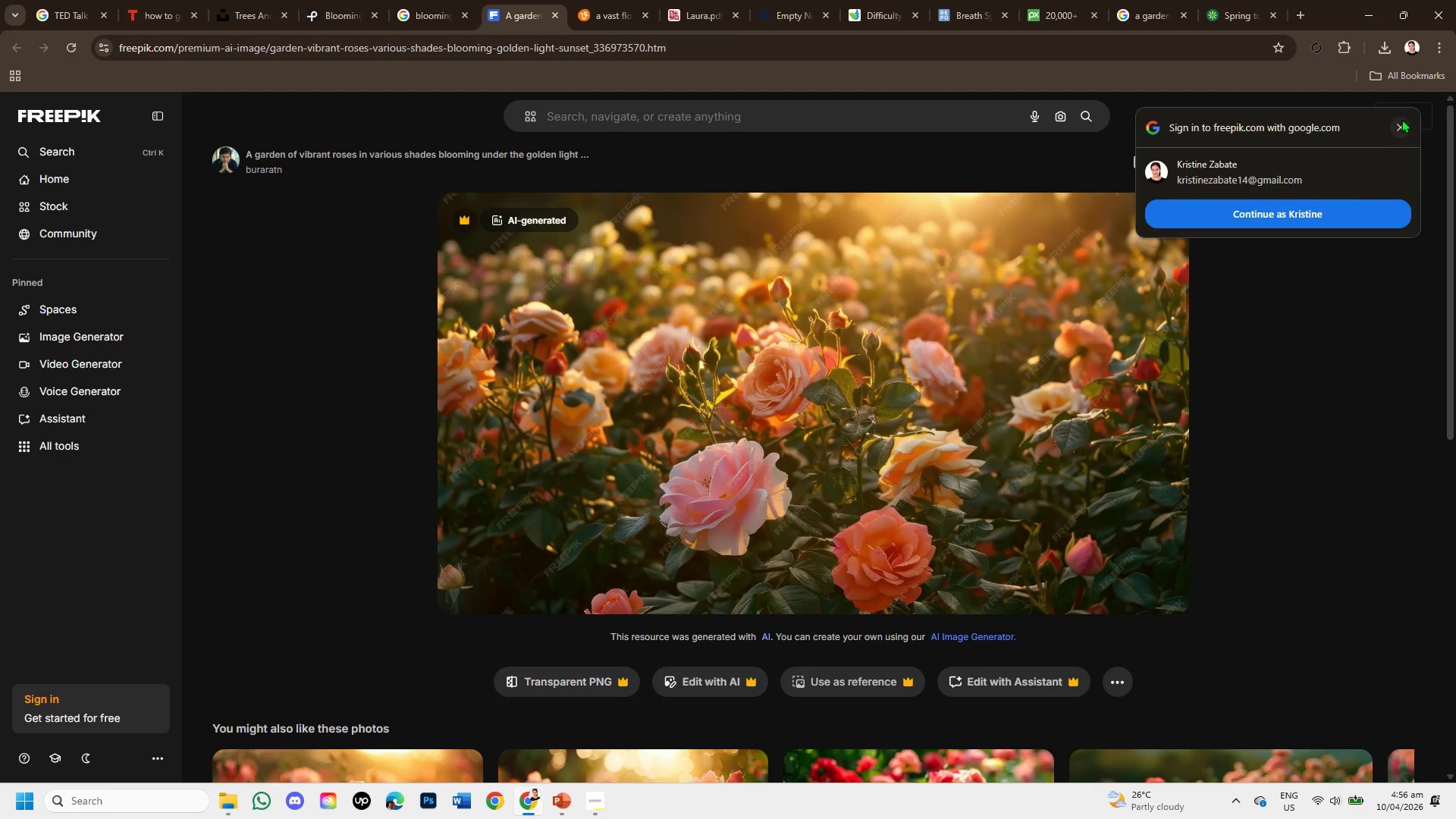 
left_click([1398, 125])
 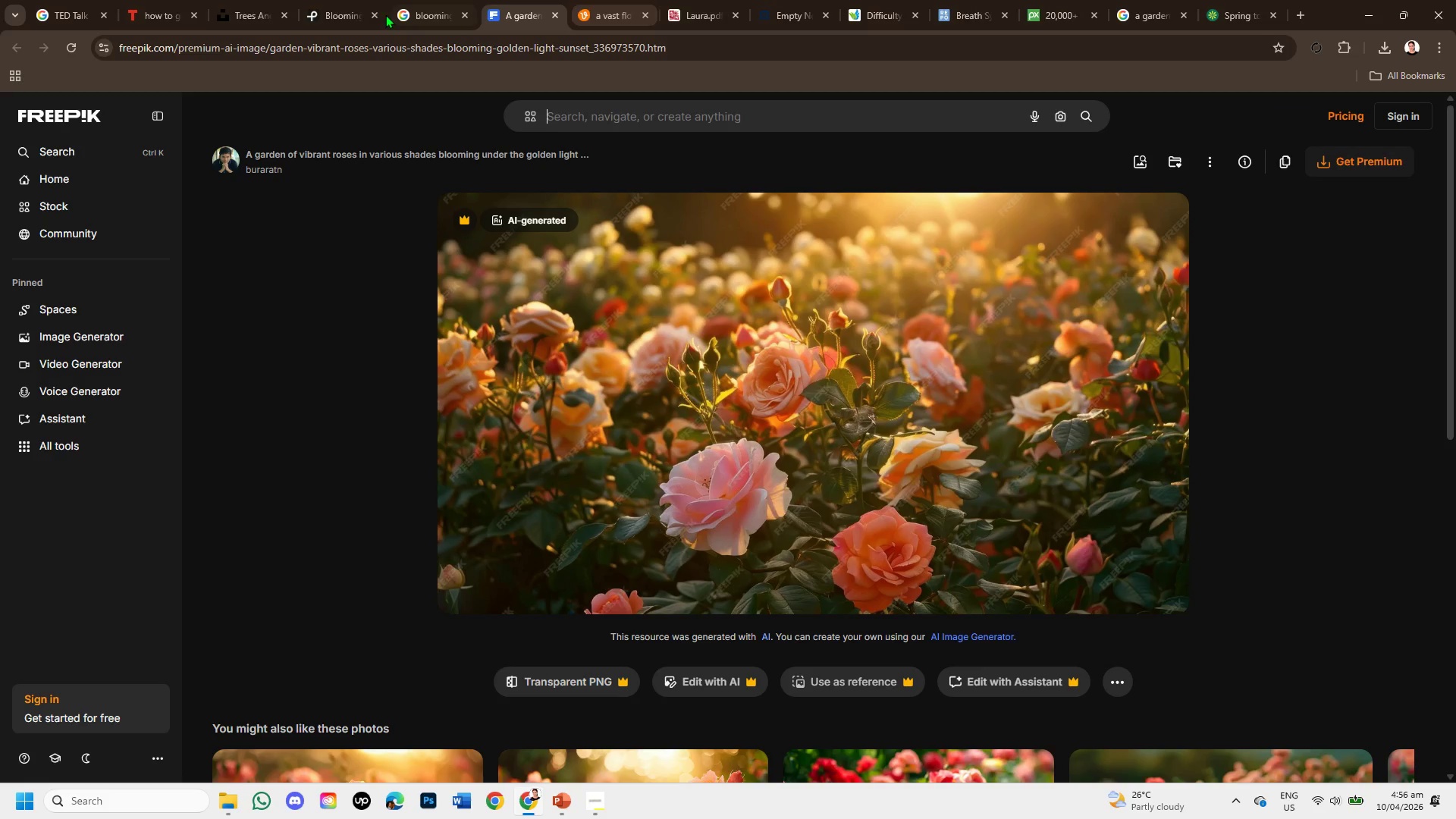 
left_click([428, 1])
 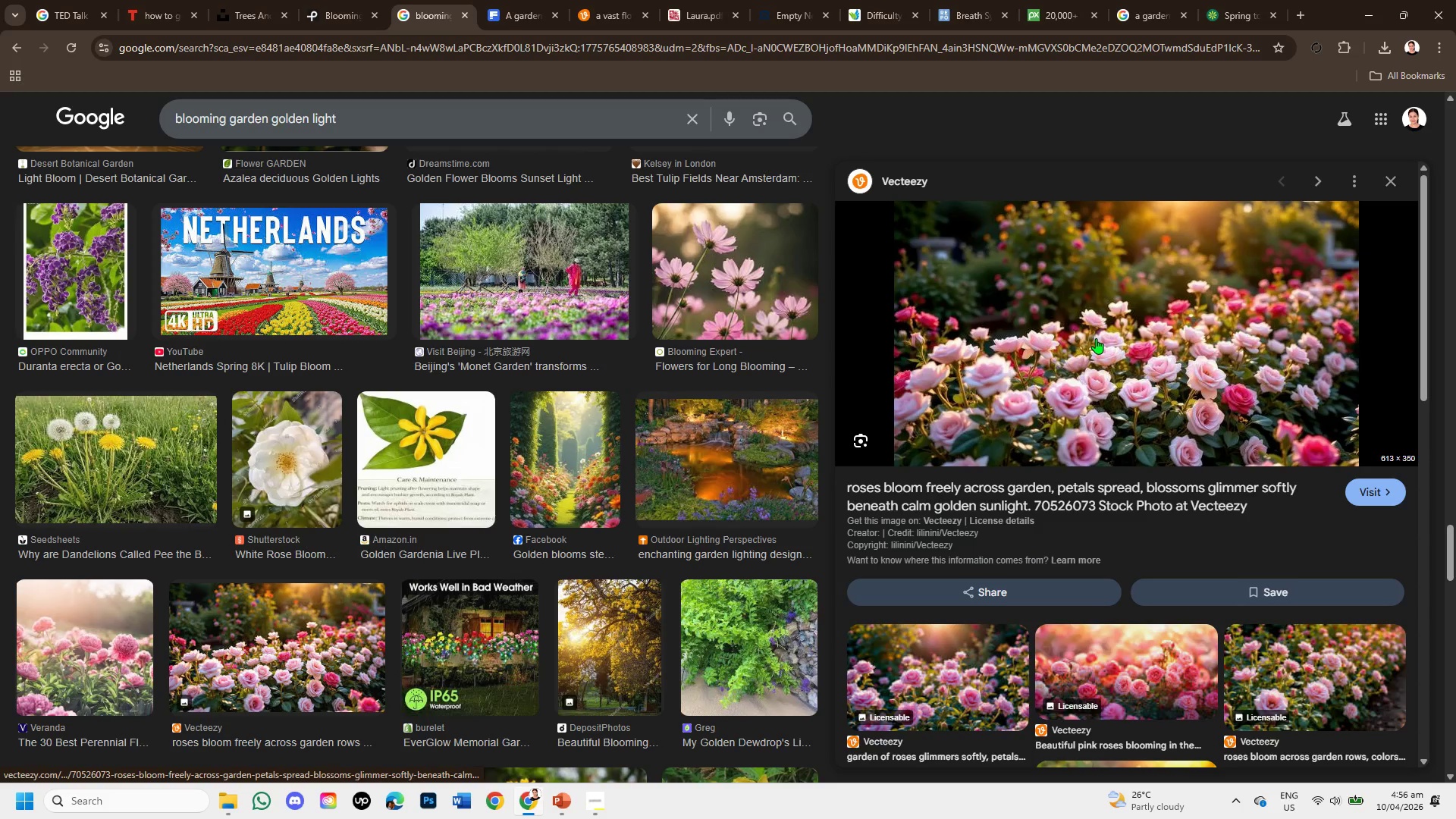 
right_click([1096, 338])
 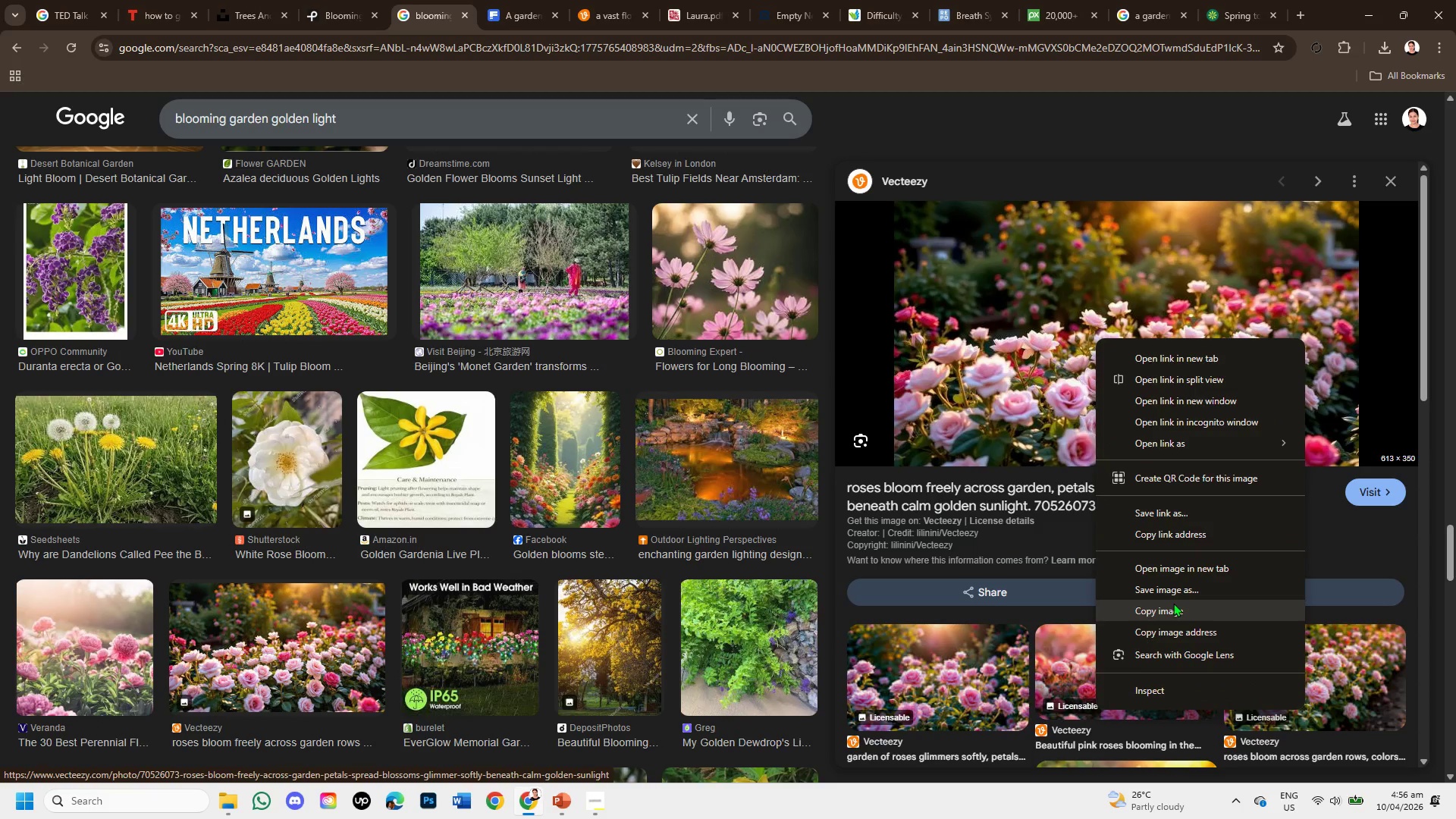 
left_click([1173, 604])
 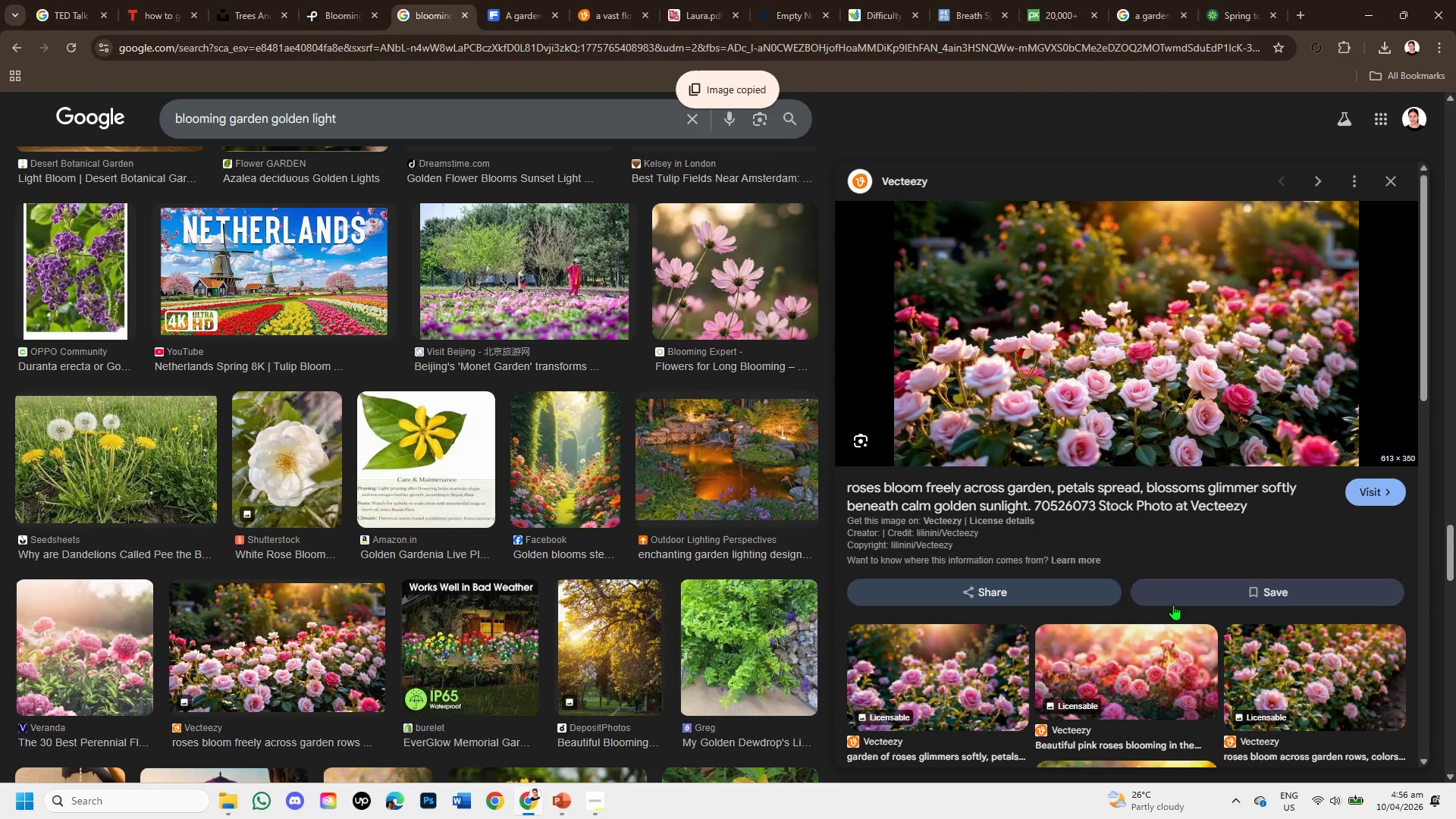 
scroll: coordinate [1173, 616], scroll_direction: down, amount: 1.0
 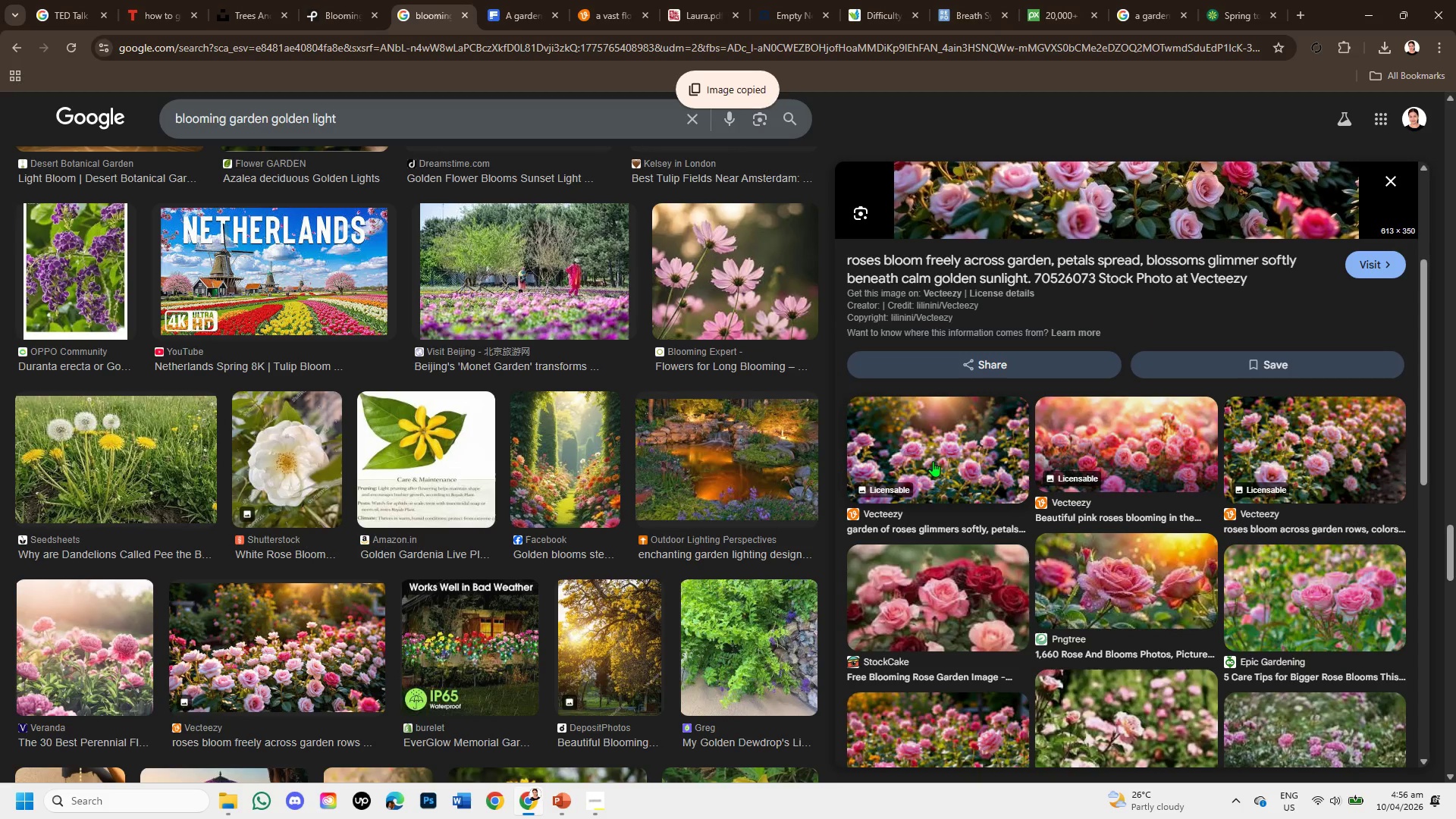 
left_click([944, 444])
 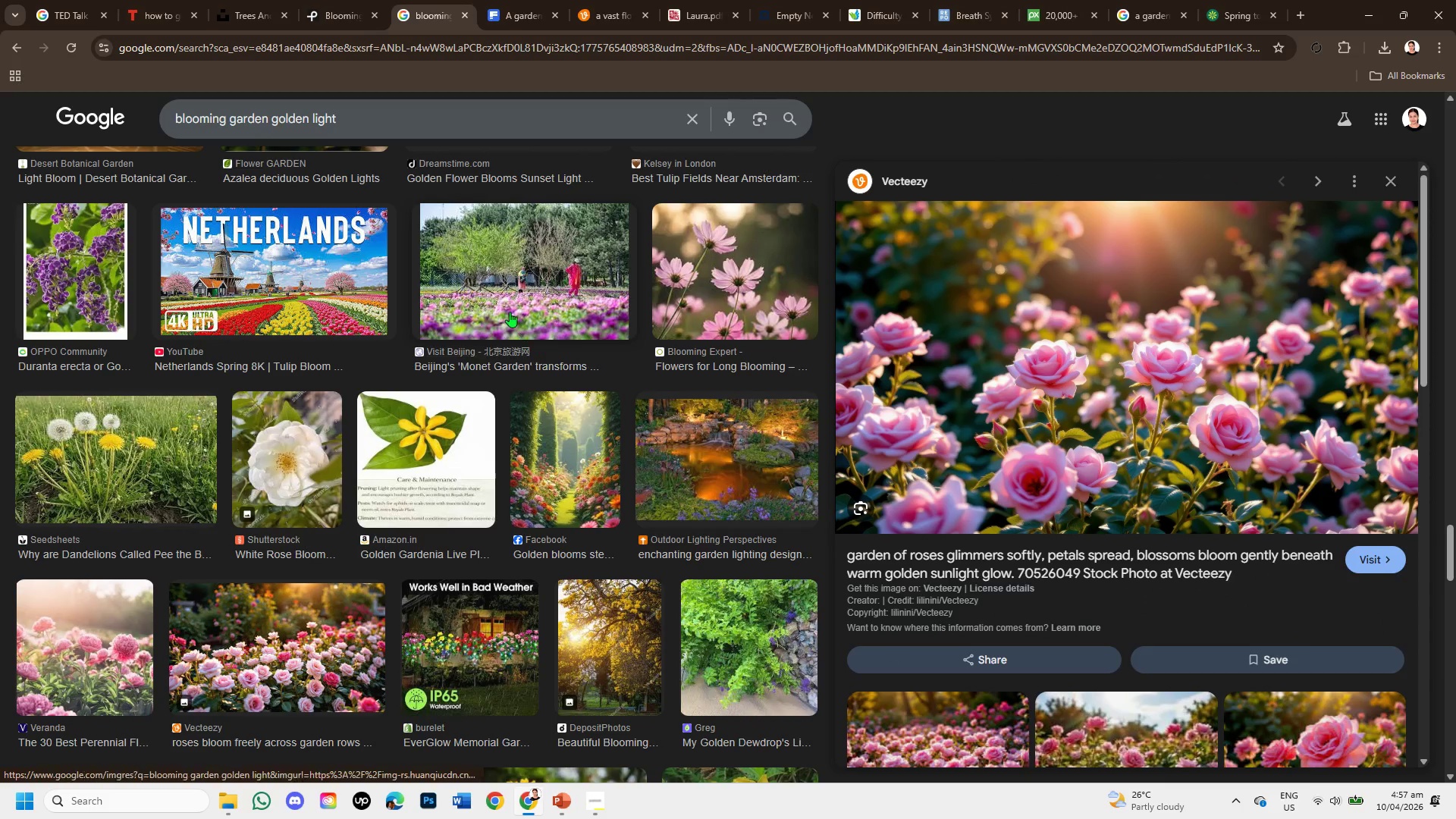 
wait(5.81)
 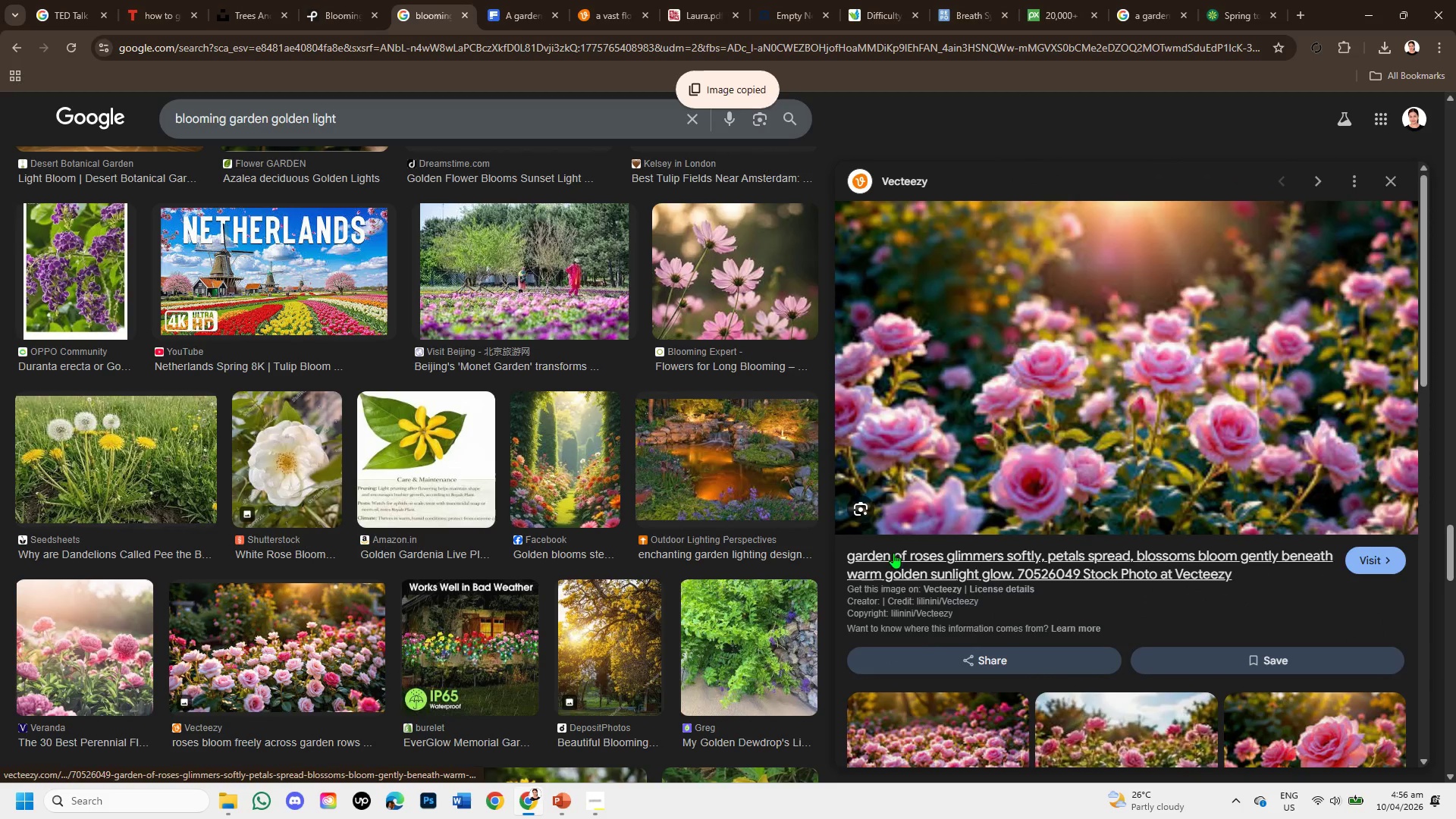 
left_click([335, 18])
 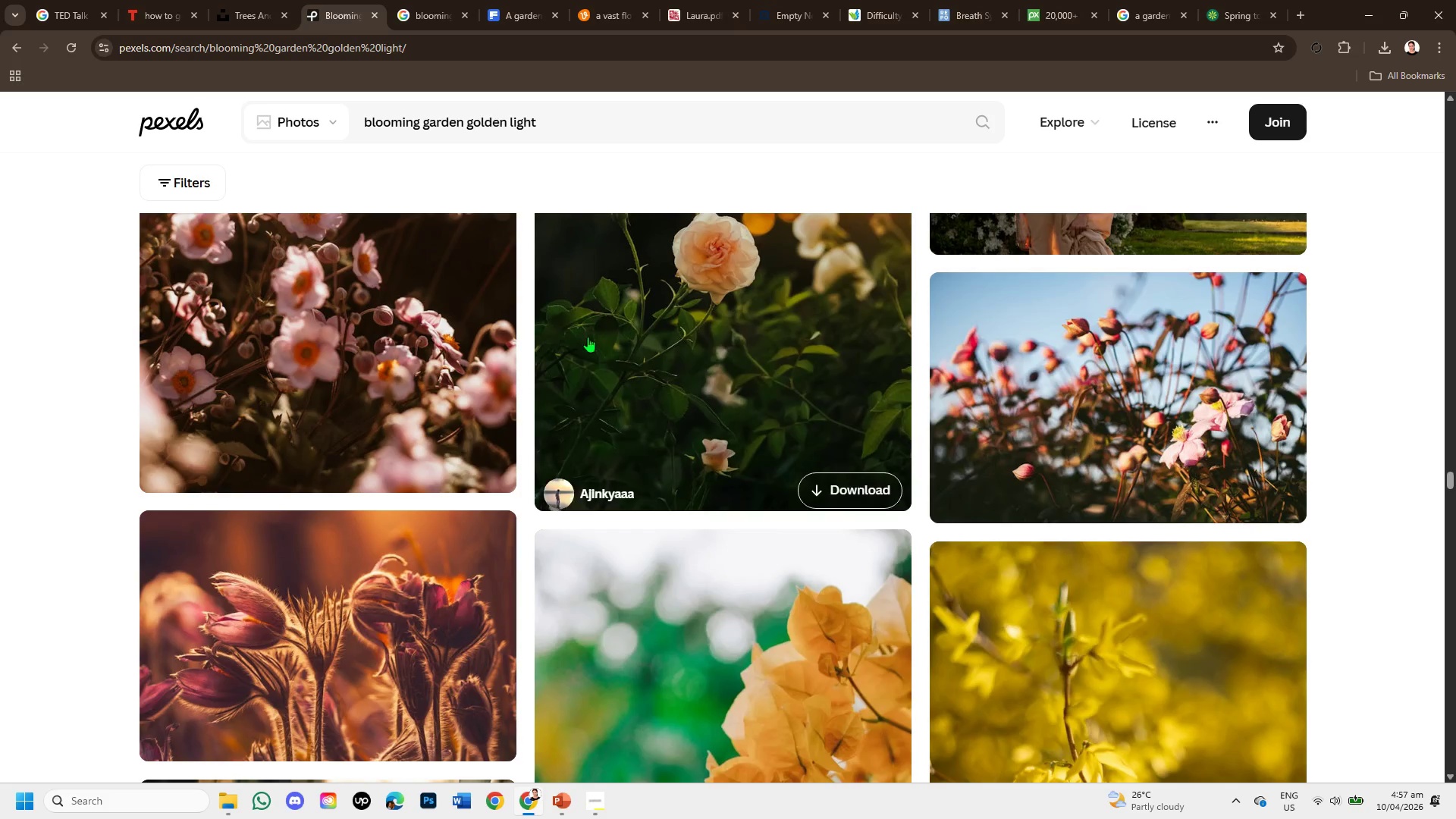 
scroll: coordinate [675, 650], scroll_direction: down, amount: 12.0
 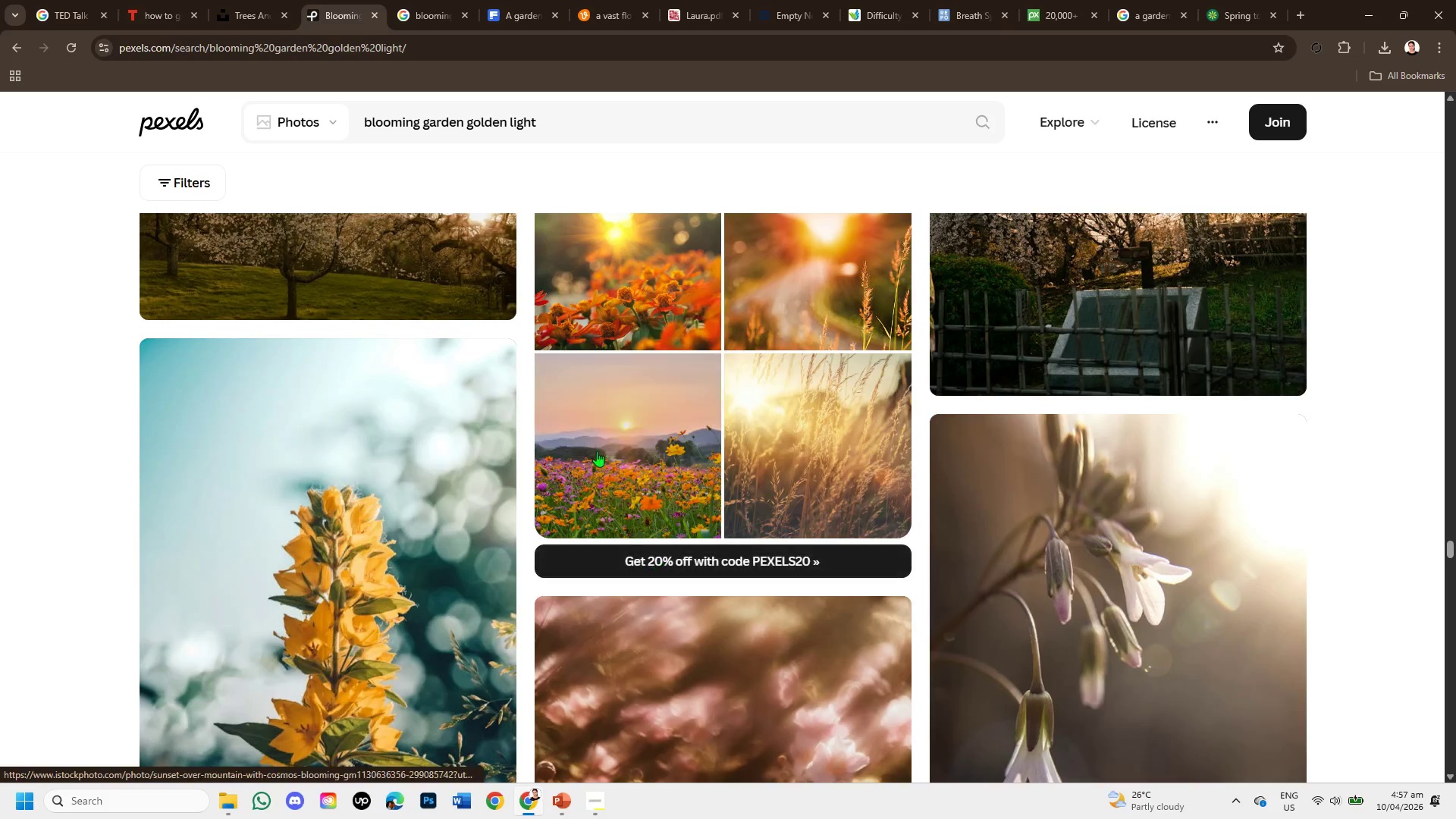 
scroll: coordinate [447, 209], scroll_direction: up, amount: 18.0
 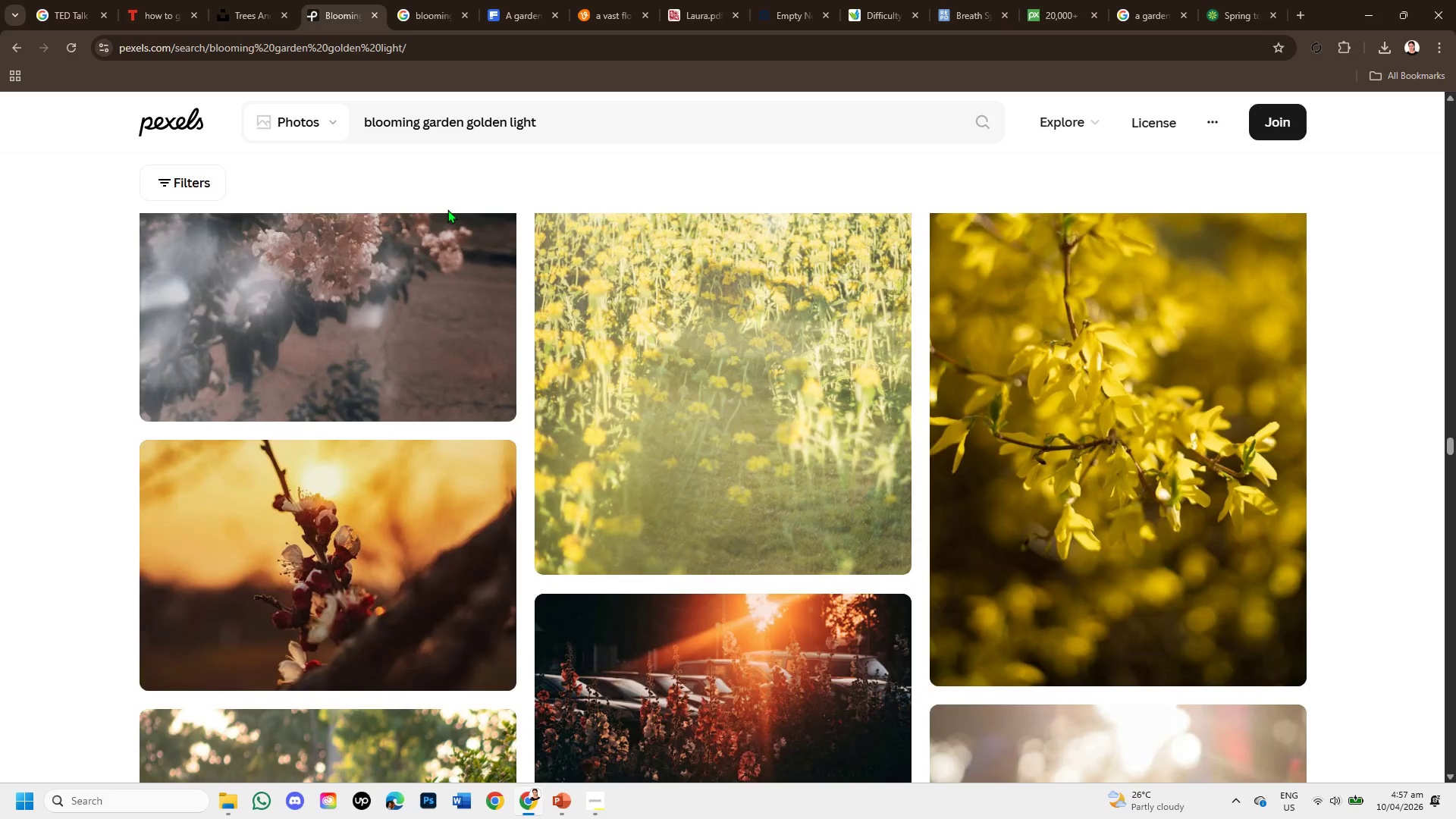 
wait(7.62)
 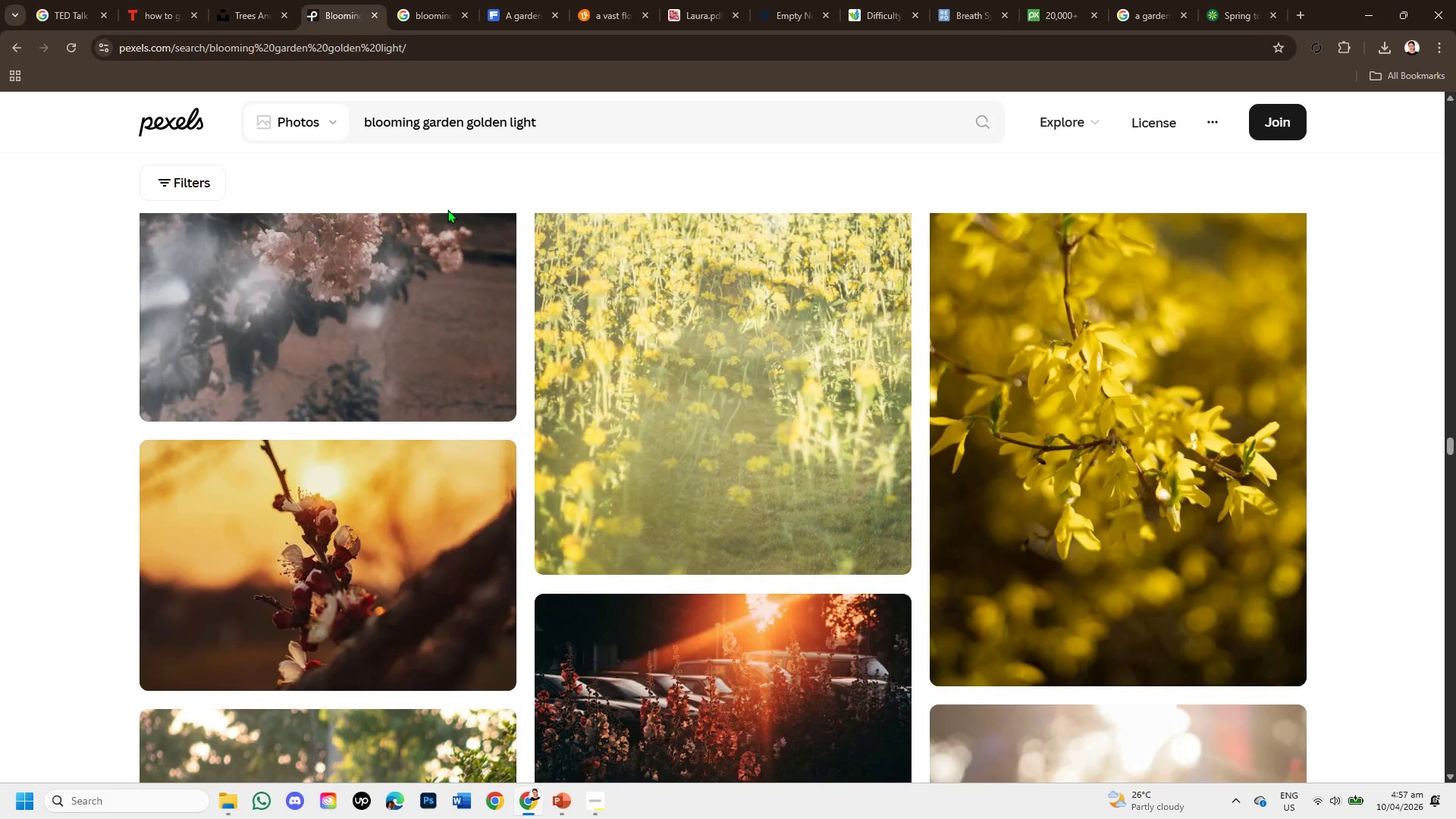 
scroll: coordinate [443, 541], scroll_direction: down, amount: 6.0
 